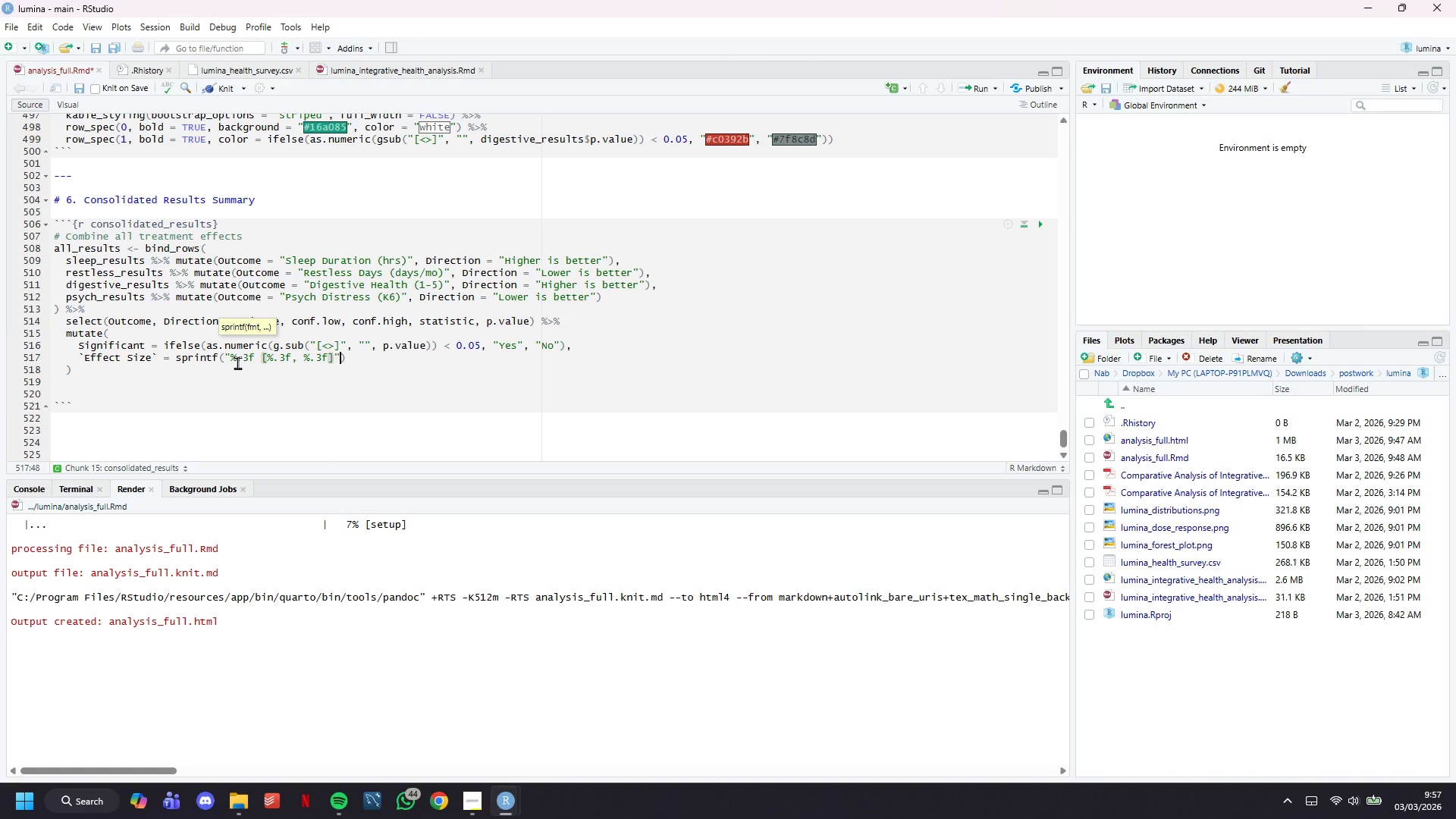 
key(ArrowRight)
 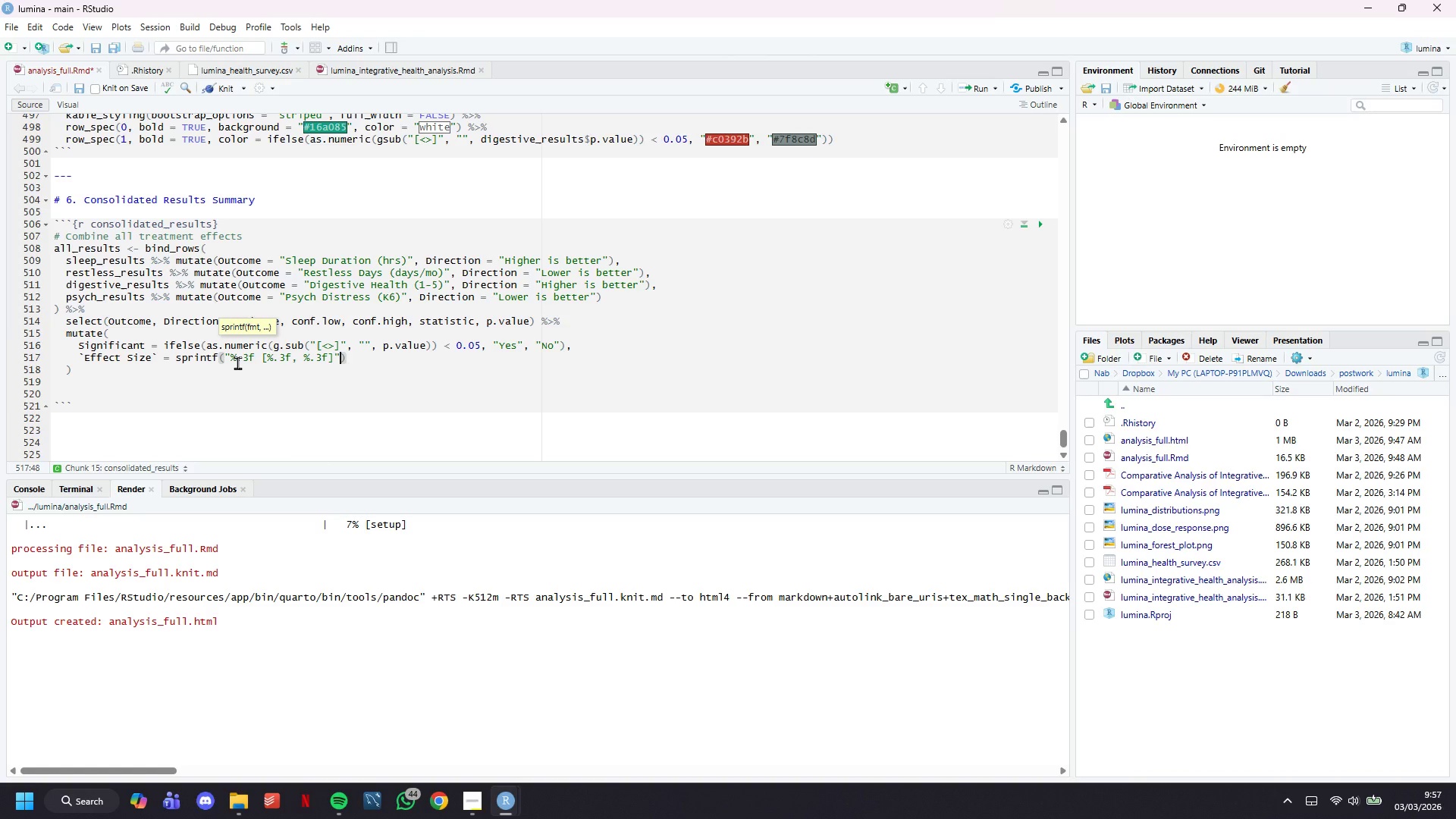 
type(, estimate, conf.low, cong)
key(Backspace)
type(f.high)
 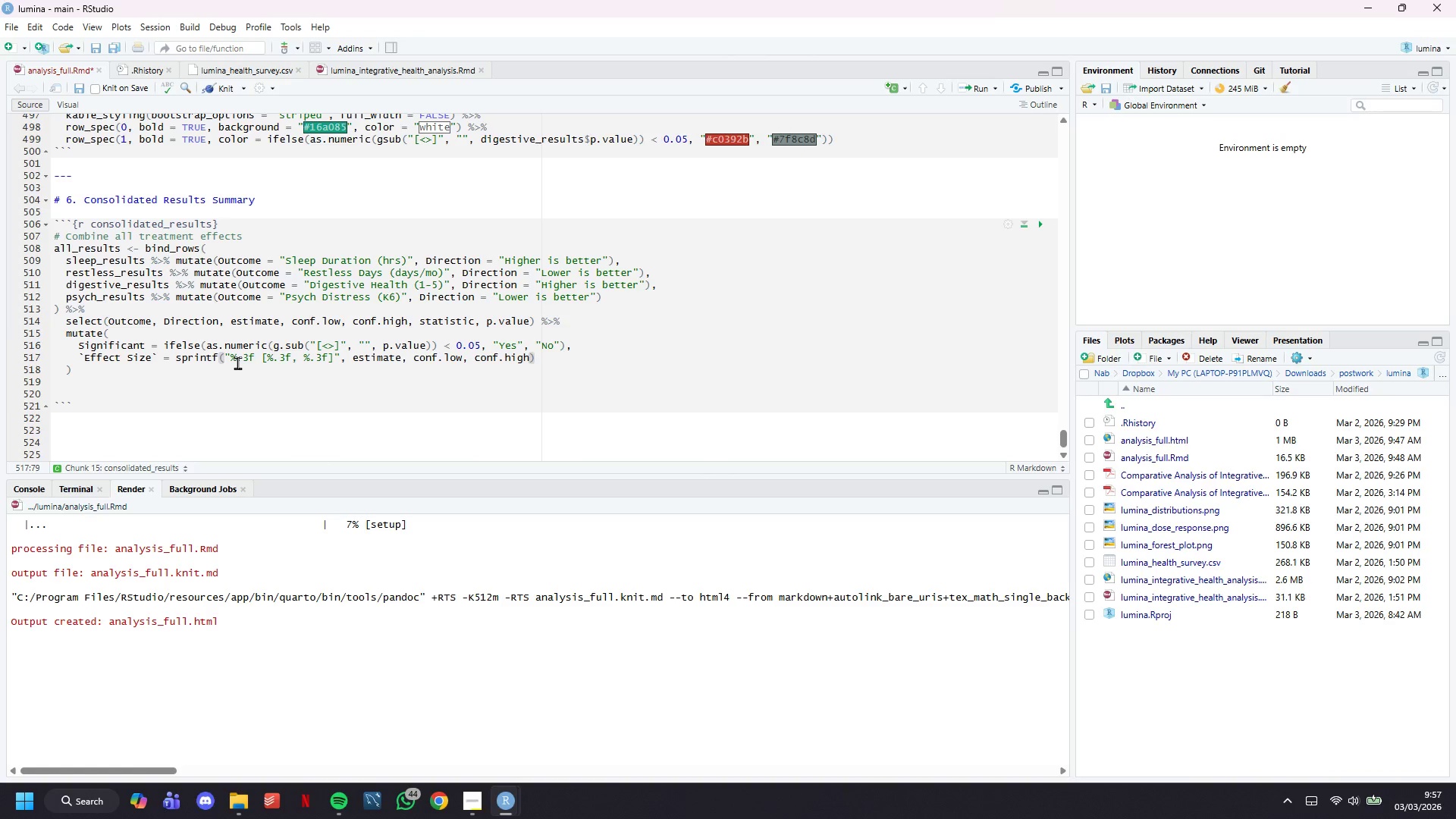 
key(ArrowRight)
 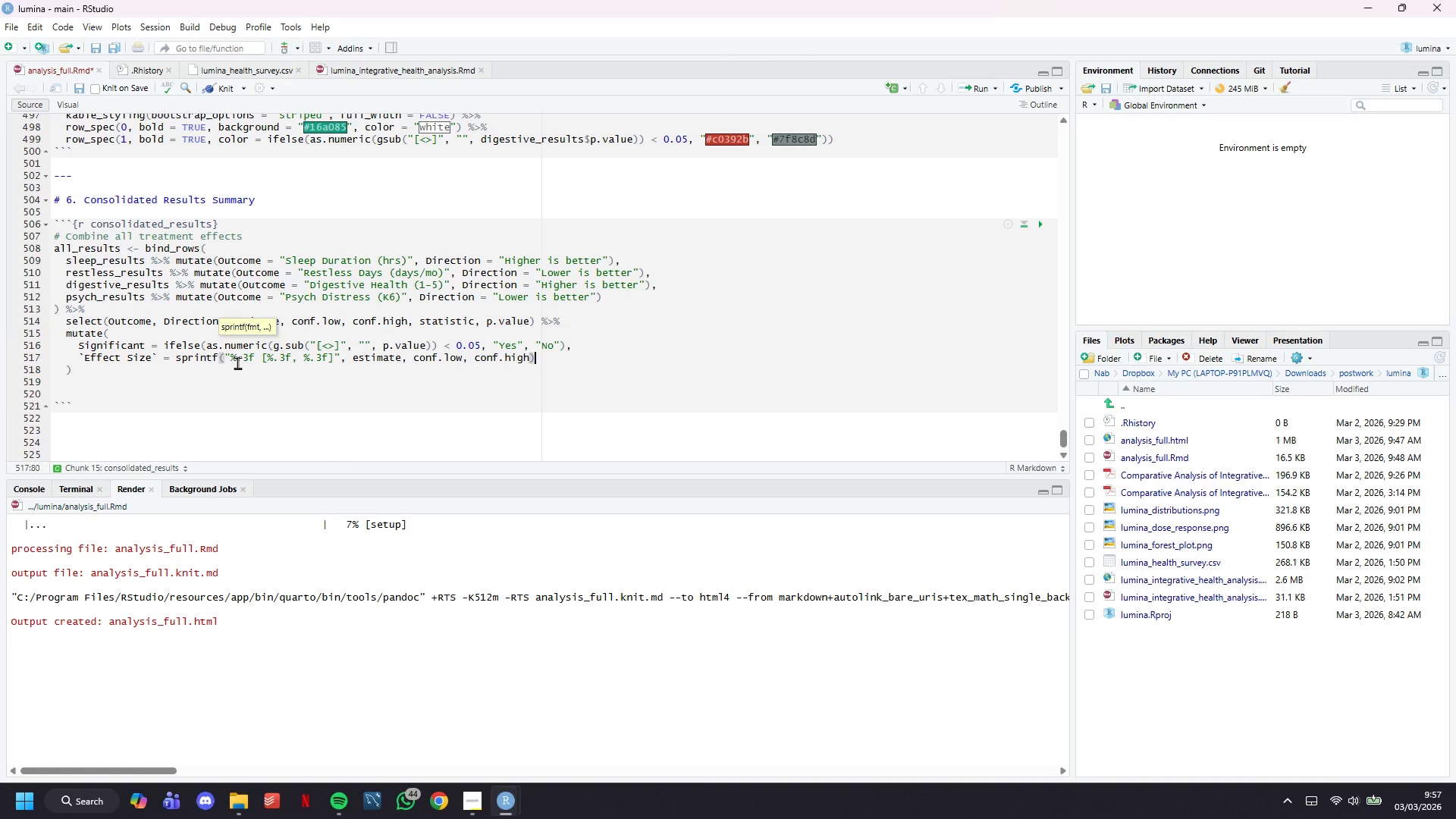 
key(ArrowDown)
 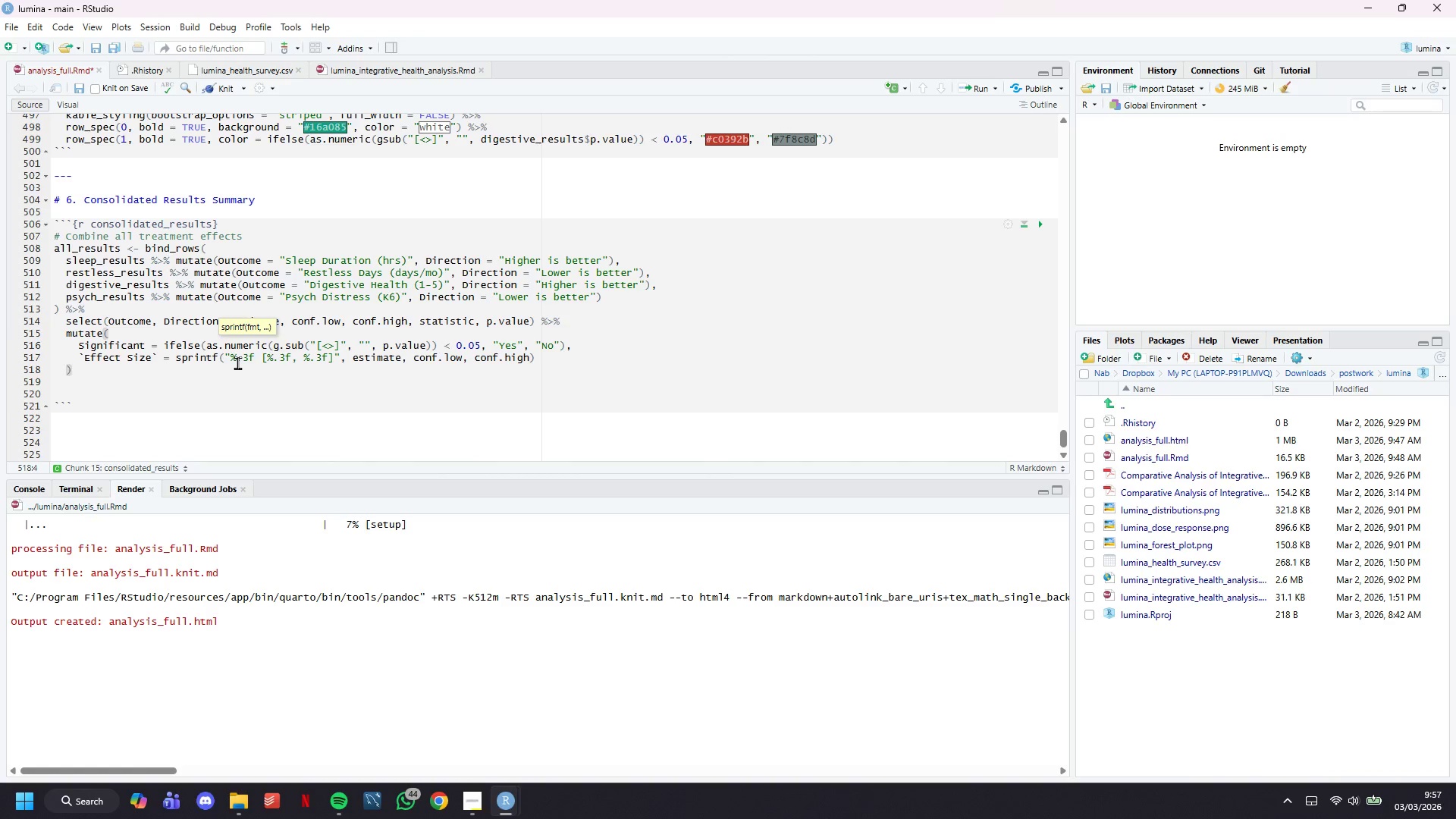 
key(Control+S)
 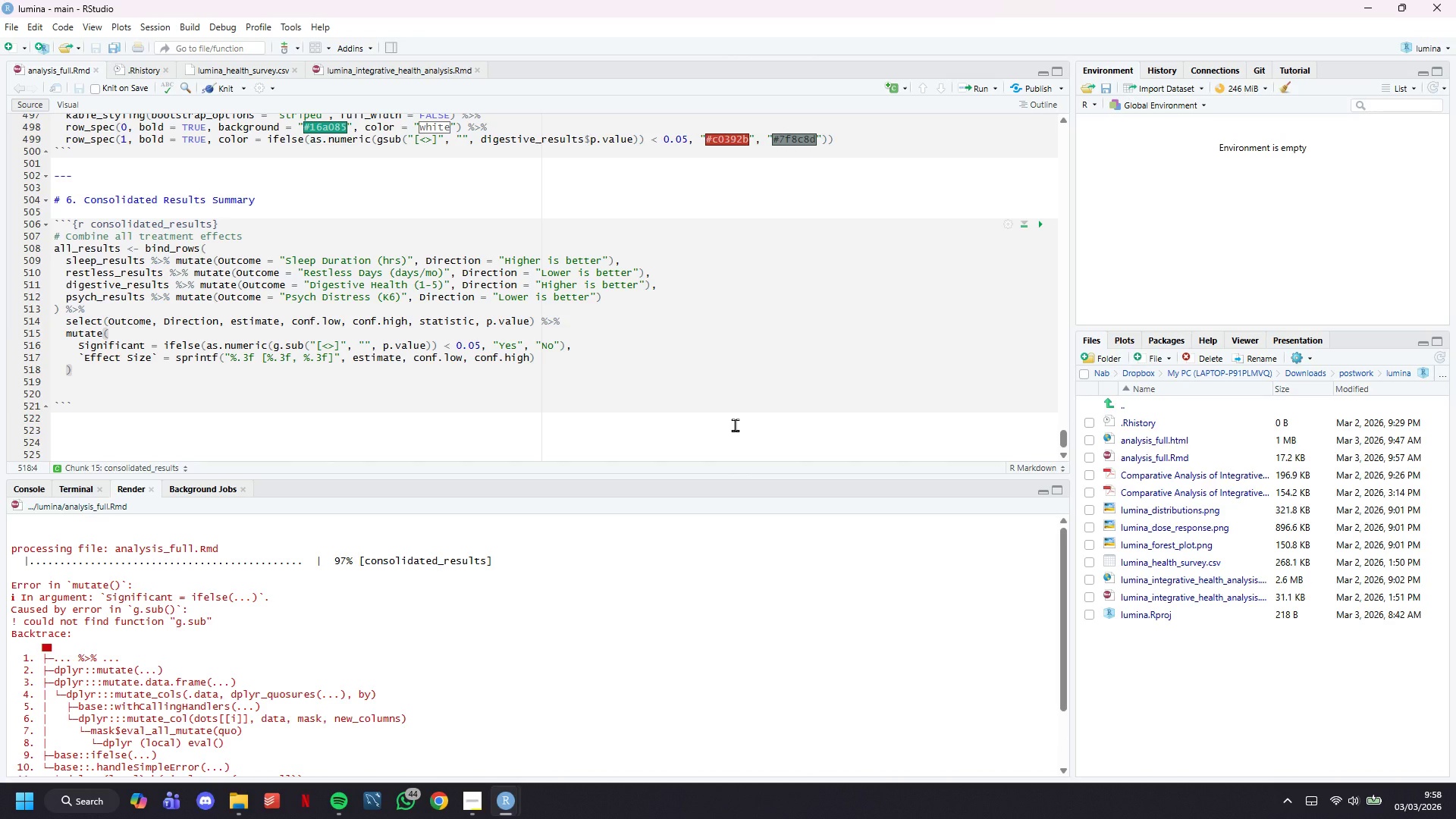 
wait(28.14)
 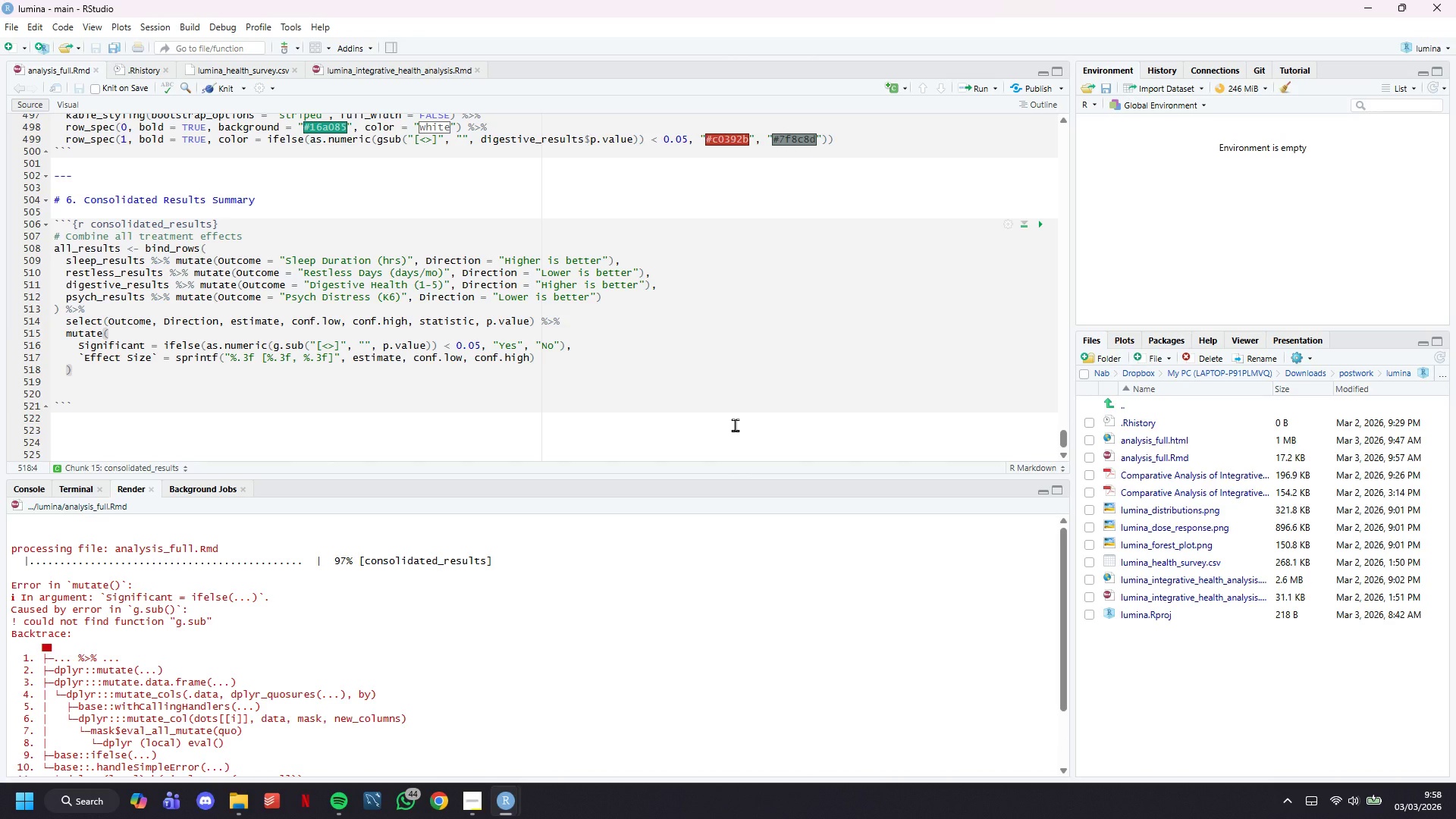 
left_click([285, 350])
 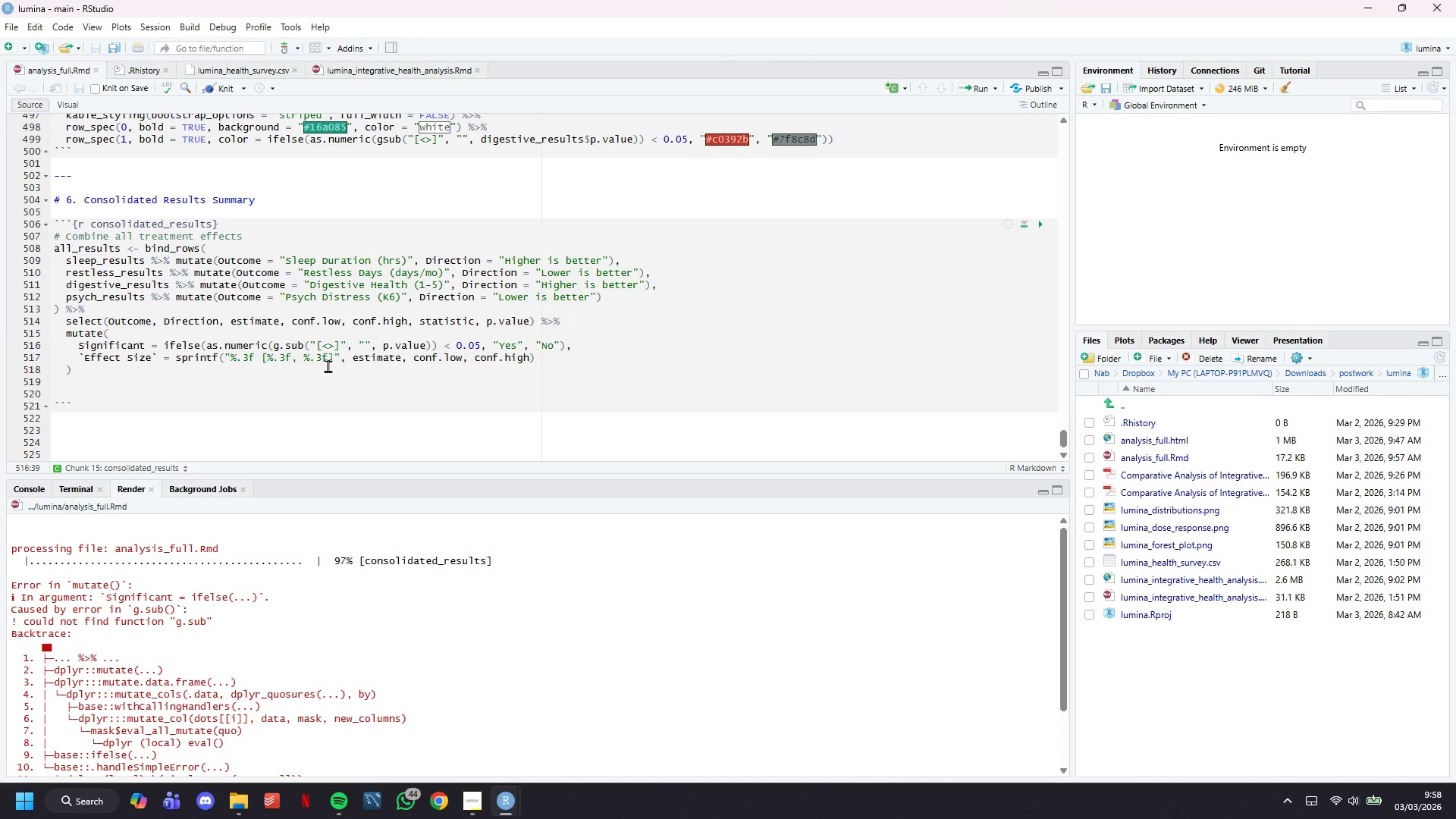 
key(Backspace)
 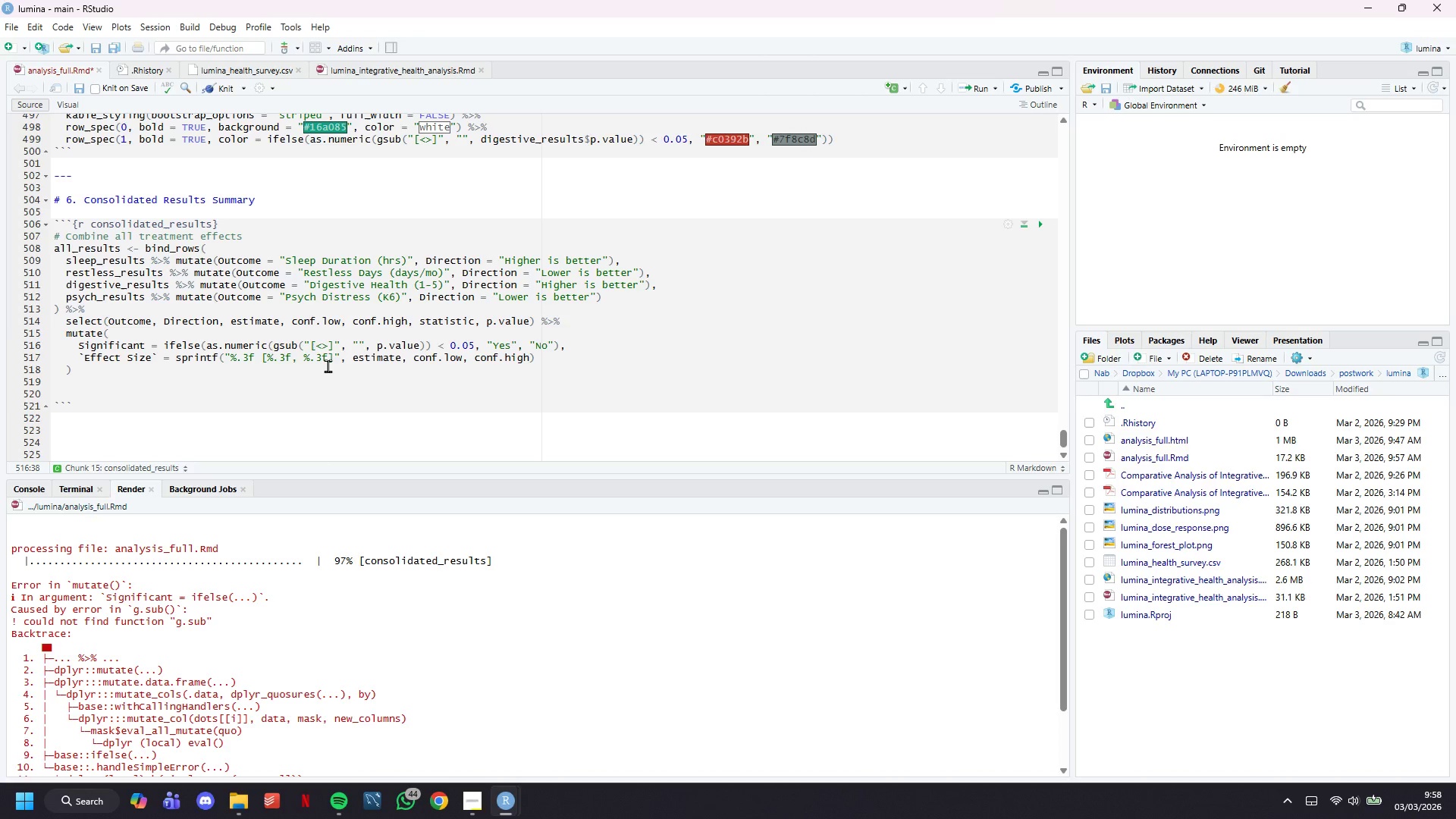 
wait(6.33)
 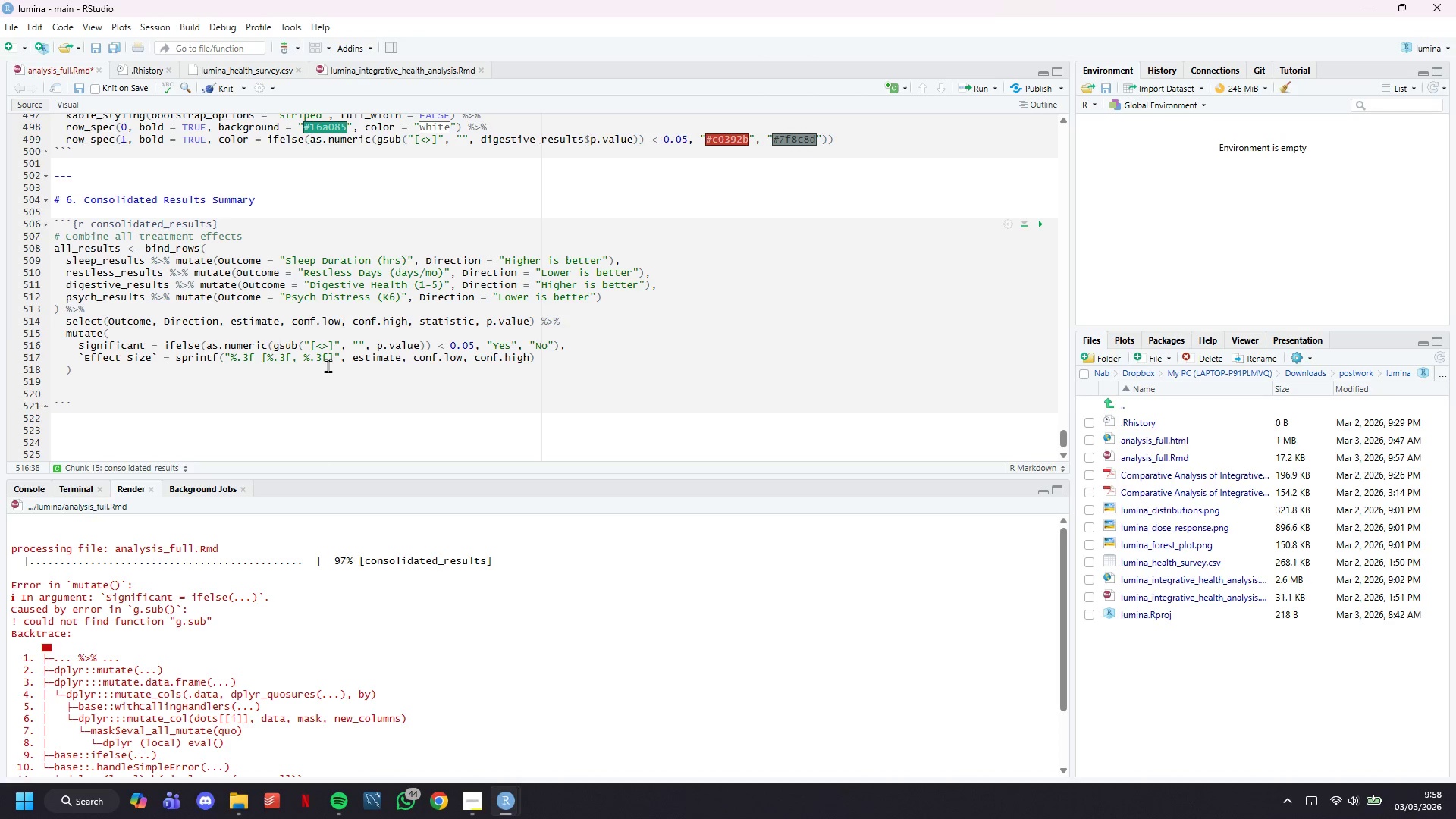 
left_click([222, 86])
 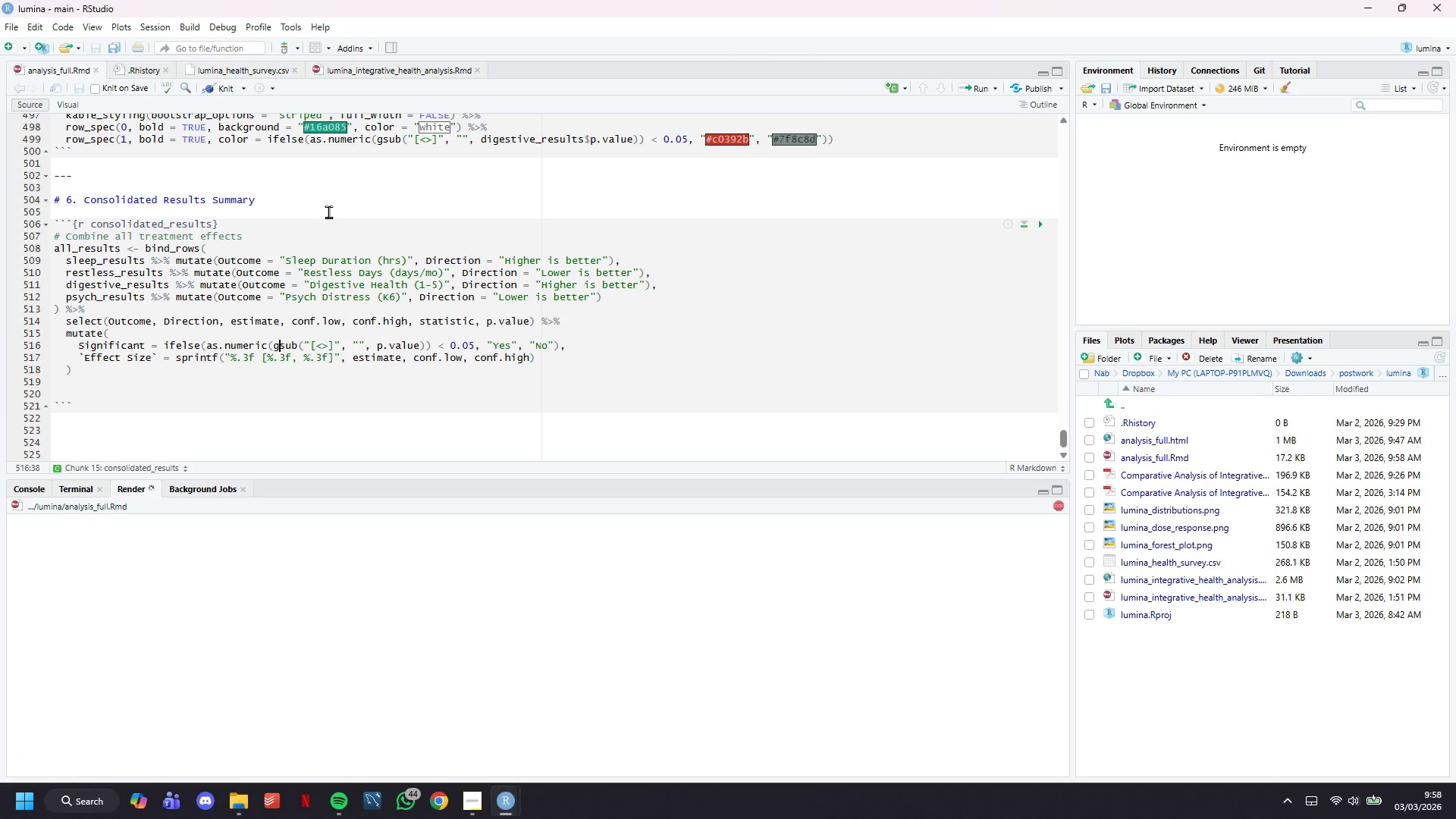 
scroll: coordinate [359, 259], scroll_direction: down, amount: 4.0
 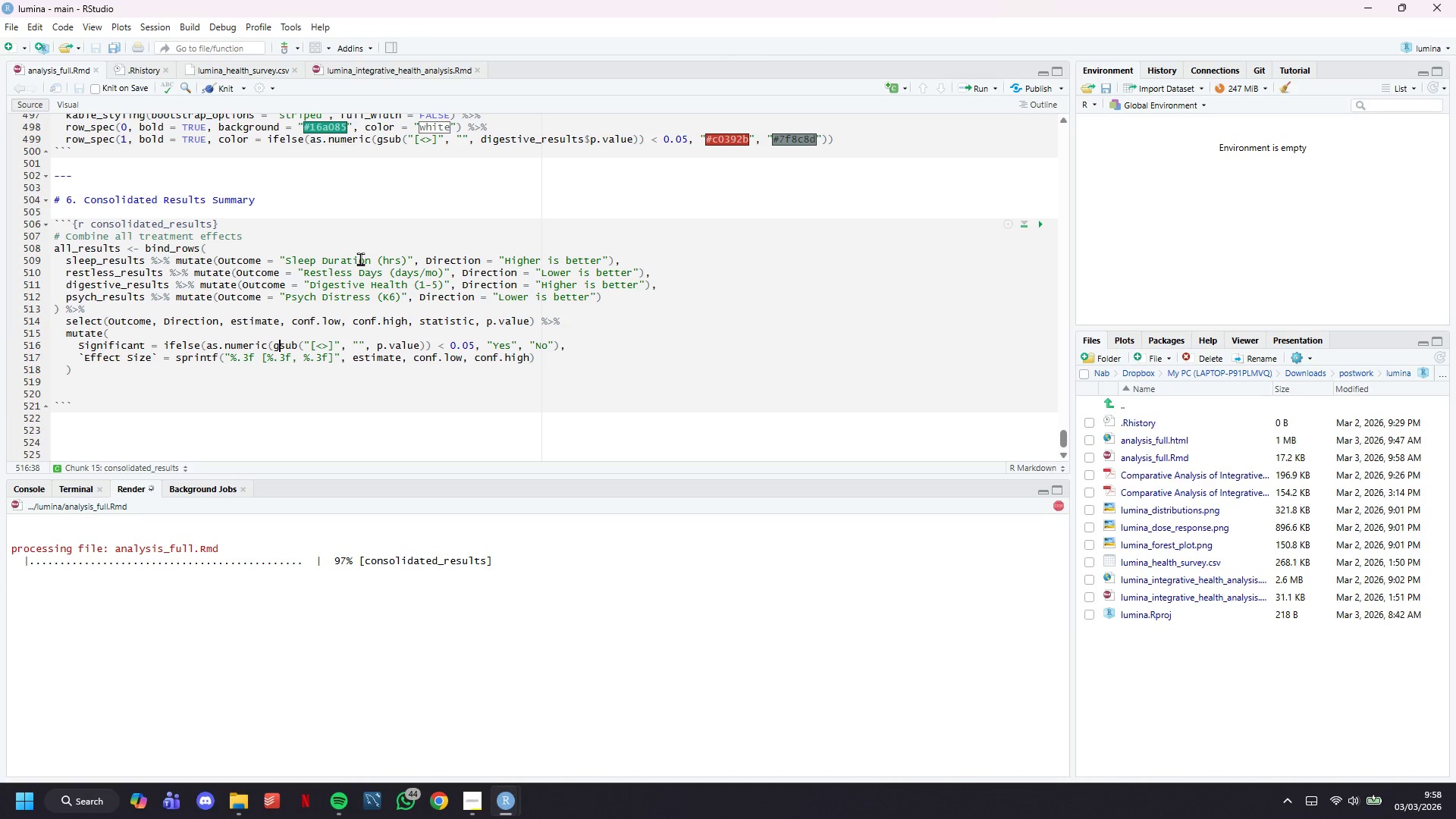 
wait(17.86)
 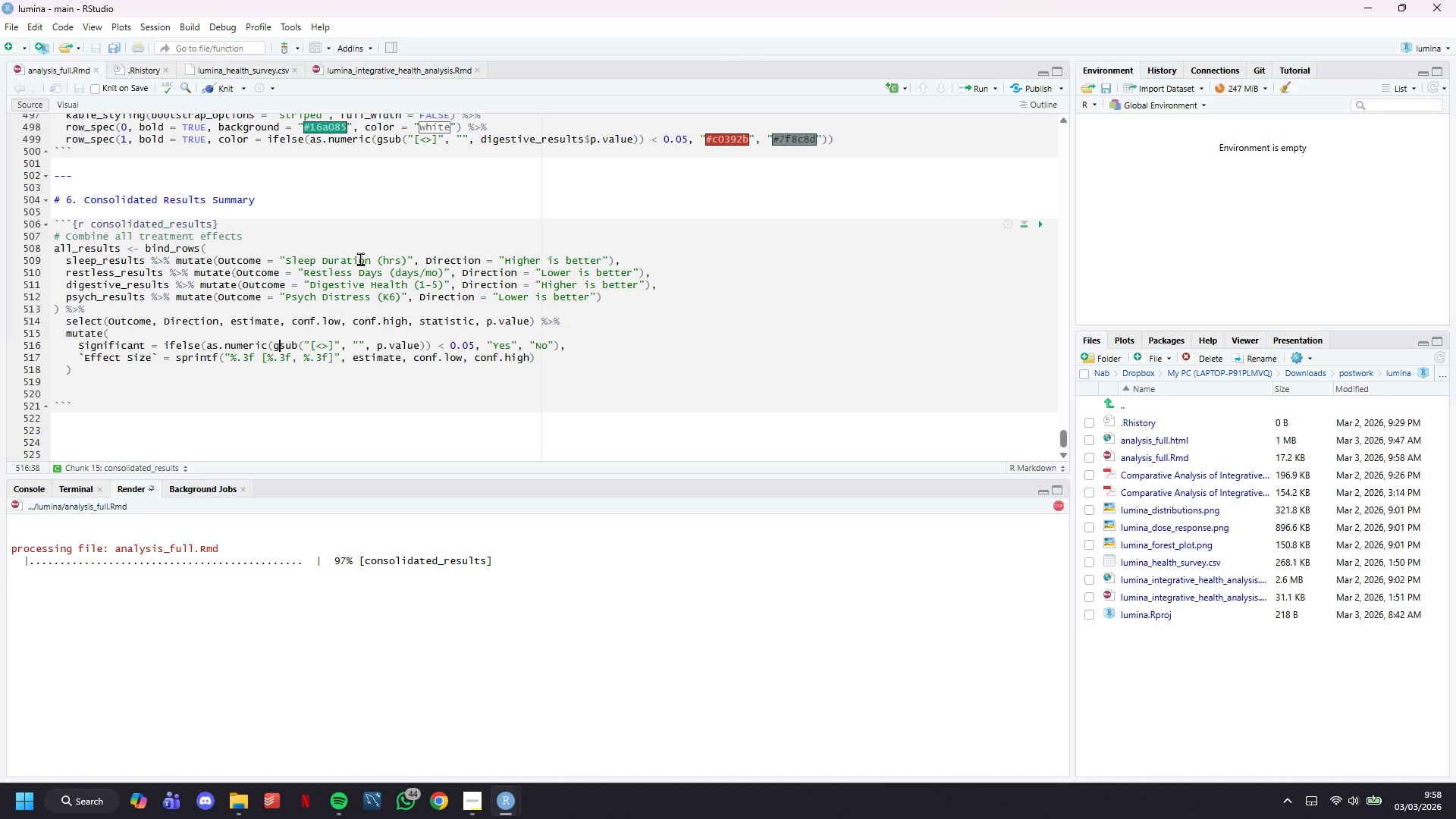 
left_click([372, 366])
 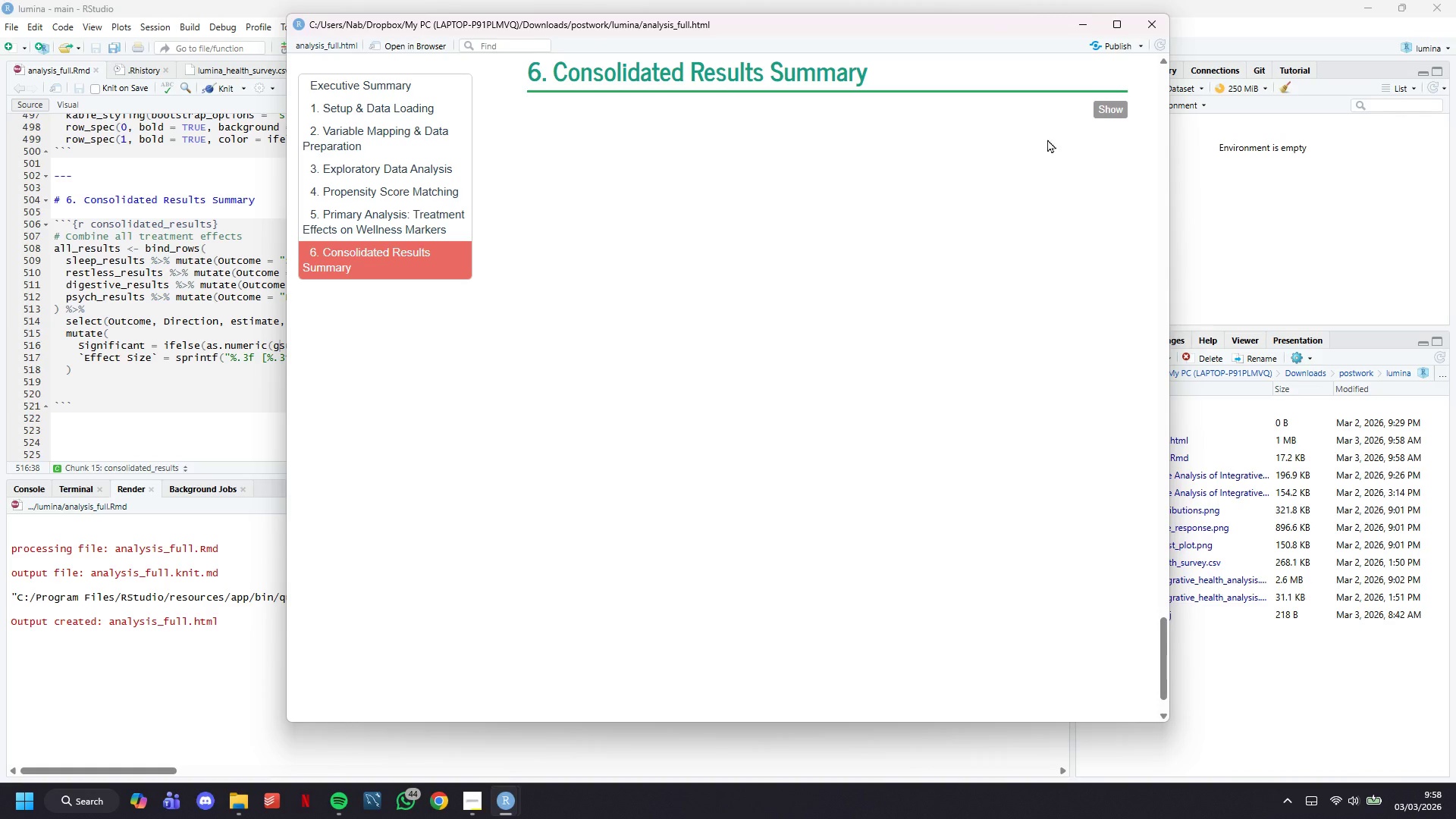 
left_click([1123, 112])
 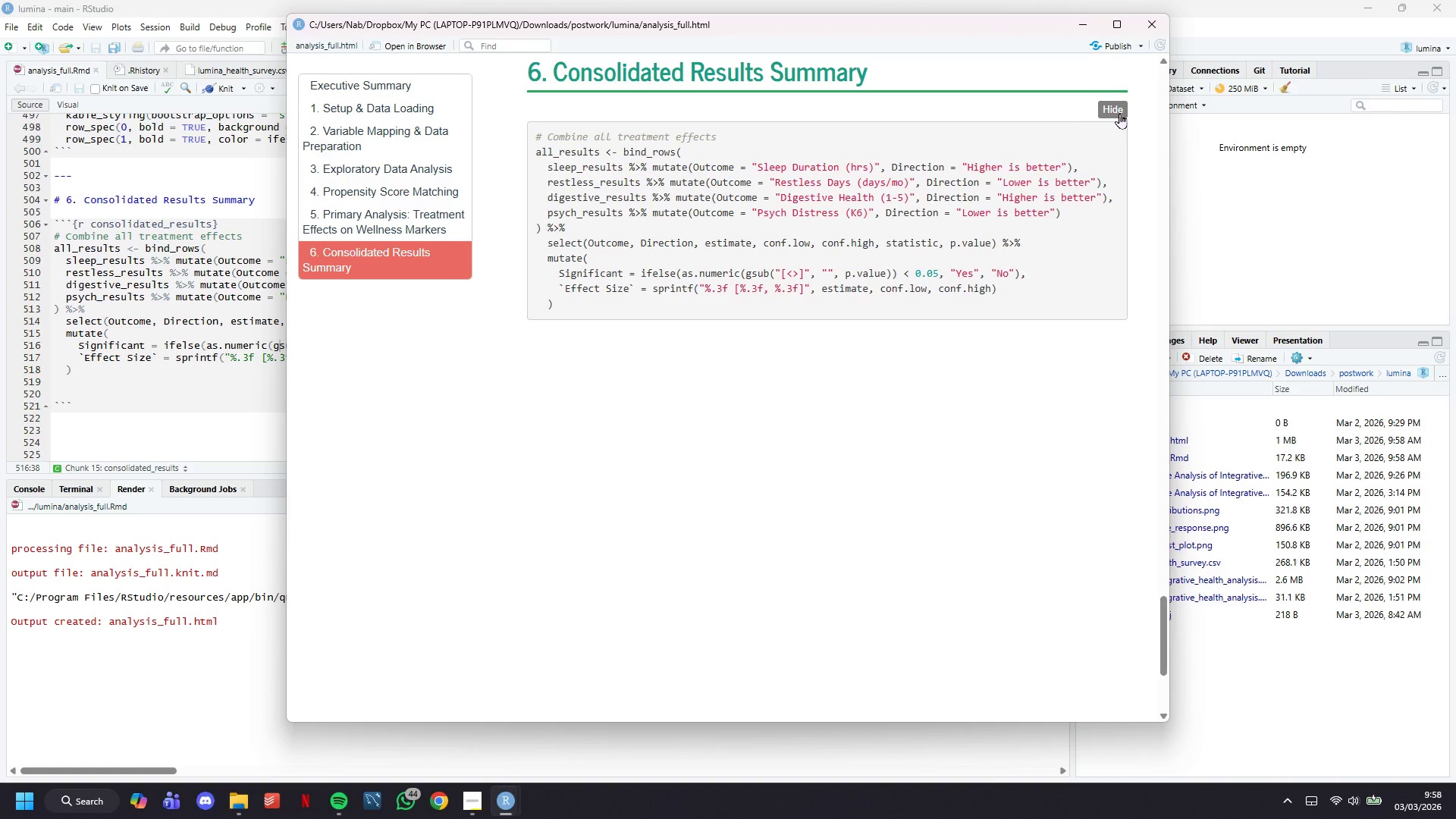 
left_click([1119, 113])
 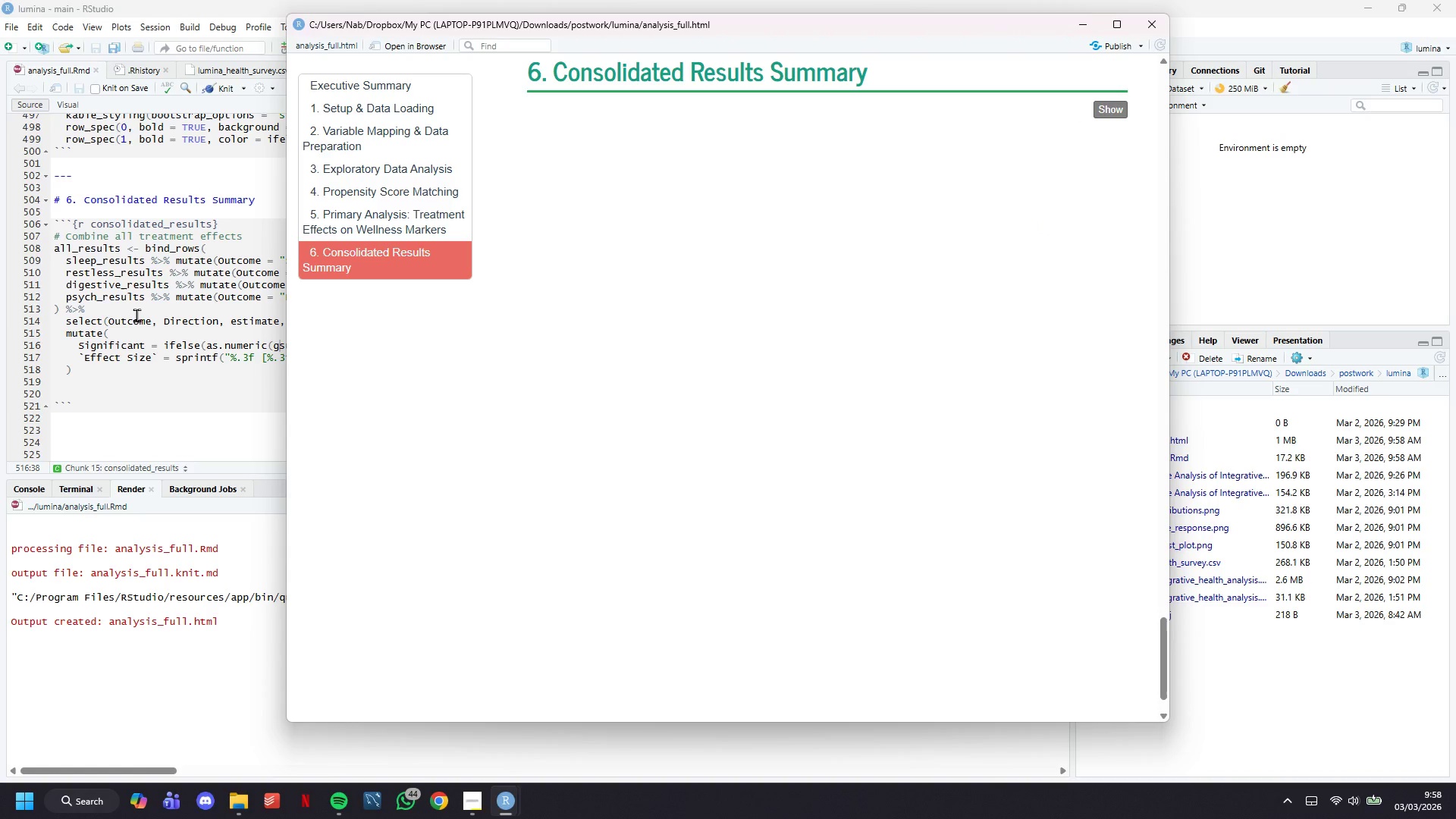 
left_click([184, 343])
 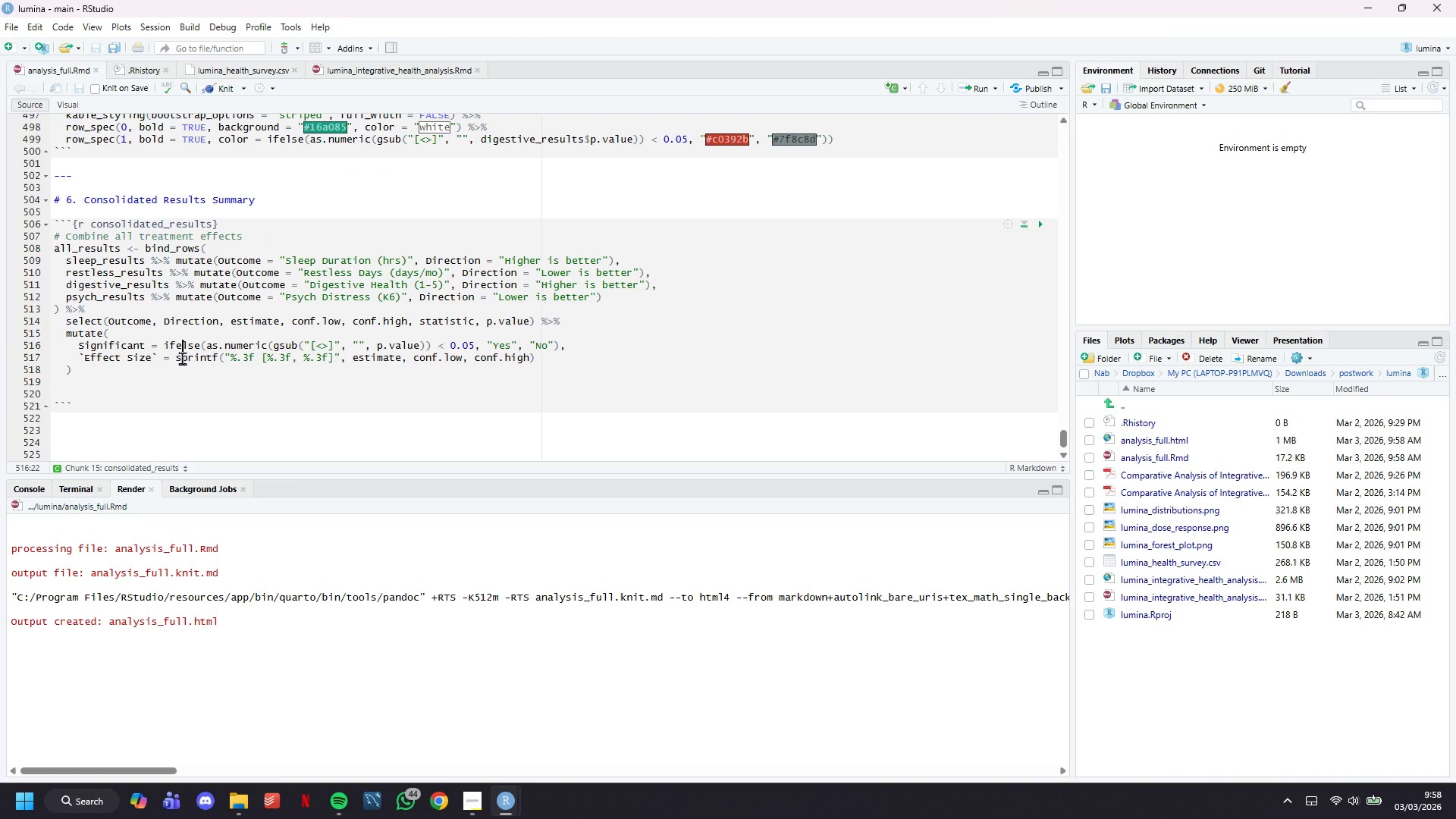 
left_click([179, 380])
 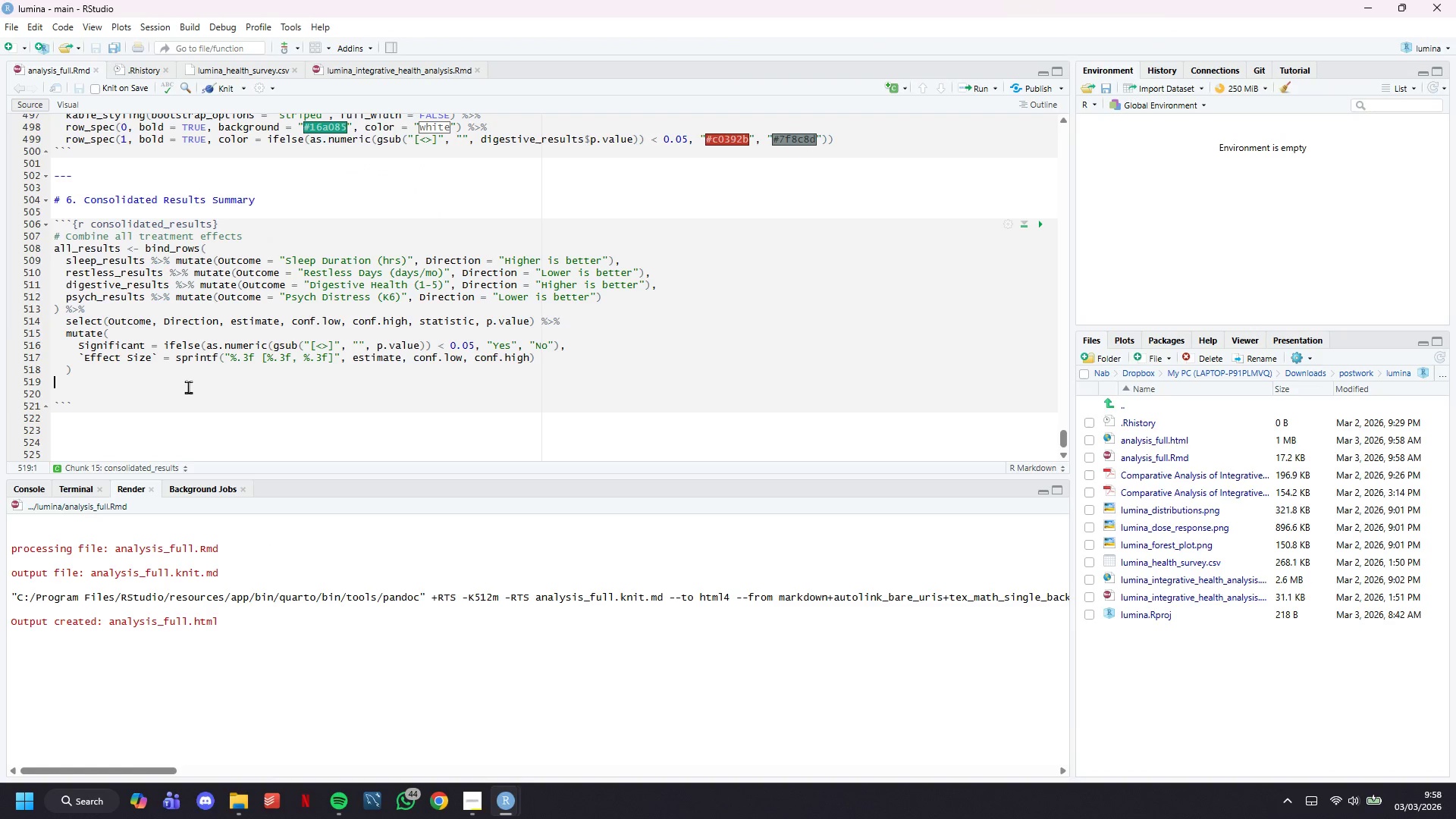 
key(Enter)
 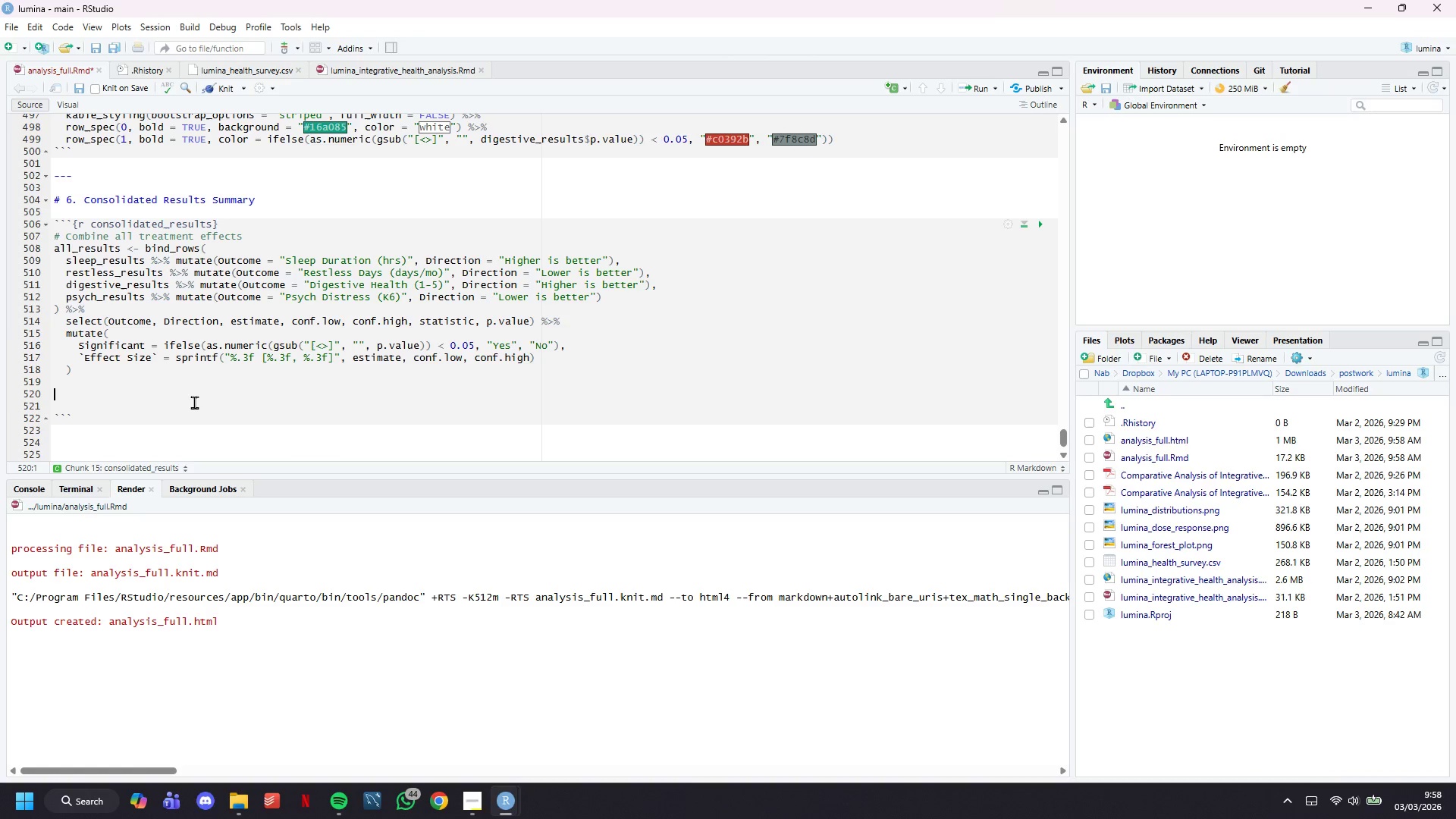 
wait(6.38)
 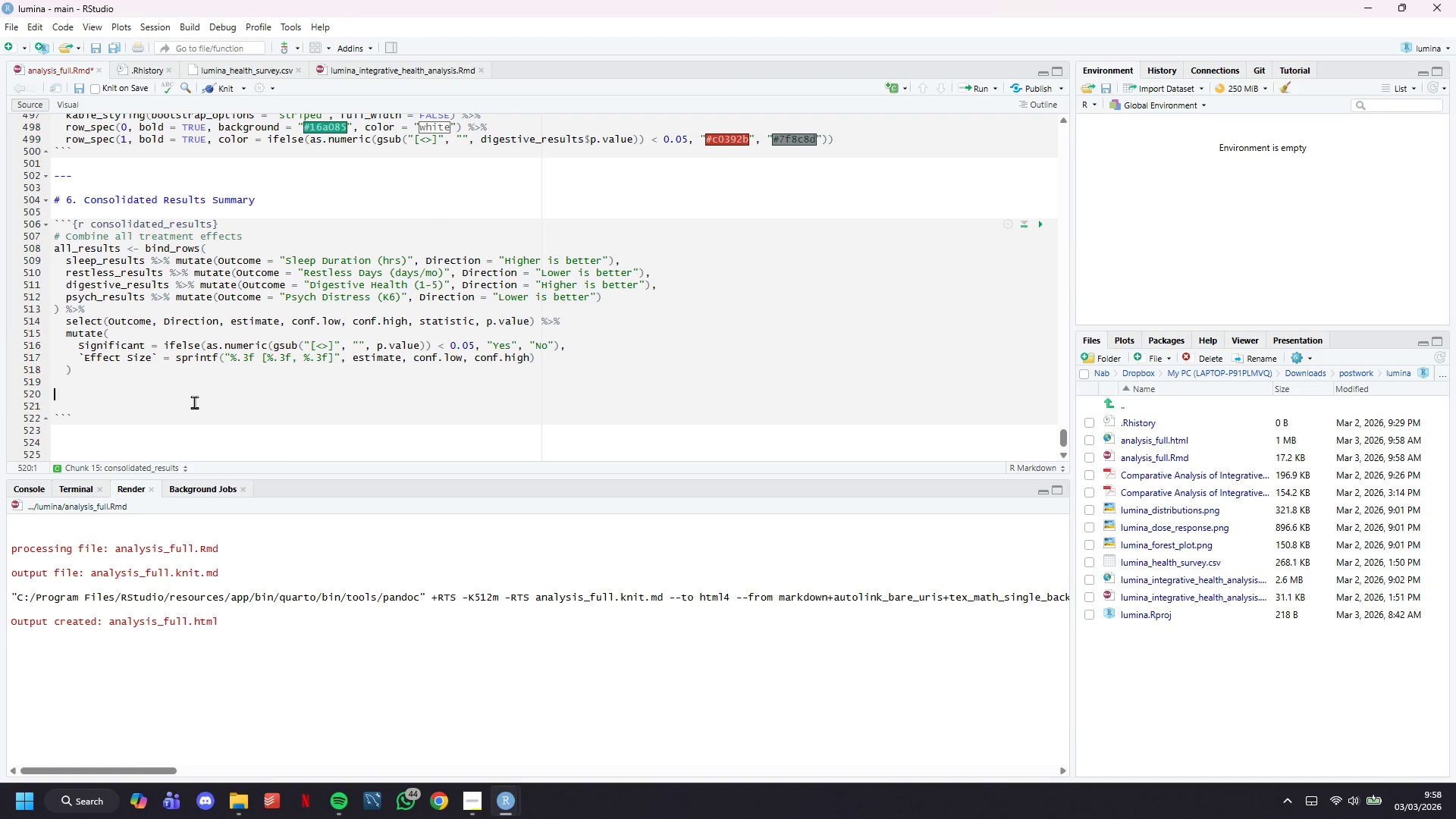 
scroll: coordinate [236, 321], scroll_direction: down, amount: 4.0
 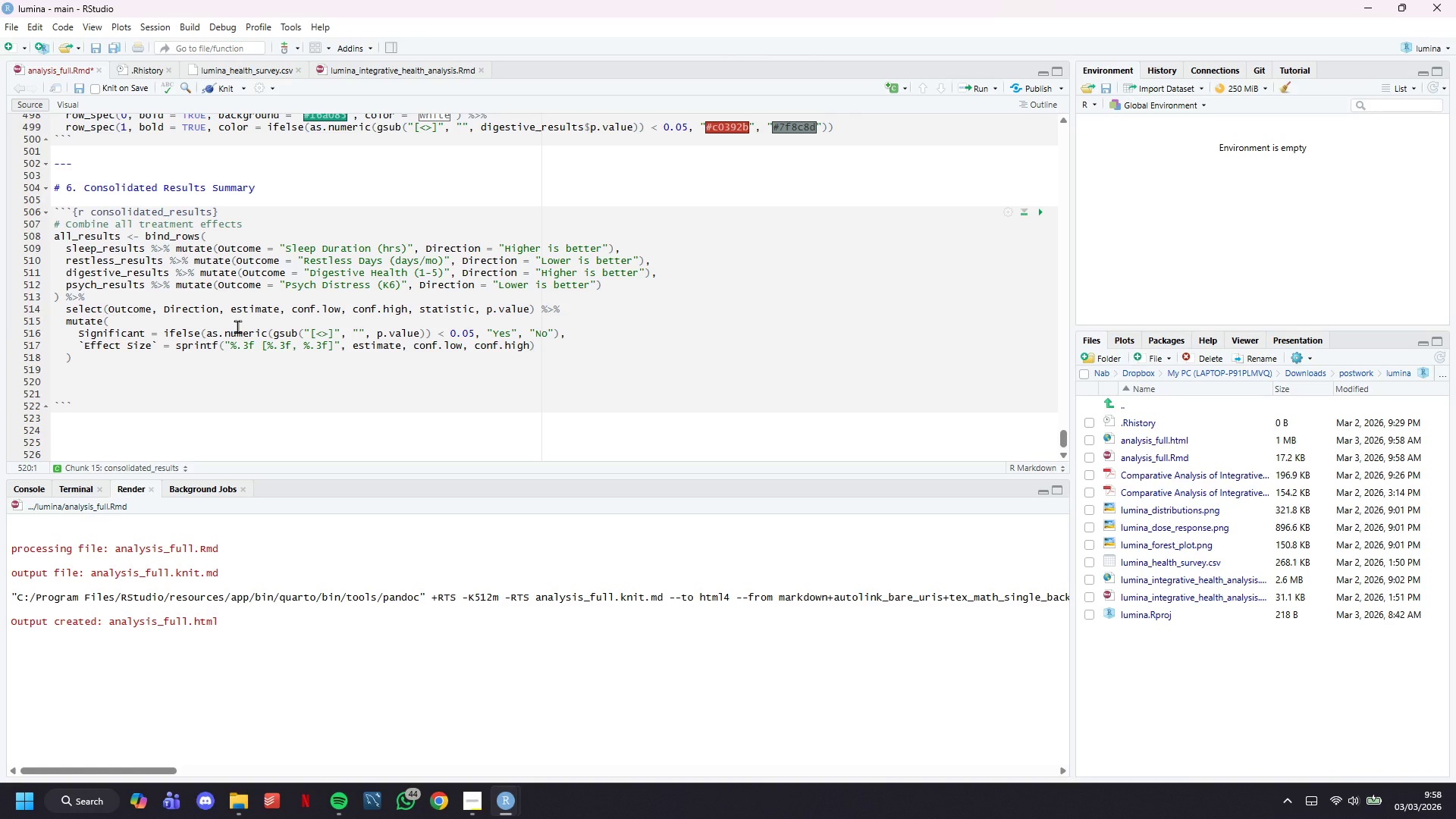 
type(all_results %>%)
 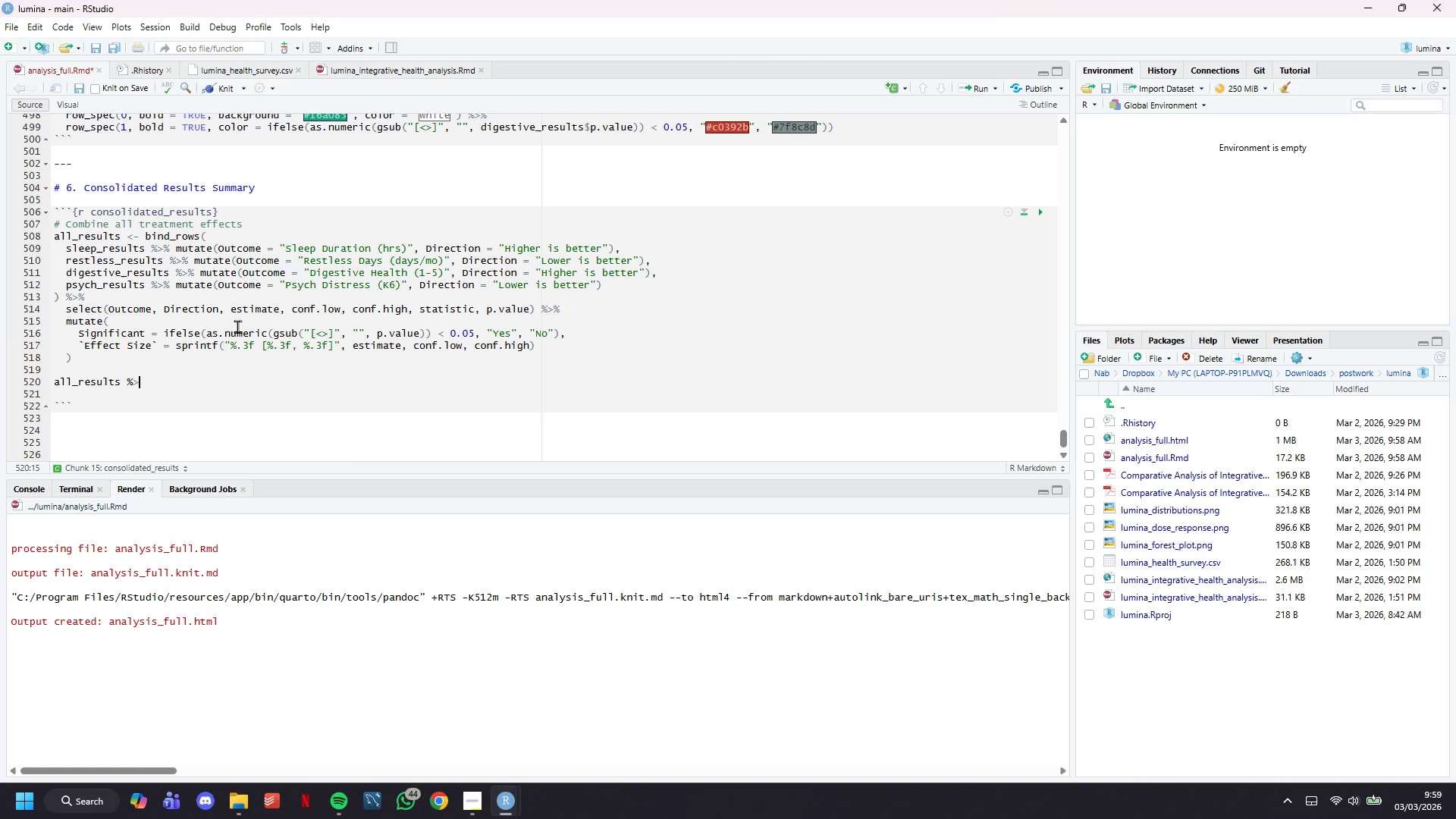 
 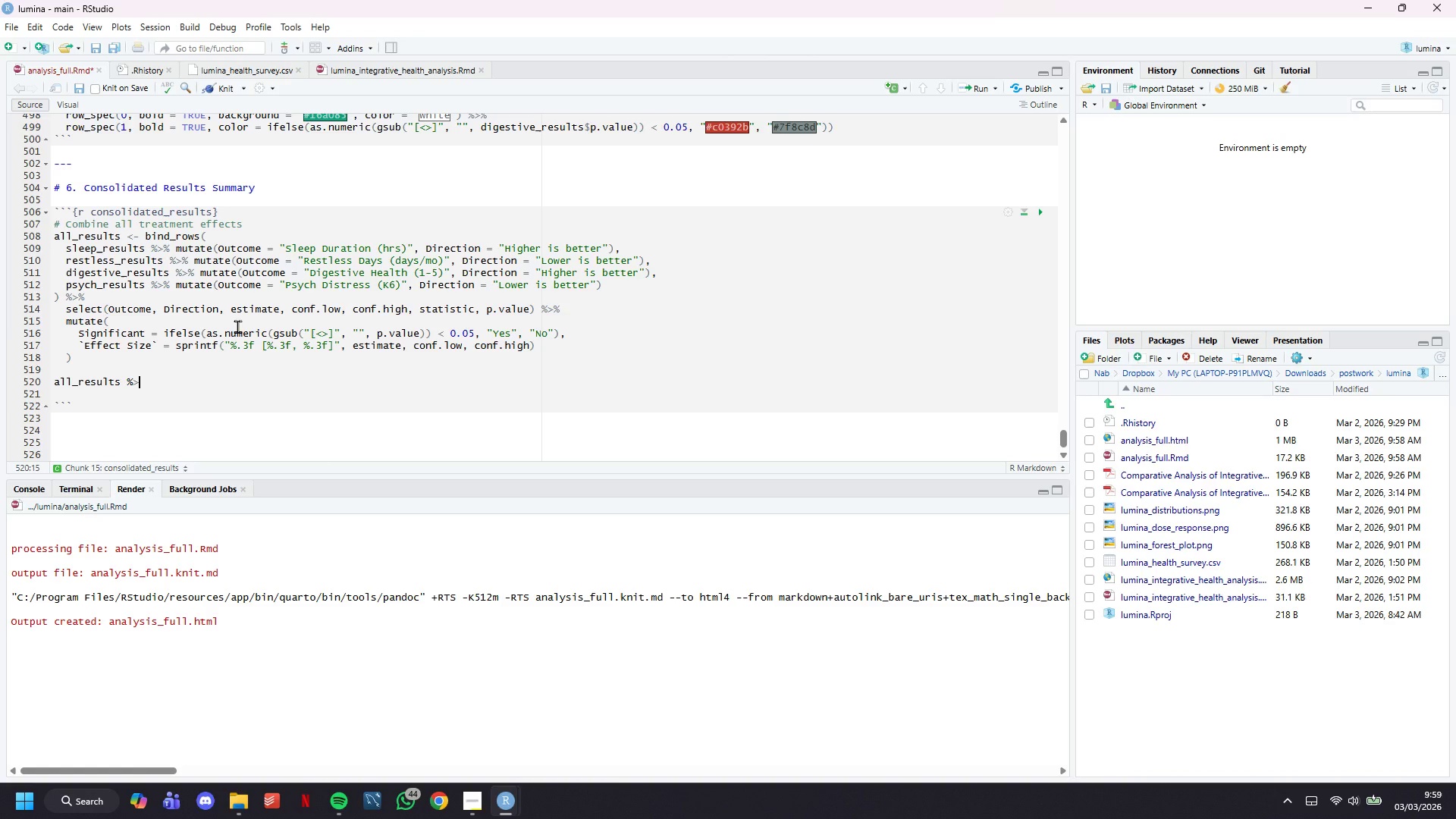 
key(Enter)
 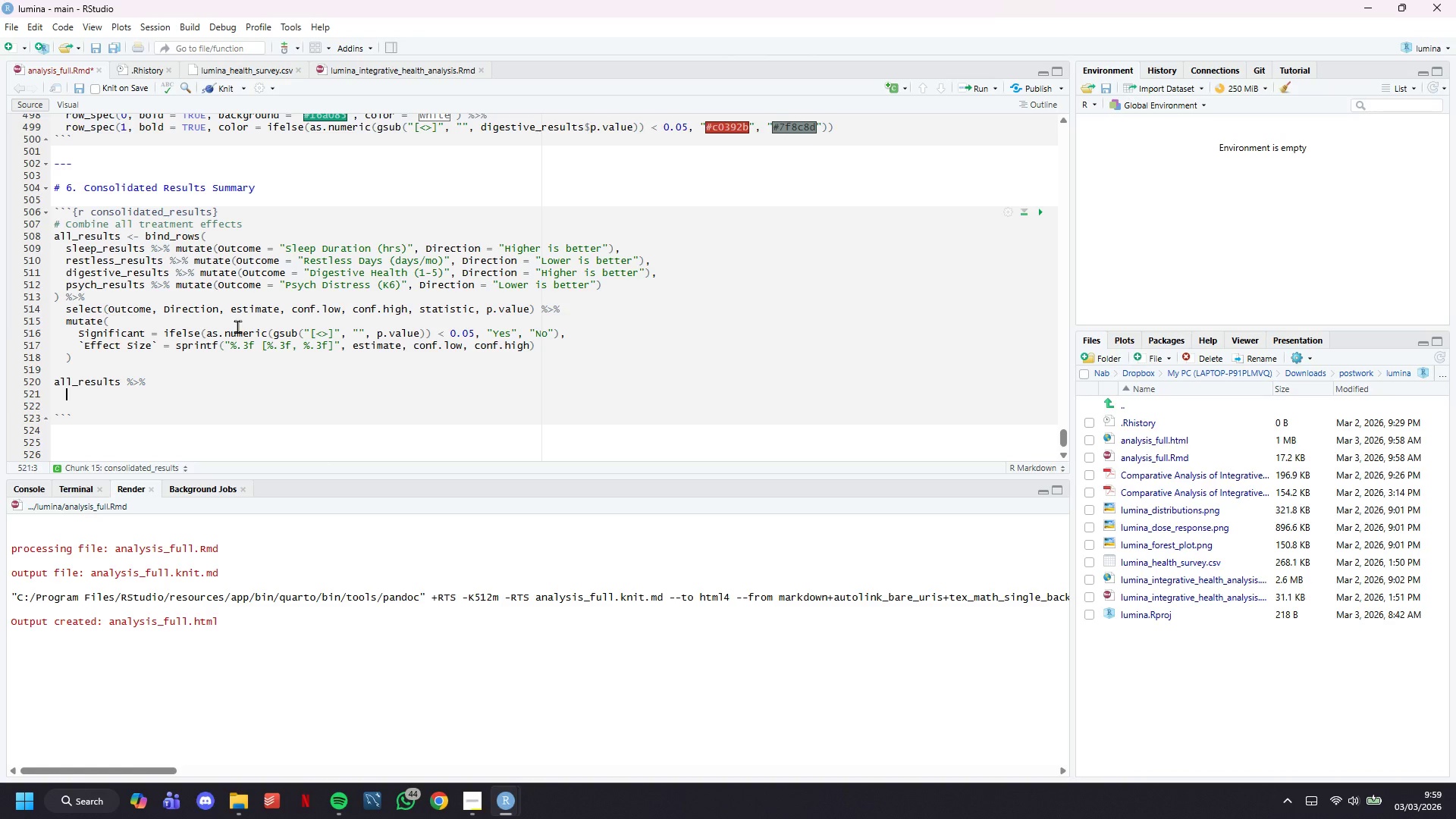 
type(select(Outcome, Direction. )
key(Backspace)
key(Backspace)
key(Backspace)
type(n, ``)
 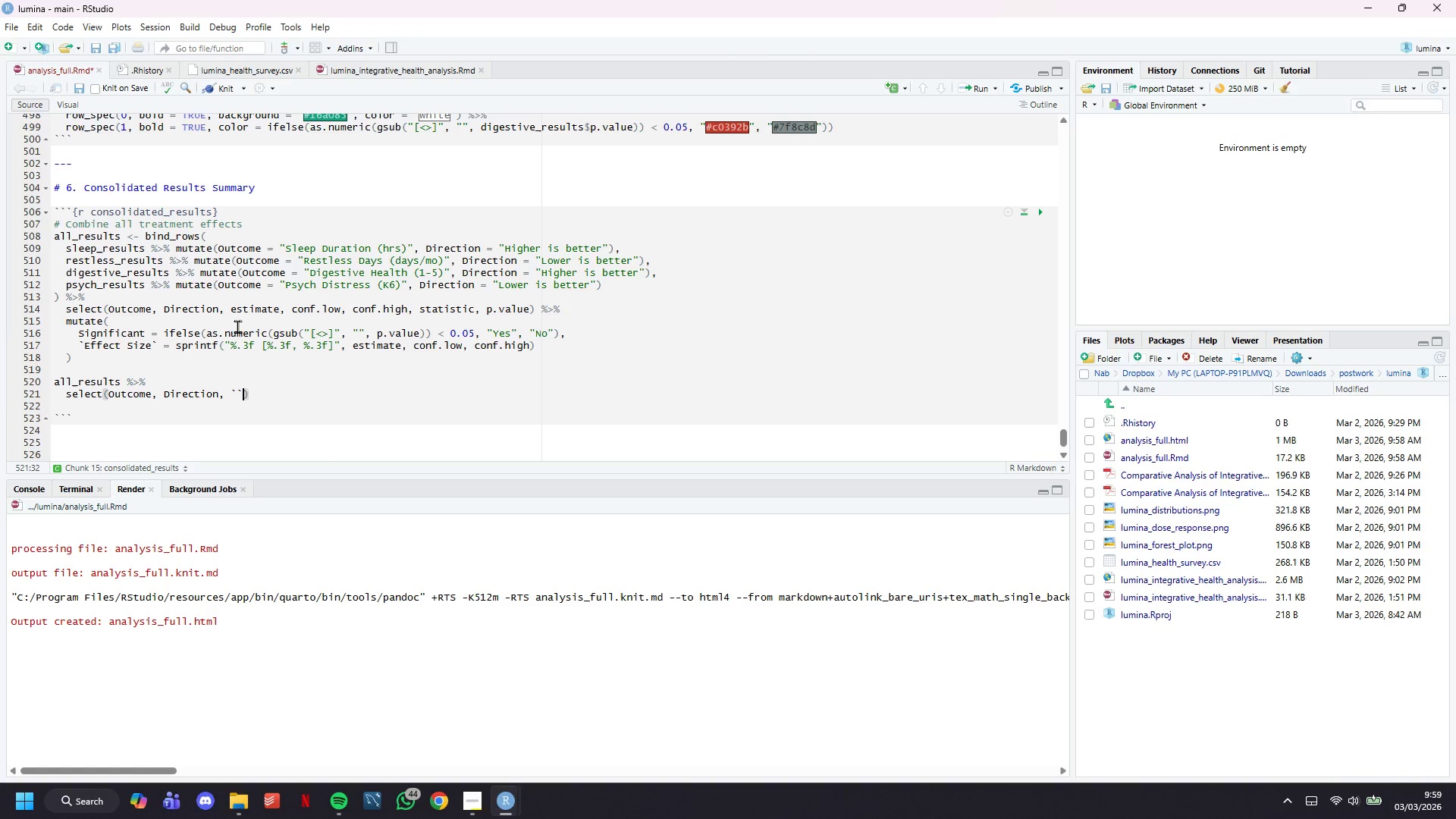 
key(ArrowLeft)
 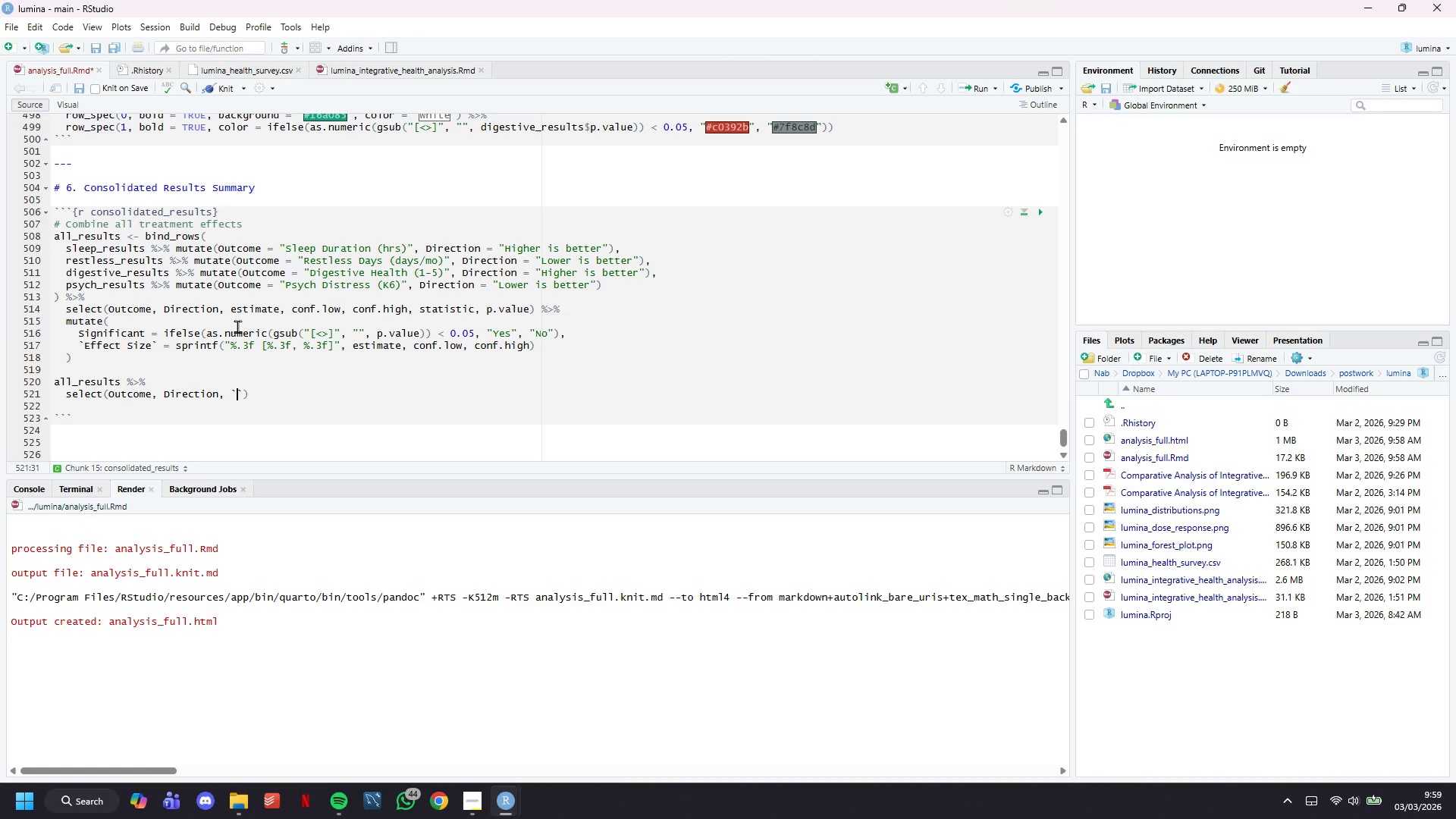 
type(Effect Size)
 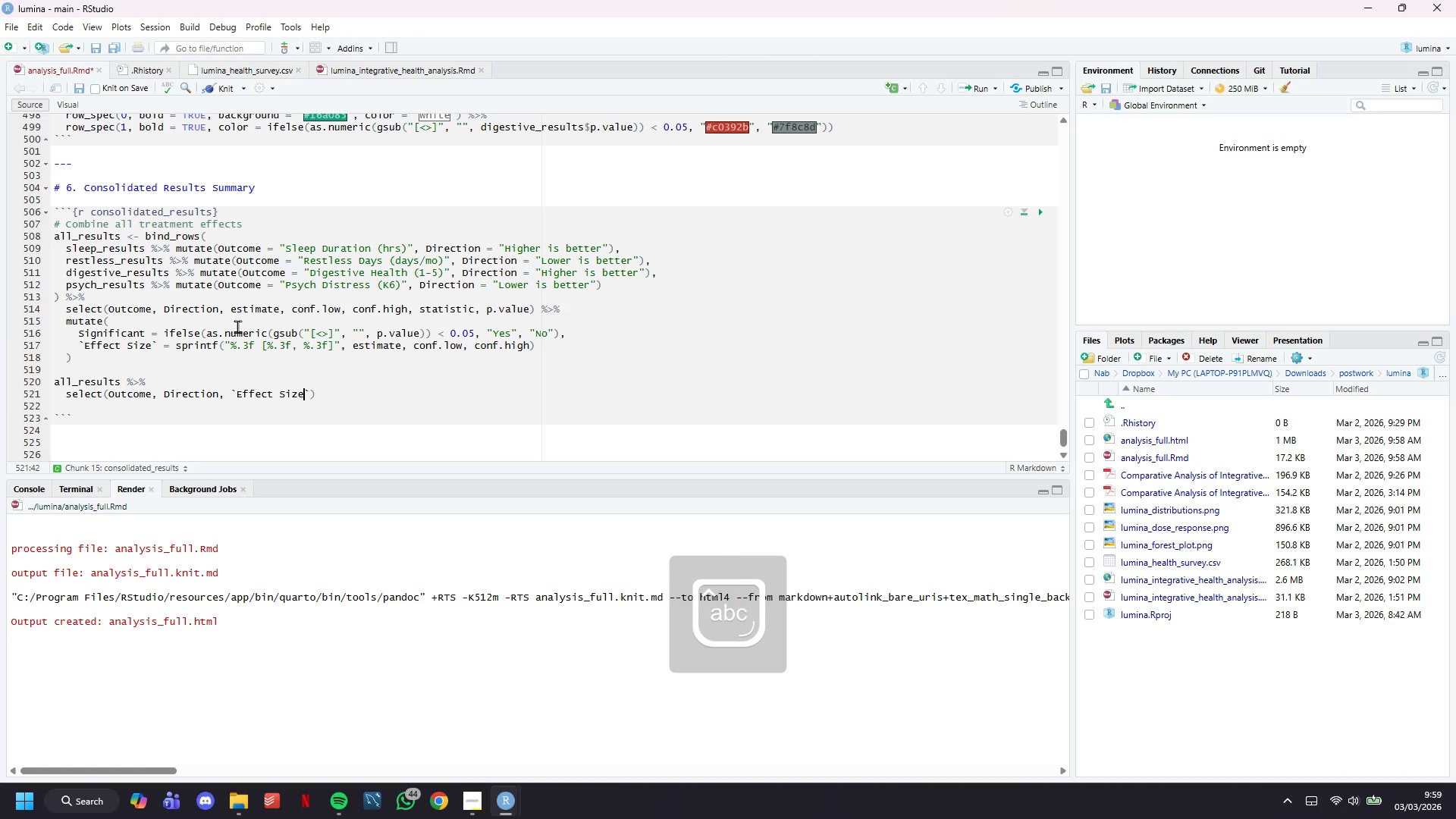 
key(ArrowRight)
 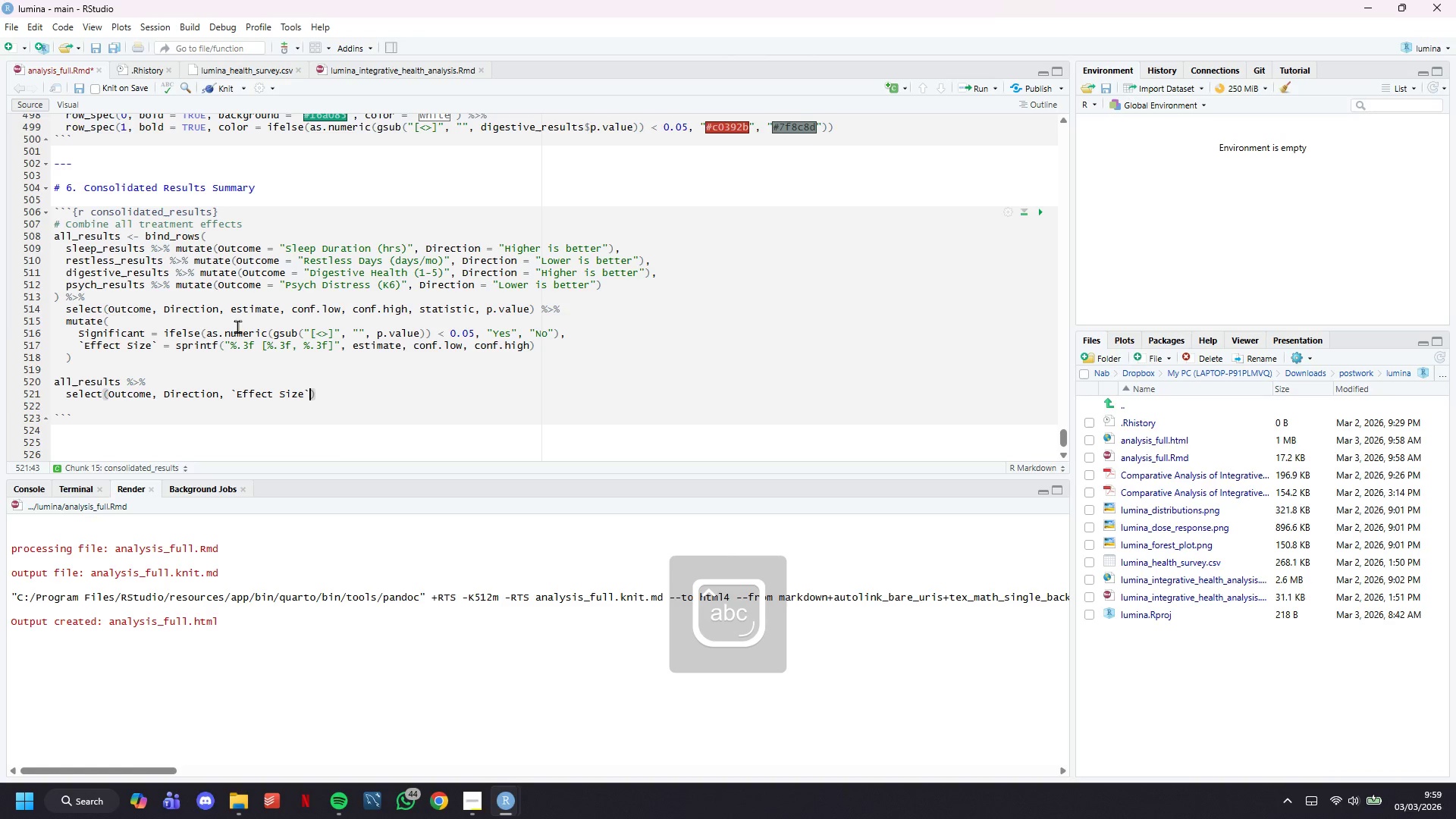 
type(, statistic, p.value, Signii)
key(Backspace)
type(ficant)
 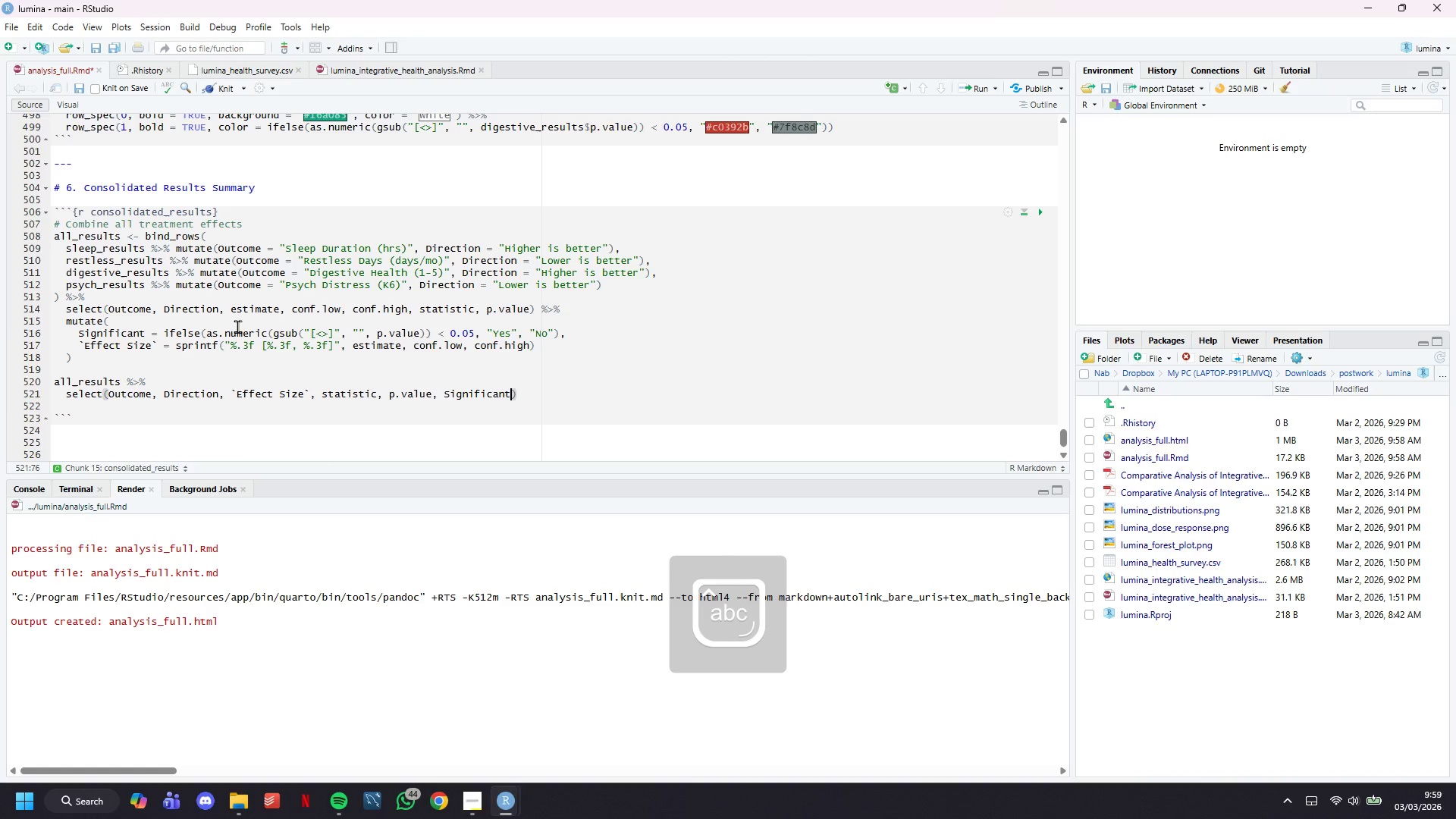 
key(ArrowRight)
 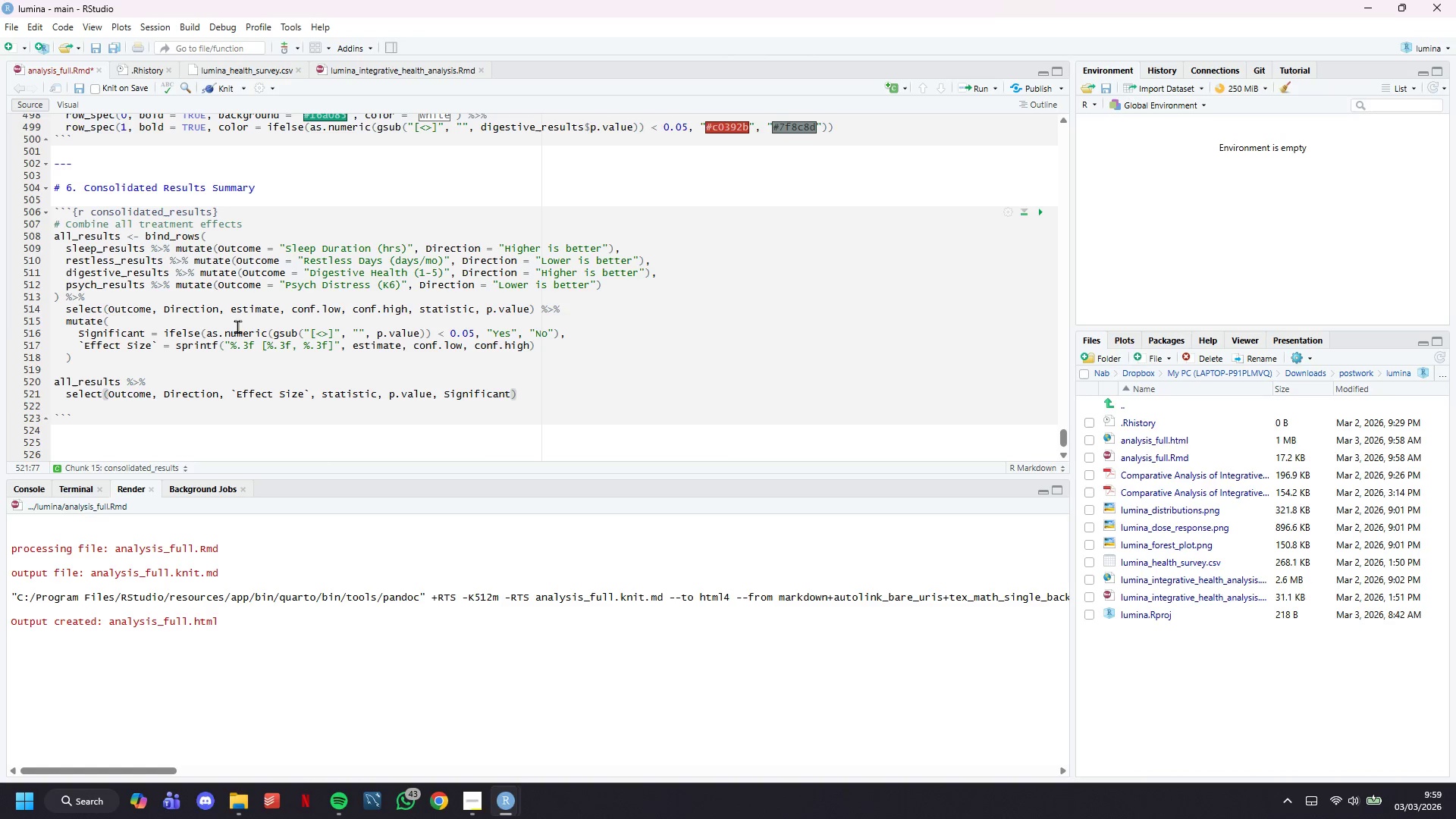 
wait(7.55)
 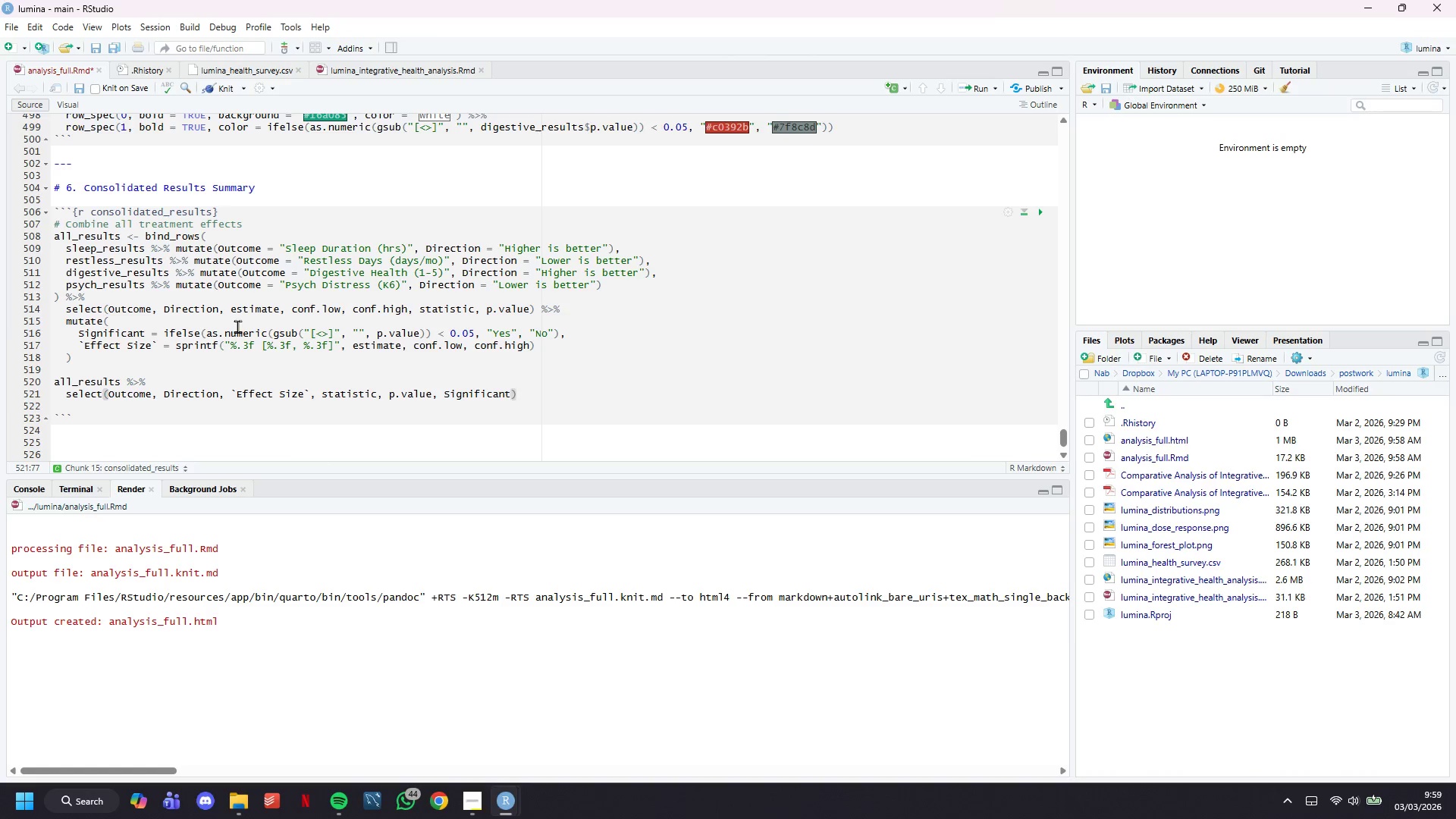 
key(Space)
 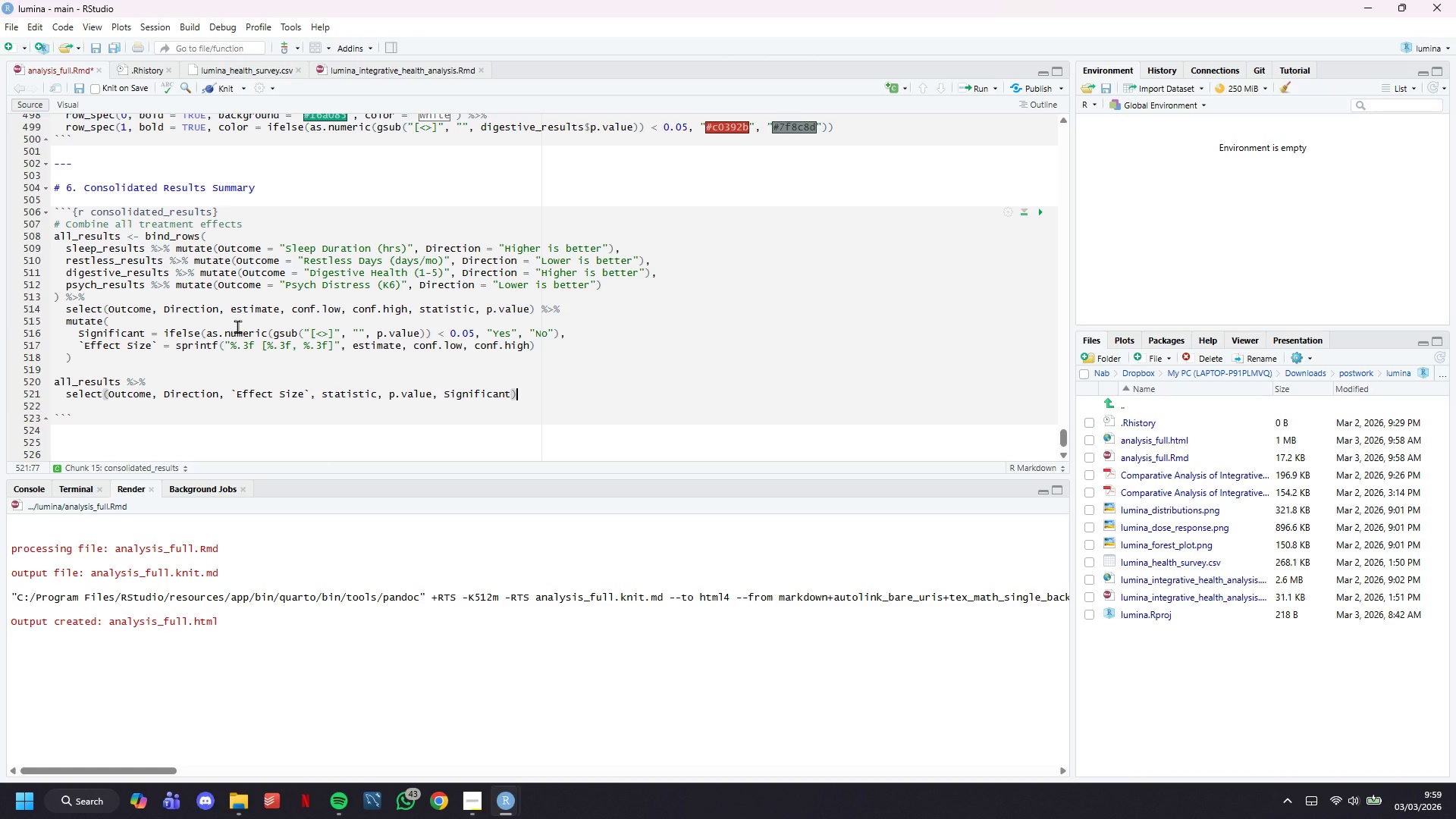 
key(Shift+5)
 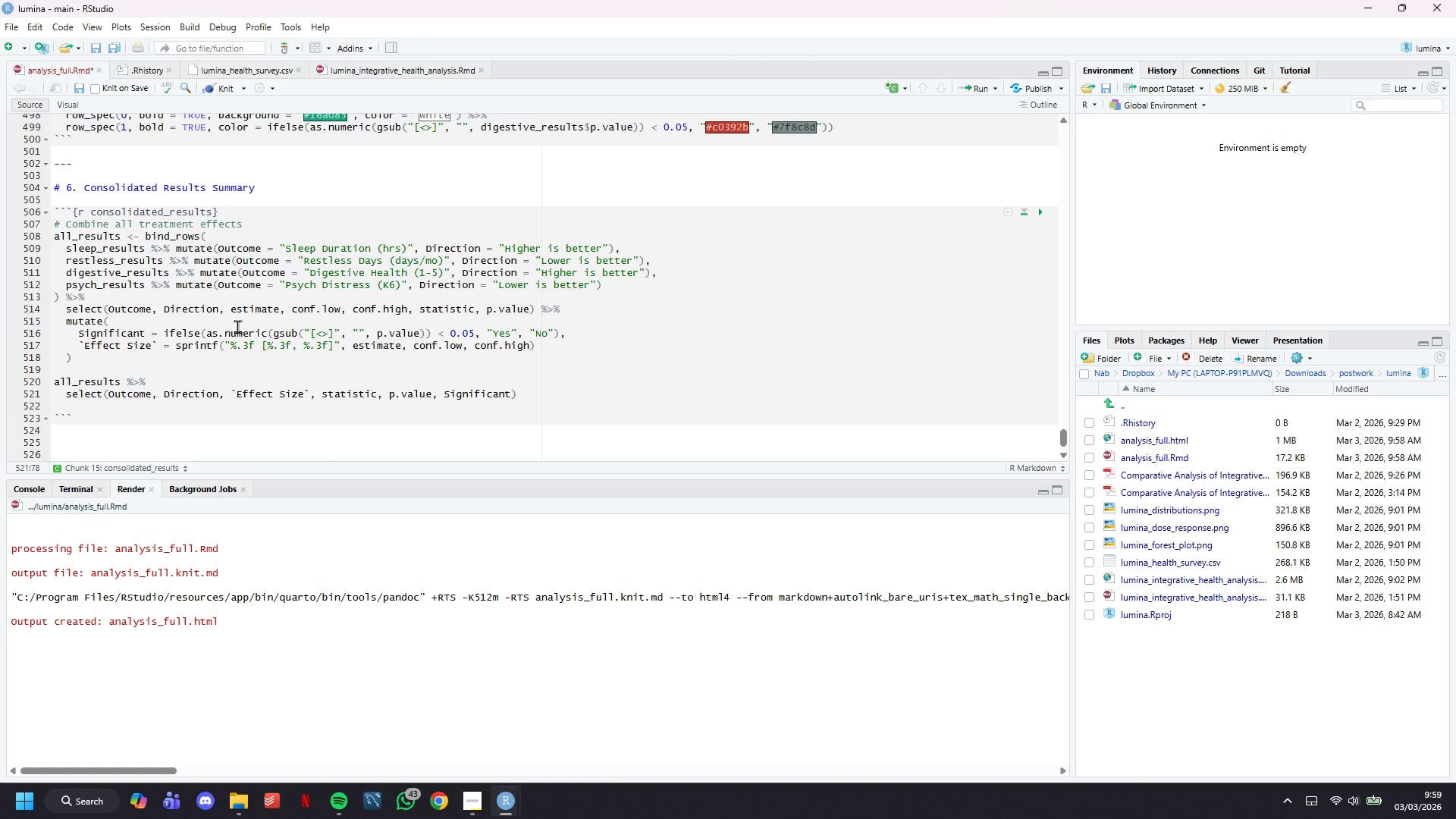 
key(Shift+Period)
 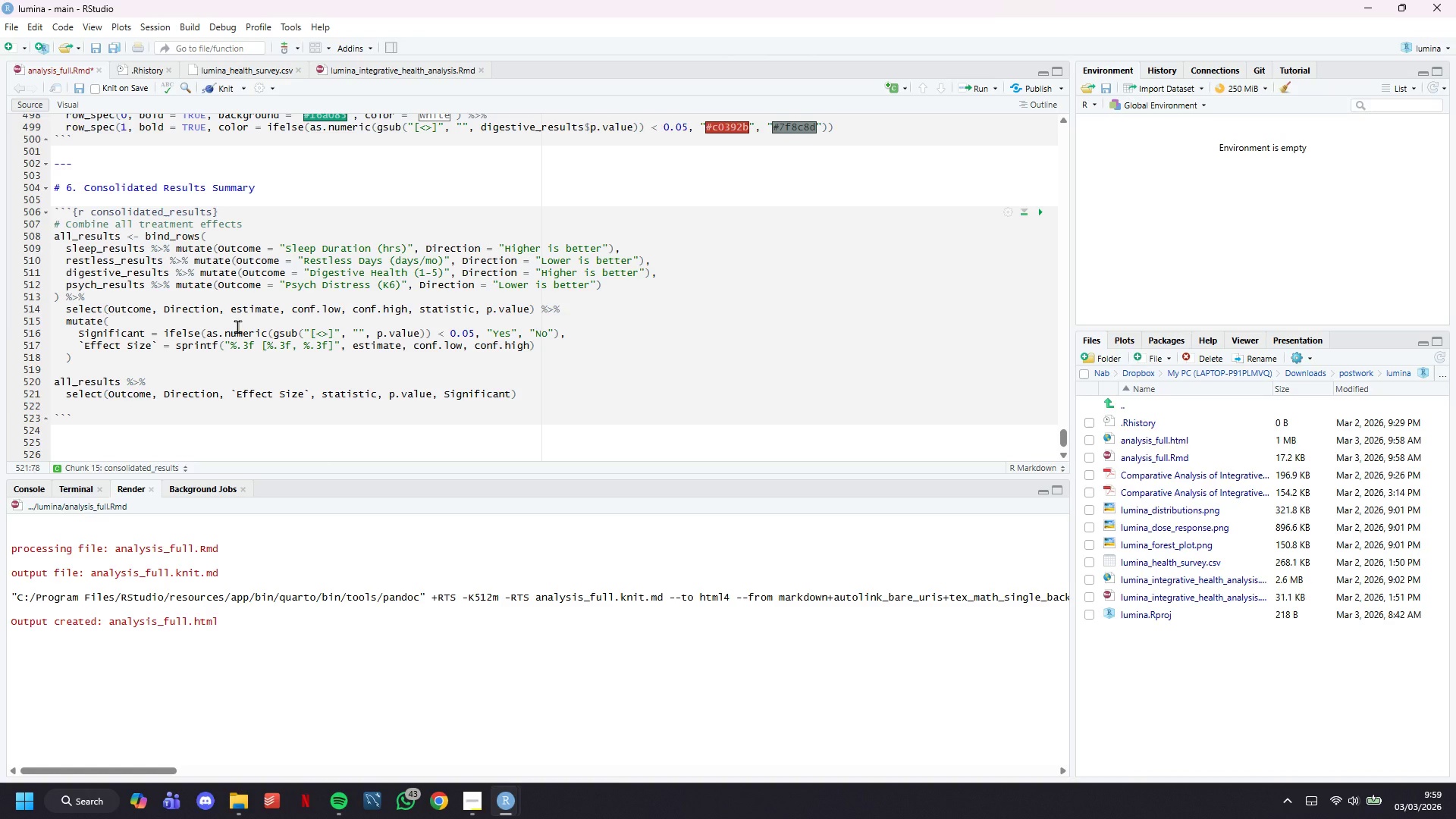 
key(Shift+5)
 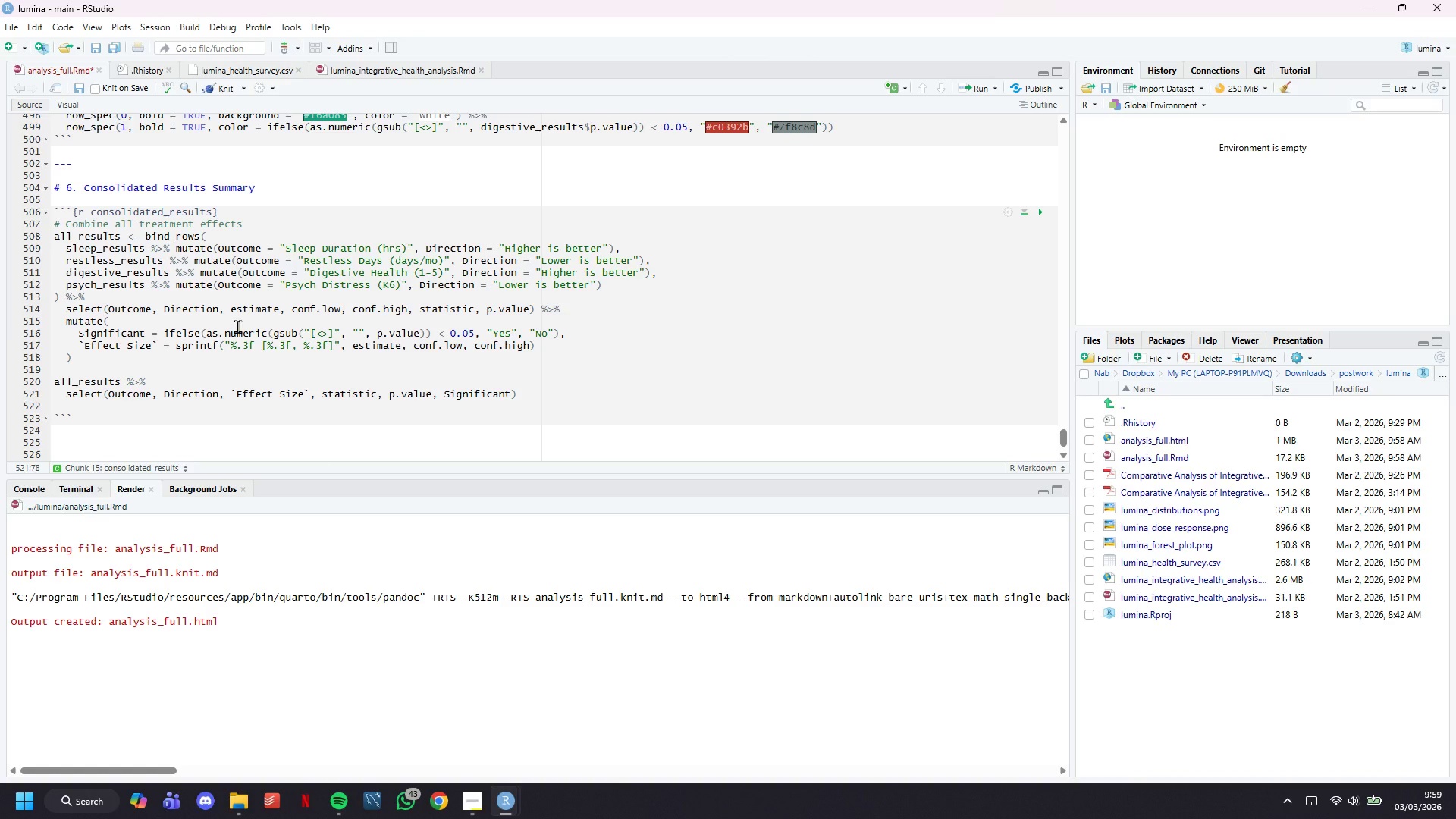 
key(Enter)
 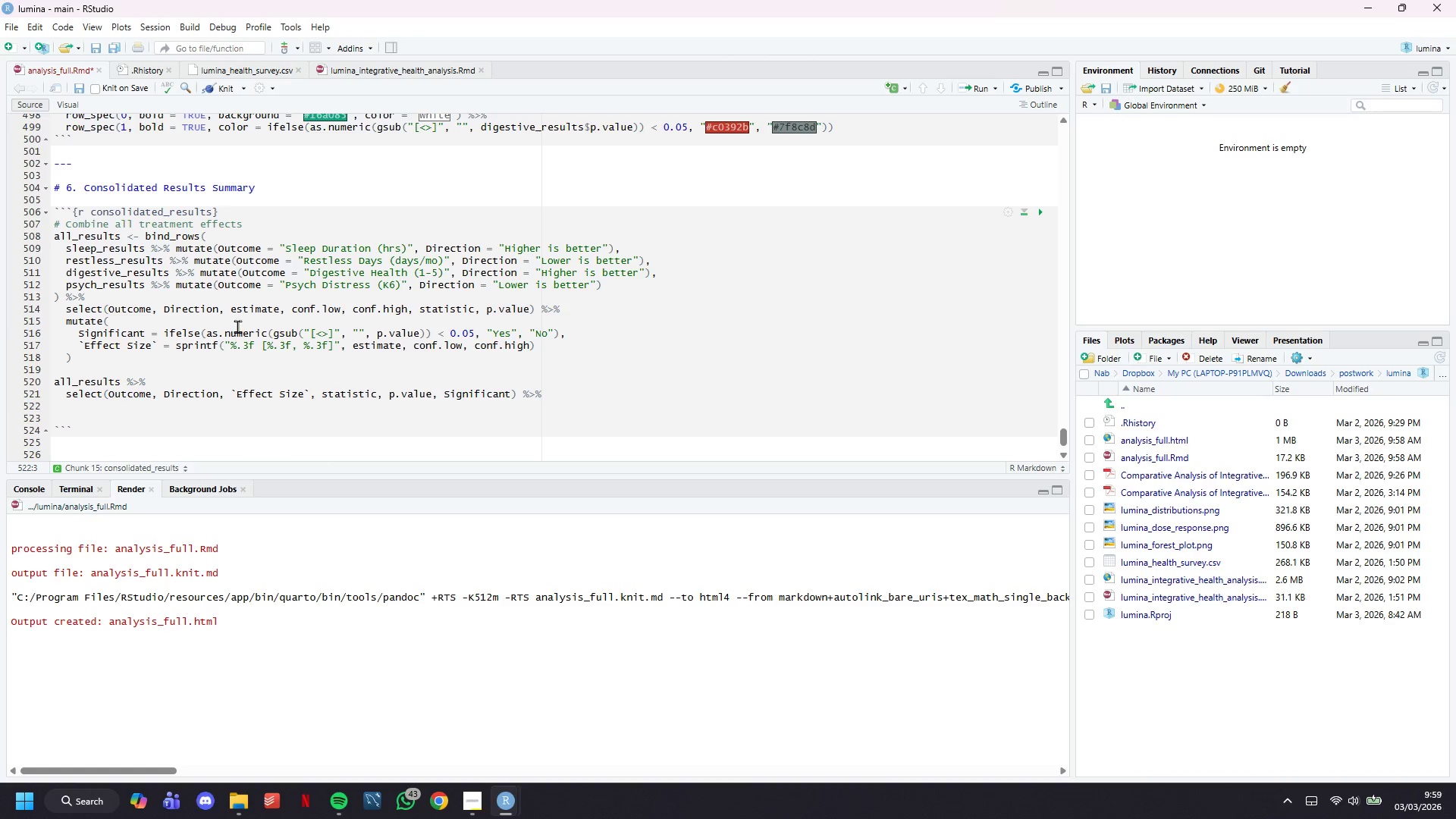 
type(kable(caption = "Suma)
key(Backspace)
type(mary: Treatment )
 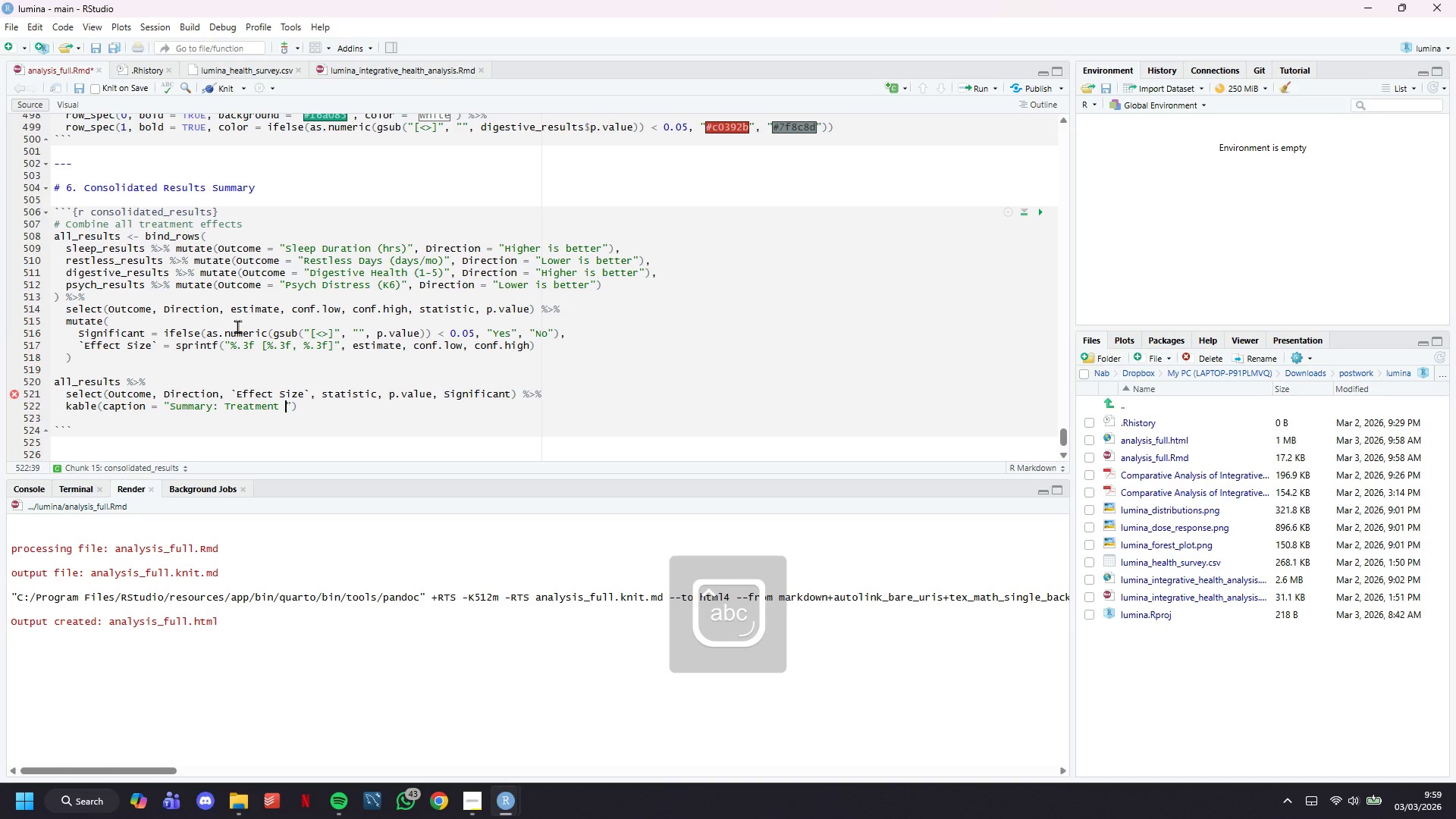 
wait(7.2)
 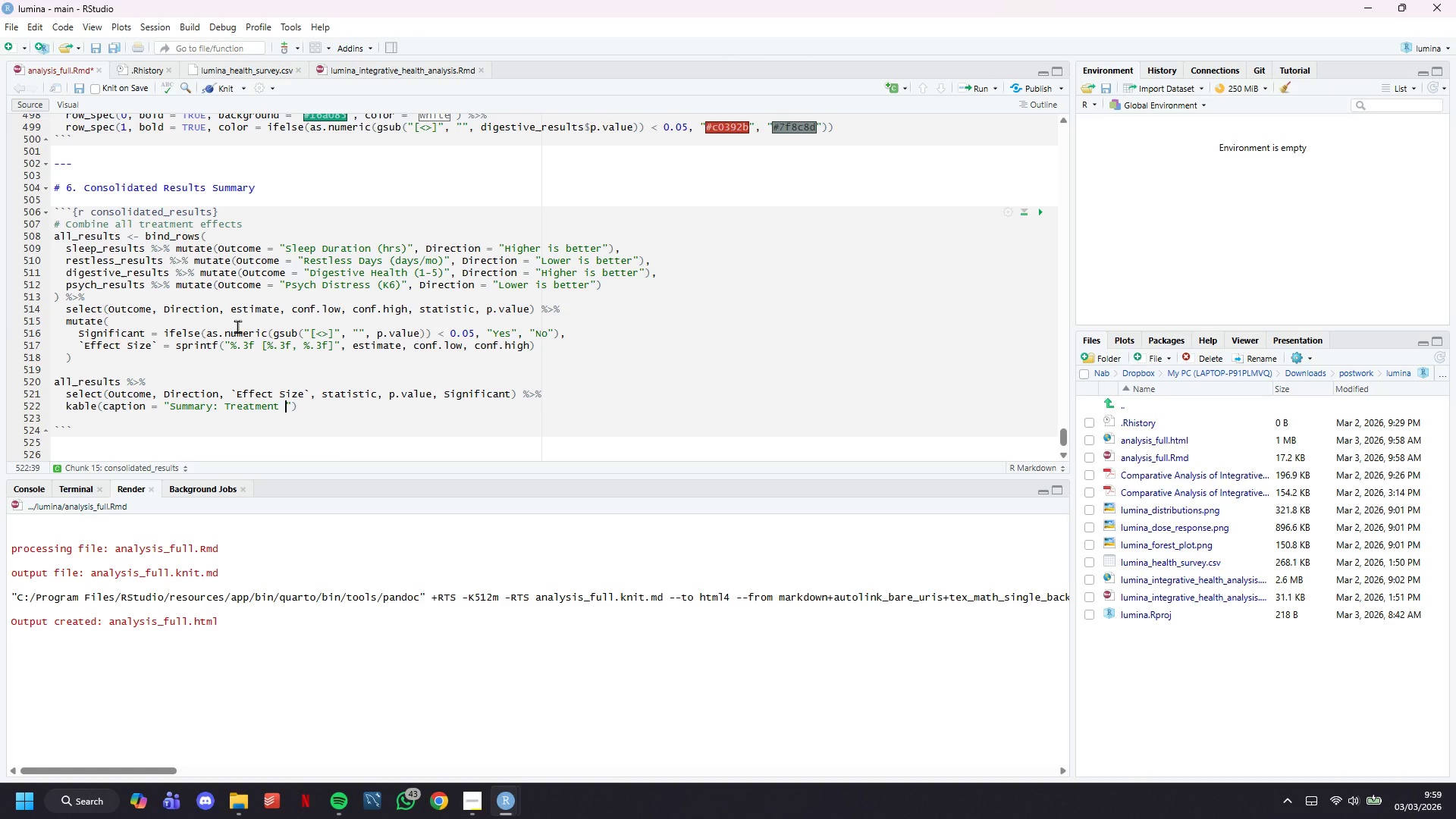 
type(Effects of Alternative Therapies vs. Physical Therapy)
 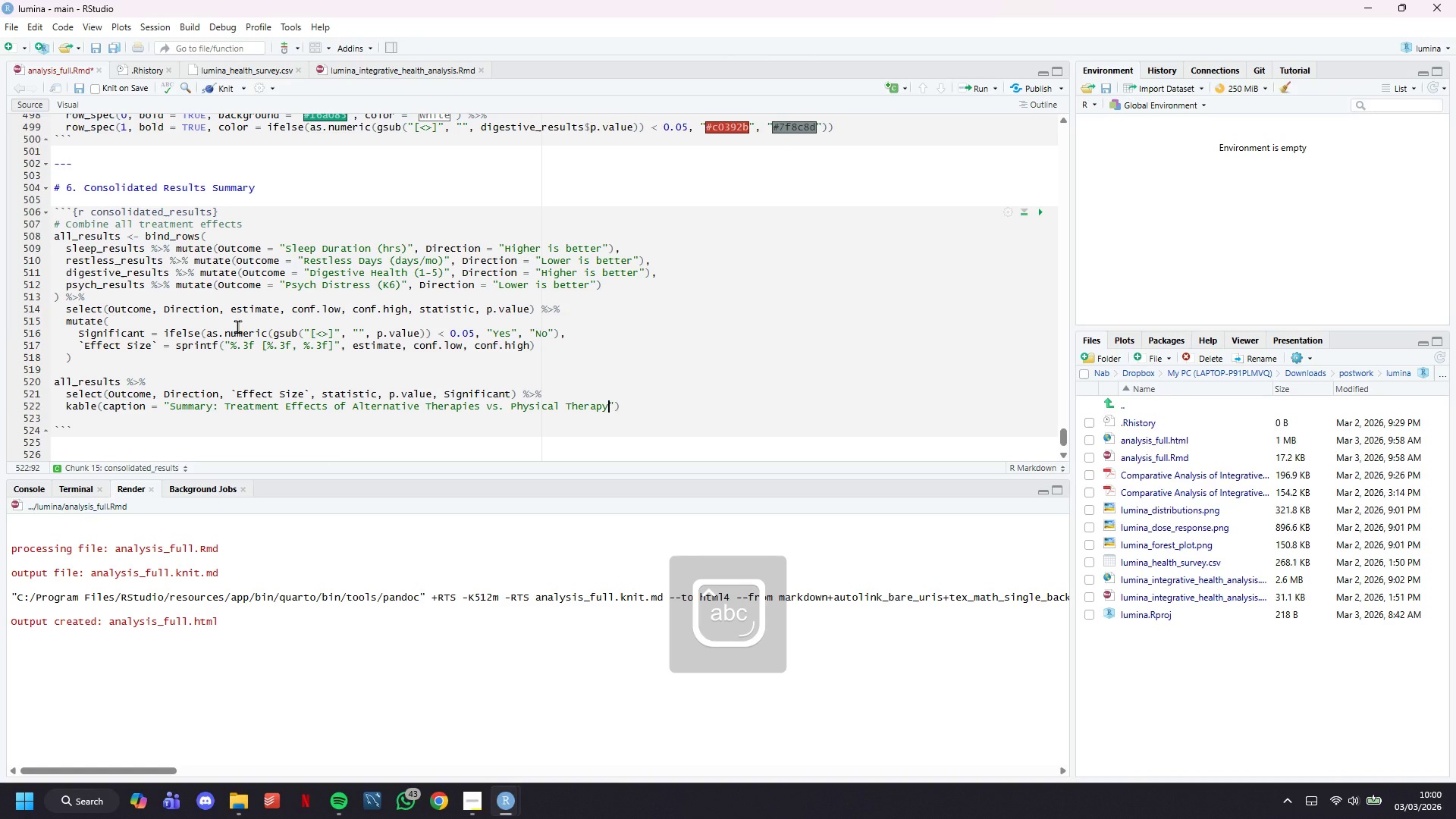 
key(ArrowRight)
 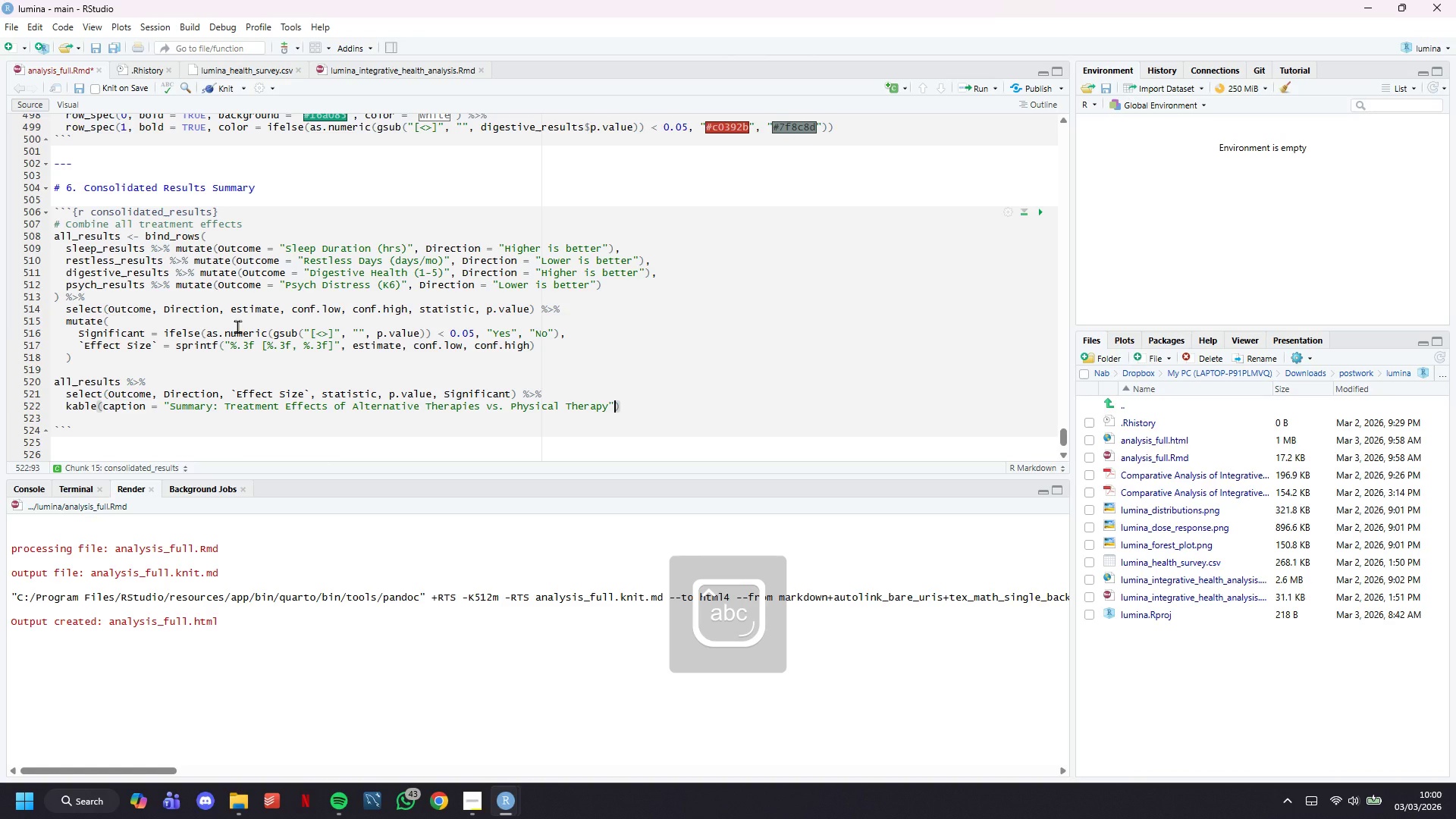 
key(Comma)
 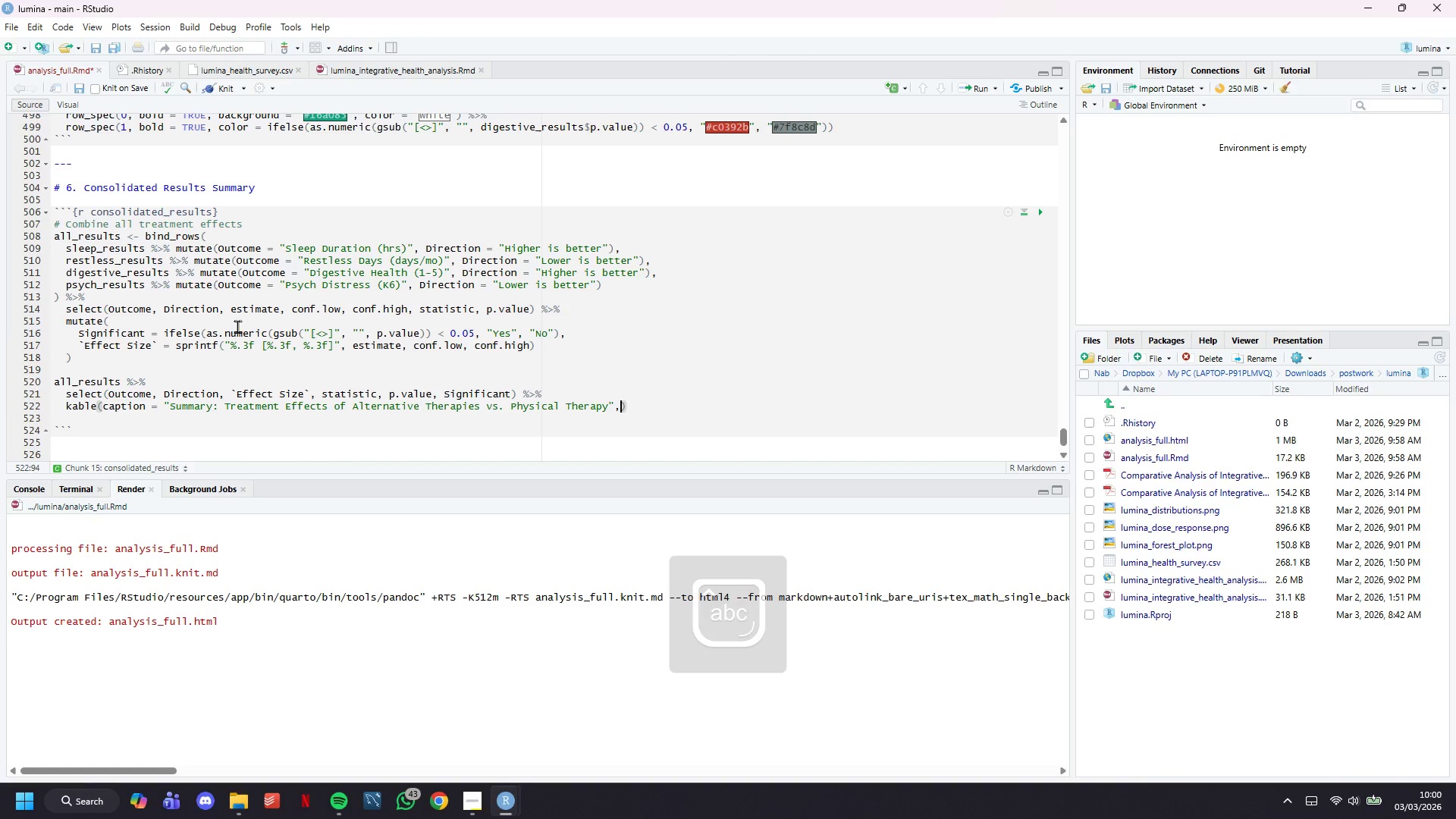 
key(Enter)
 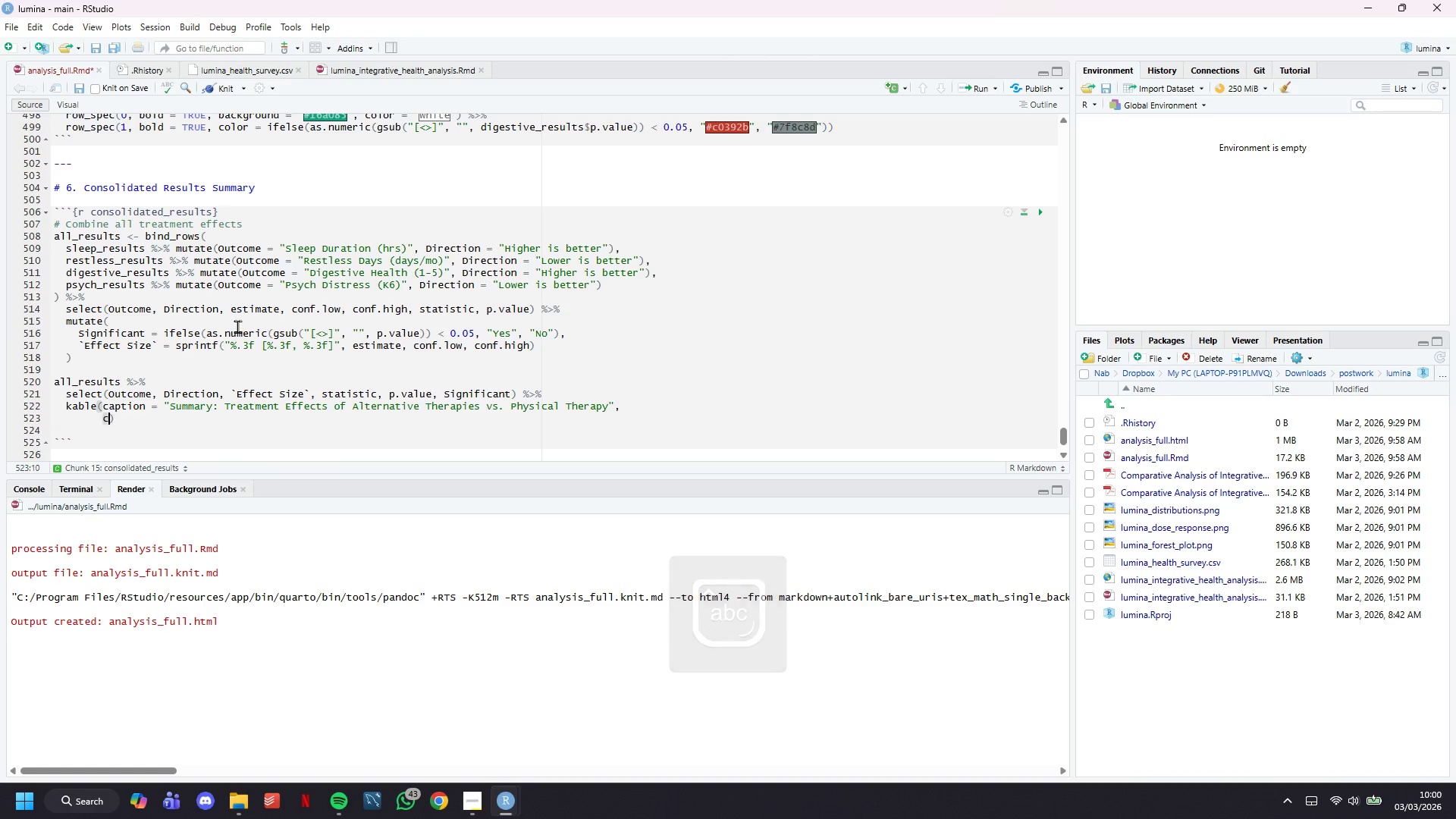 
type(col.names = )
 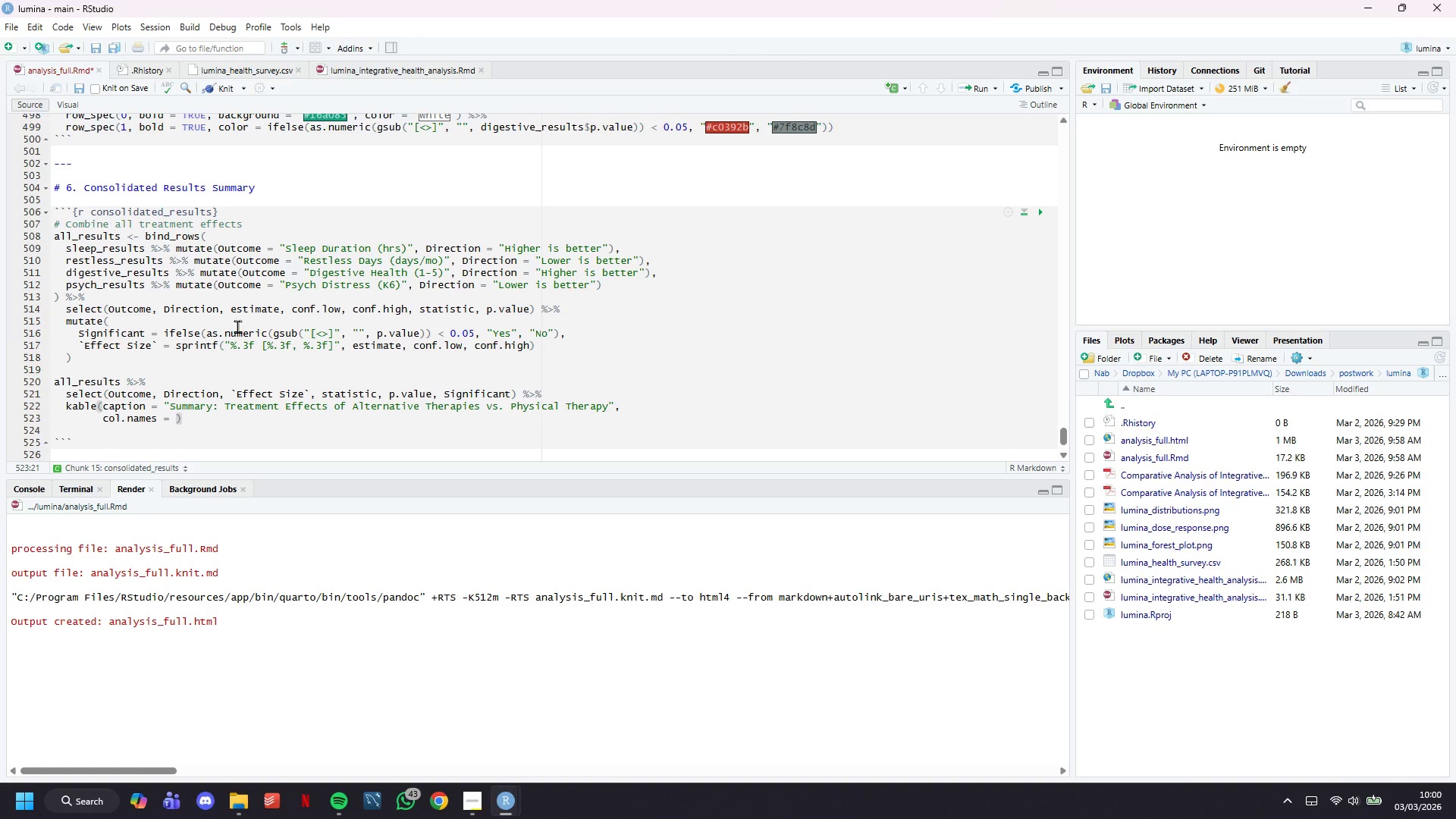 
type(c("Outcome)
 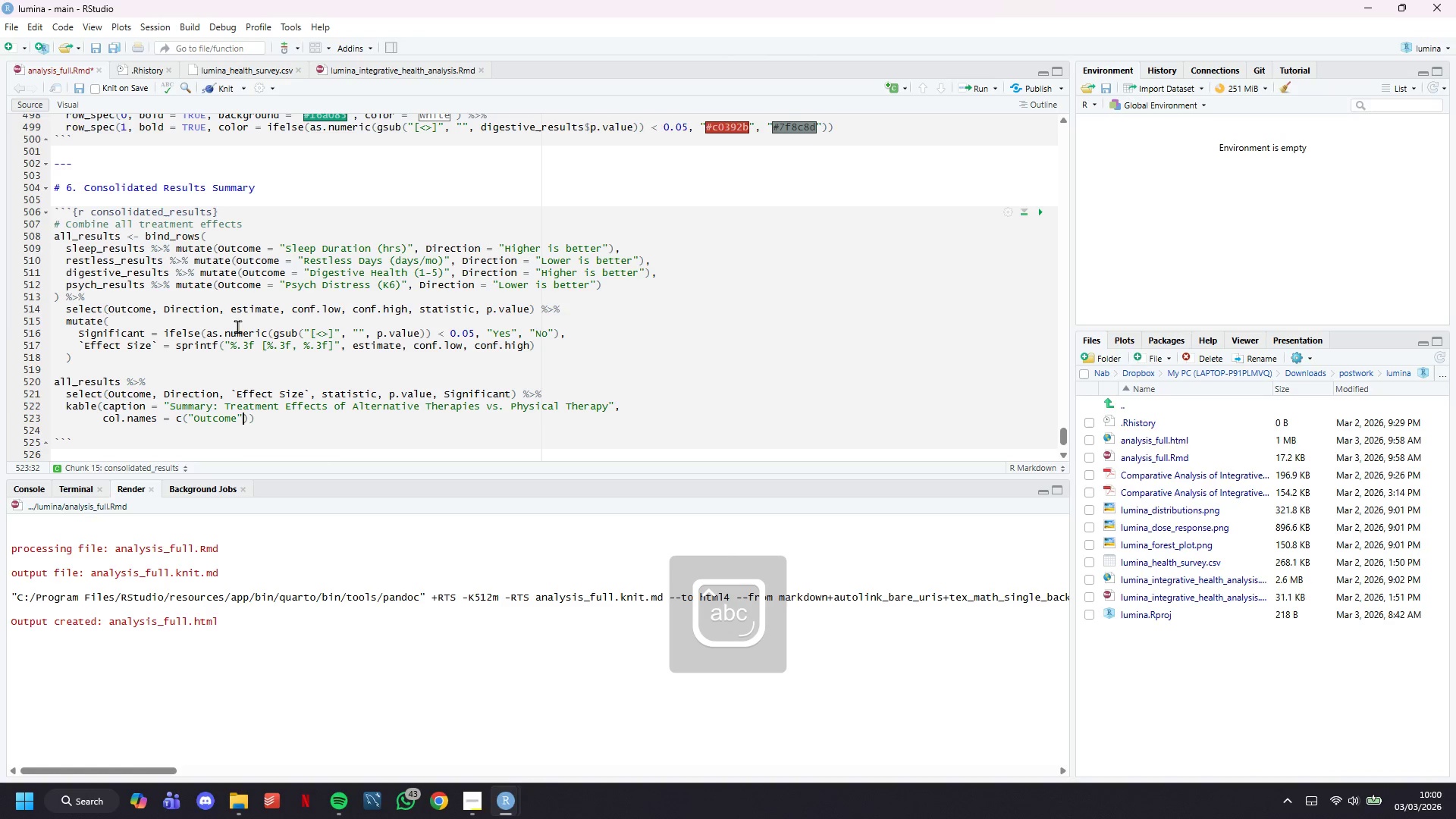 
key(ArrowRight)
 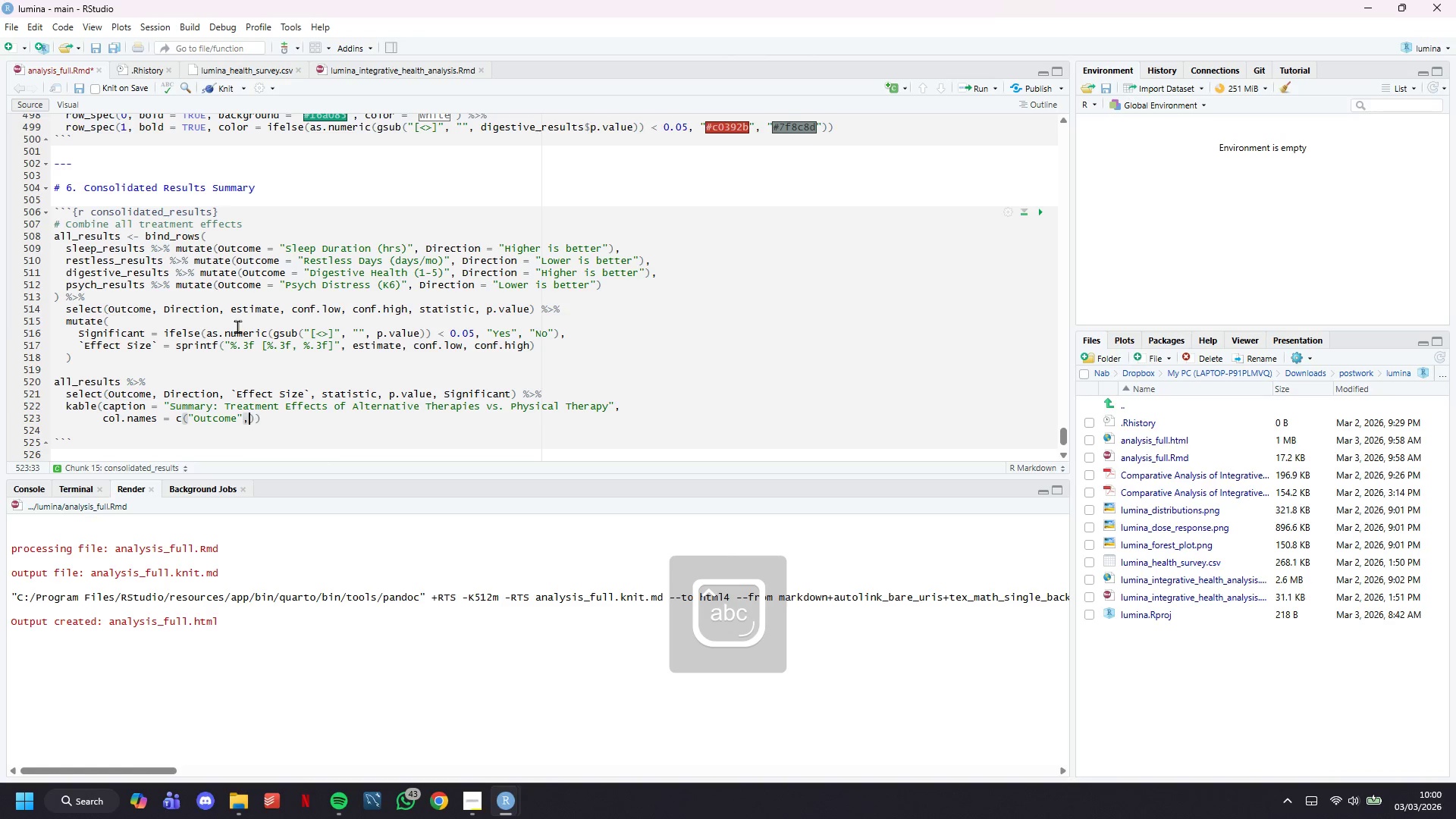 
type(, "Direction)
 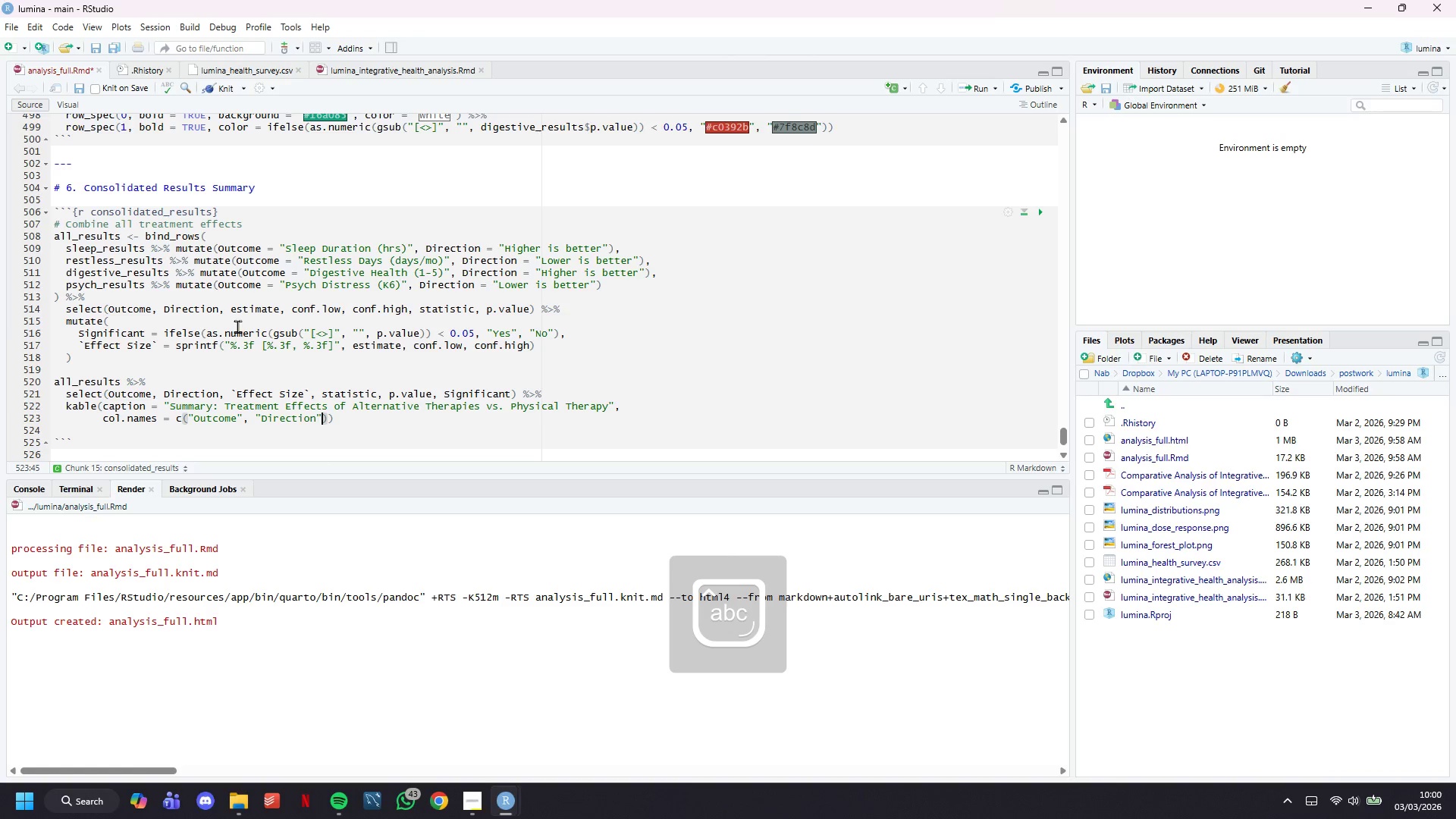 
 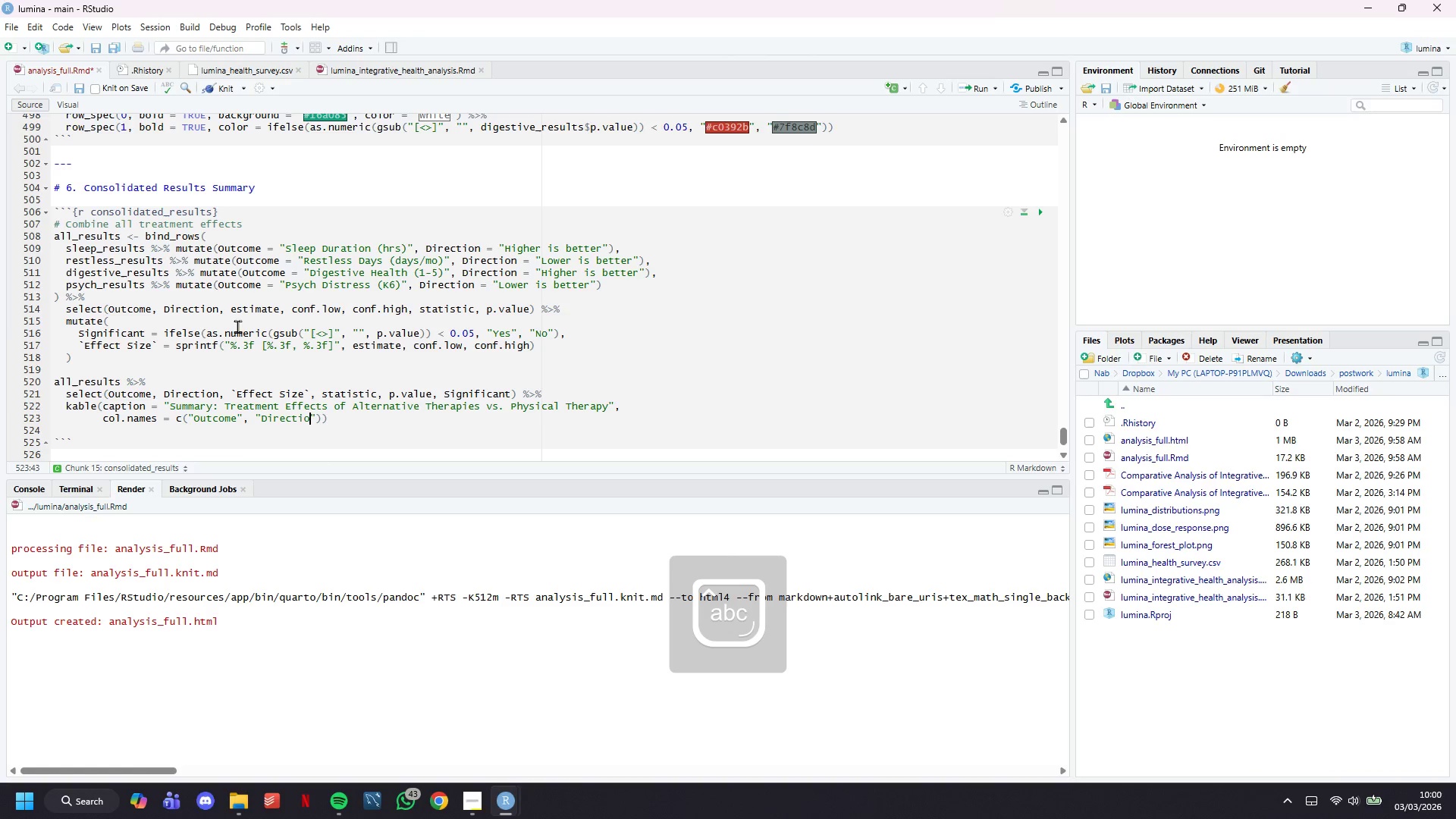 
key(ArrowRight)
 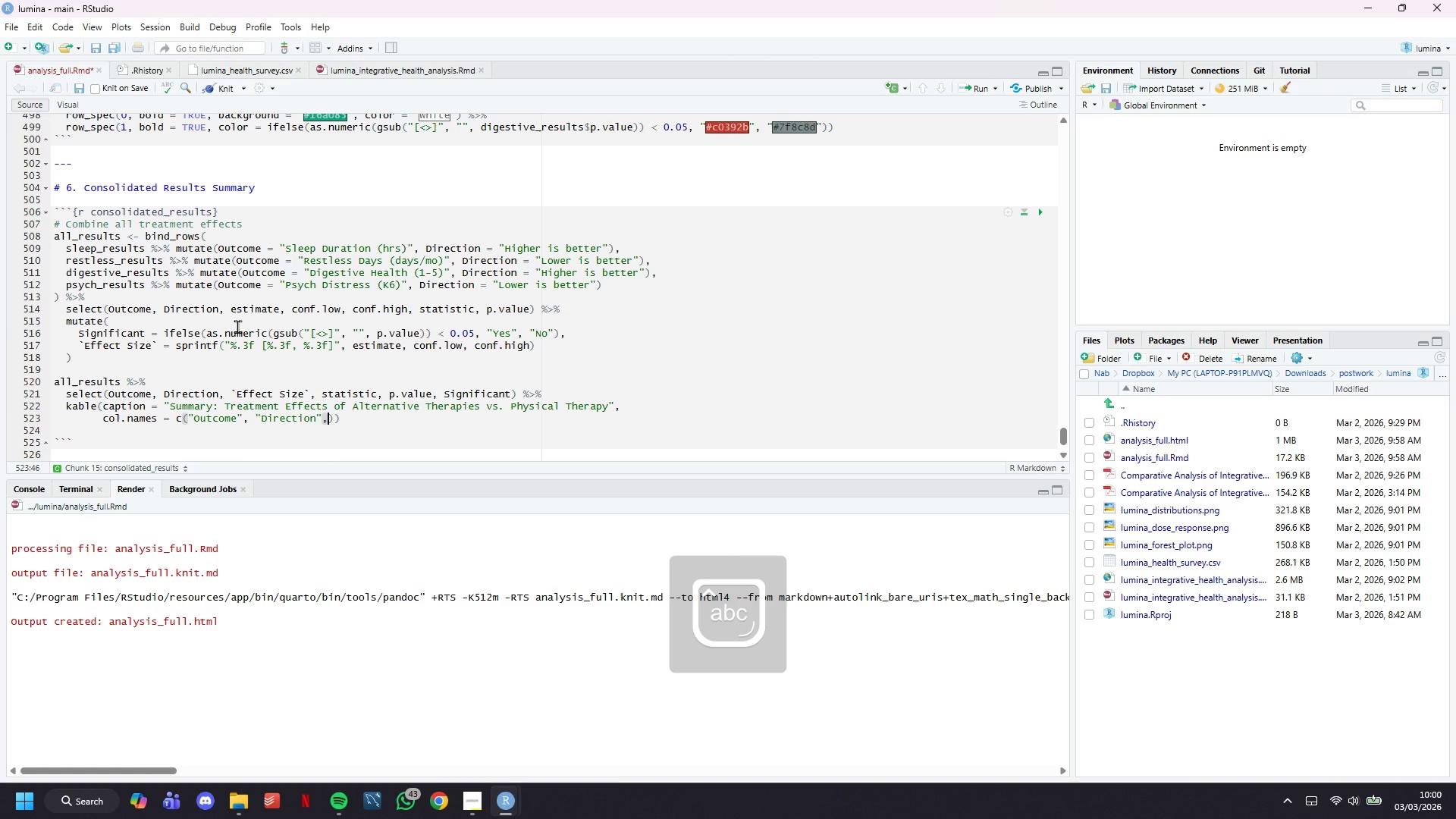 
type(, "Effect ()
key(Backspace)
type([95% CI])
 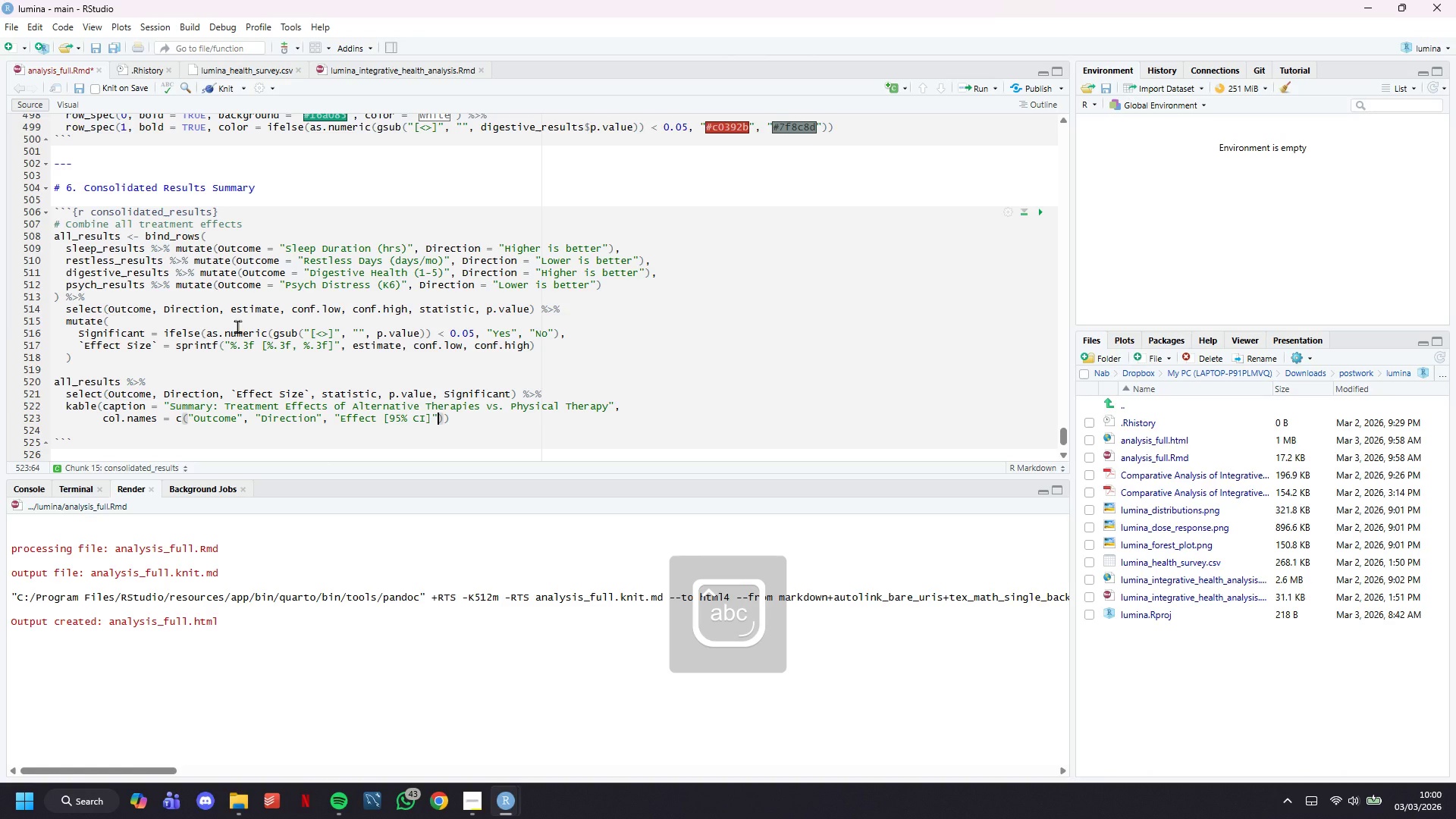 
 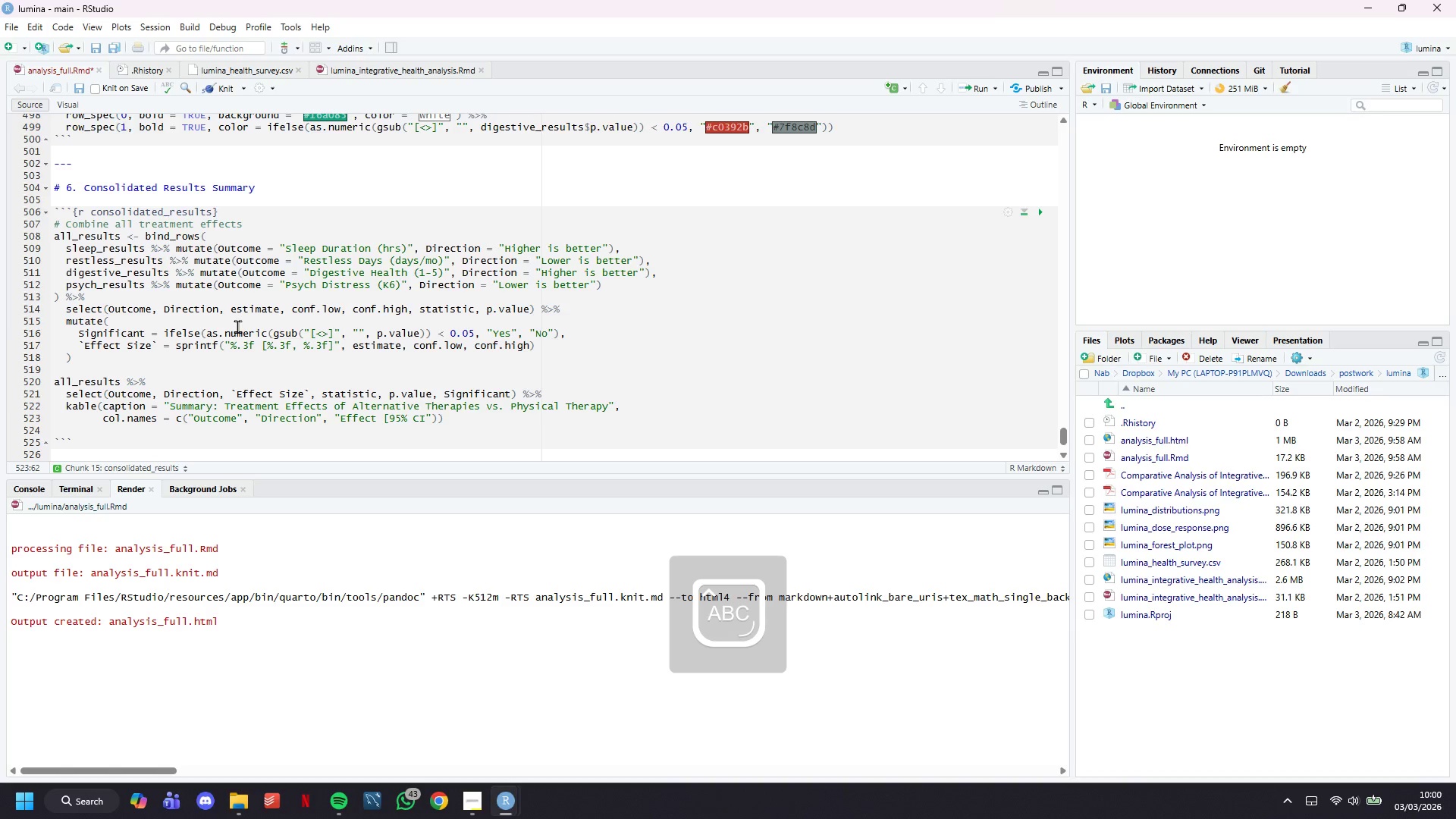 
key(ArrowRight)
 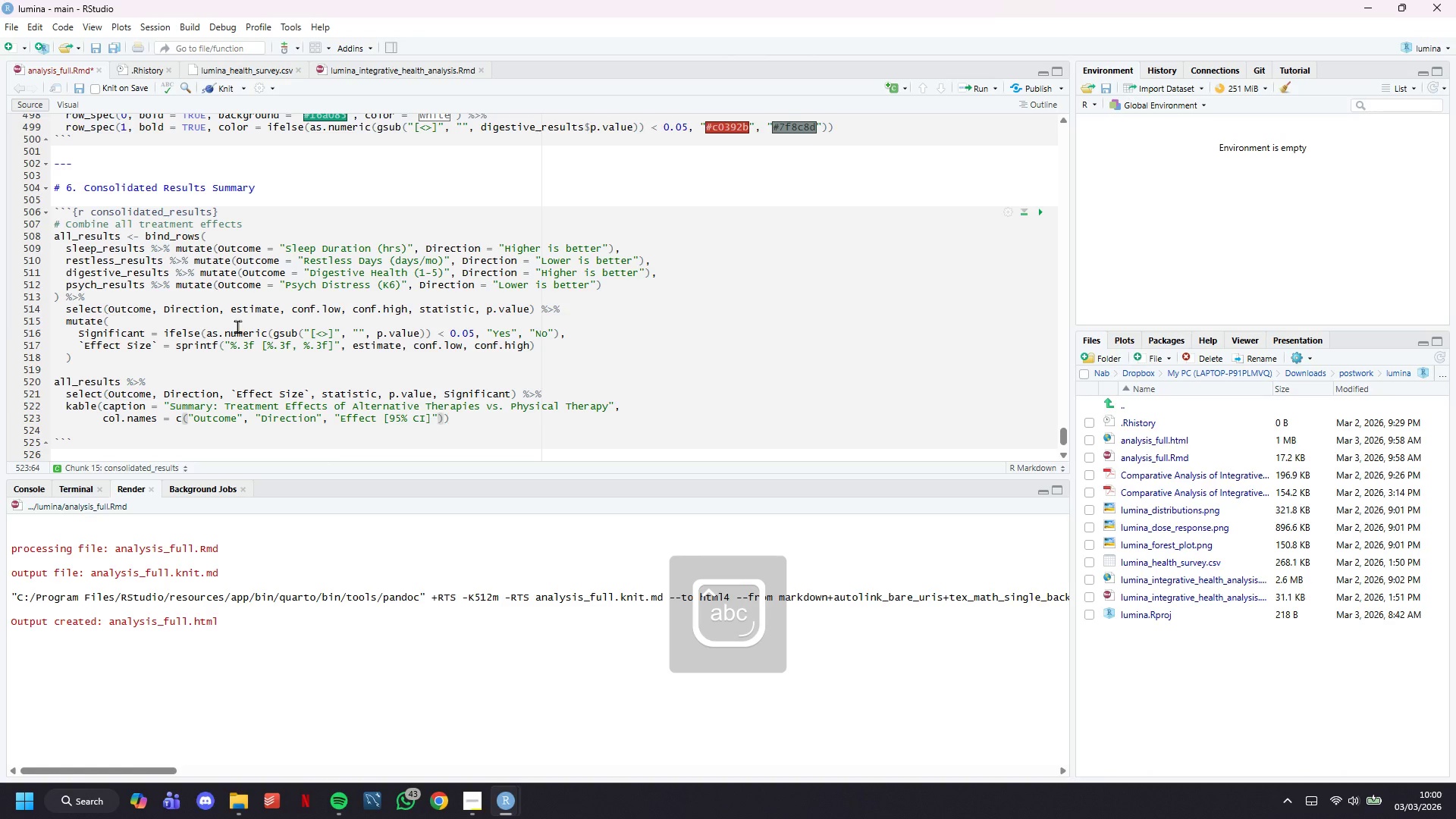 
type(, "t-stat)
 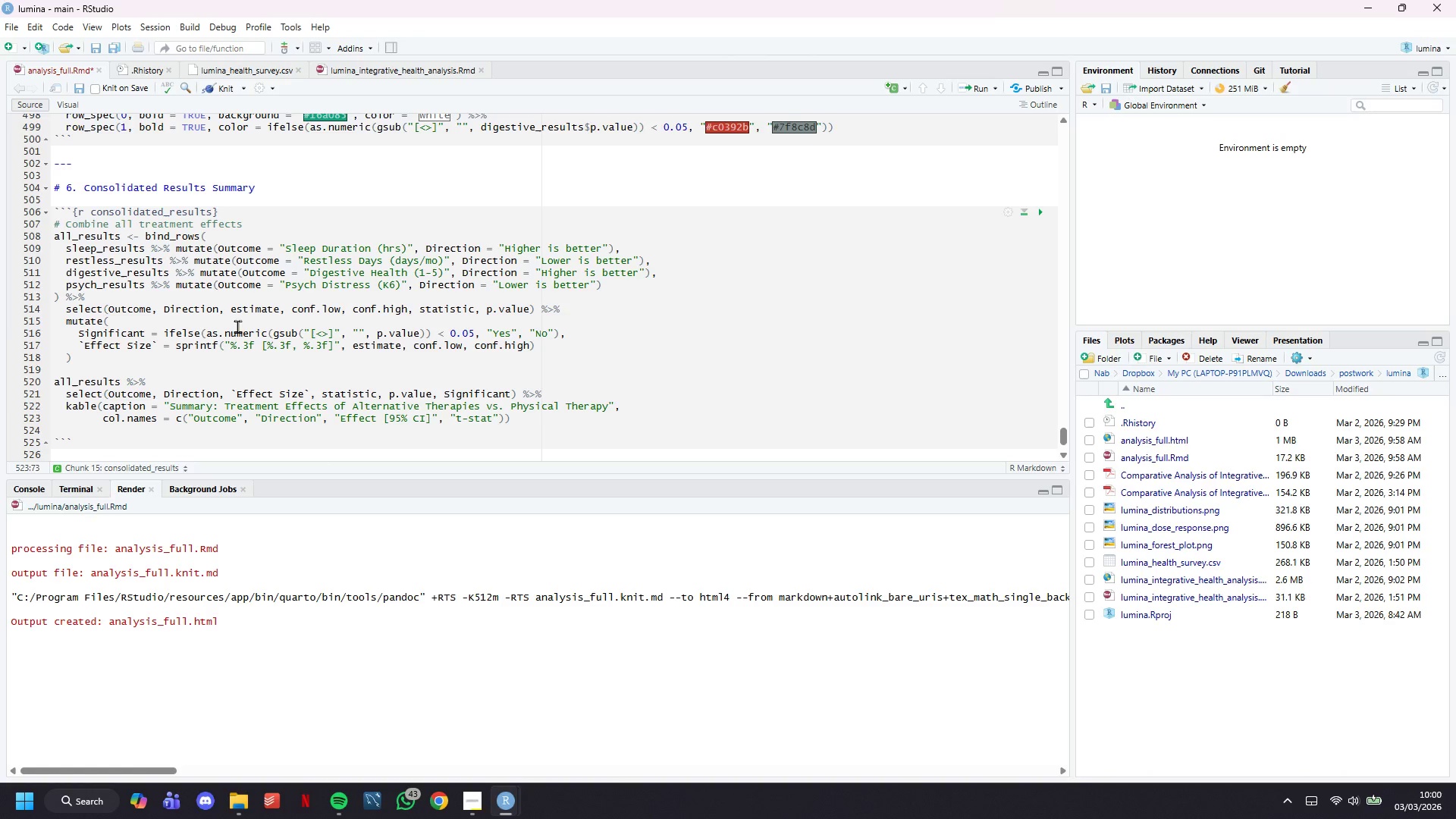 
key(ArrowRight)
 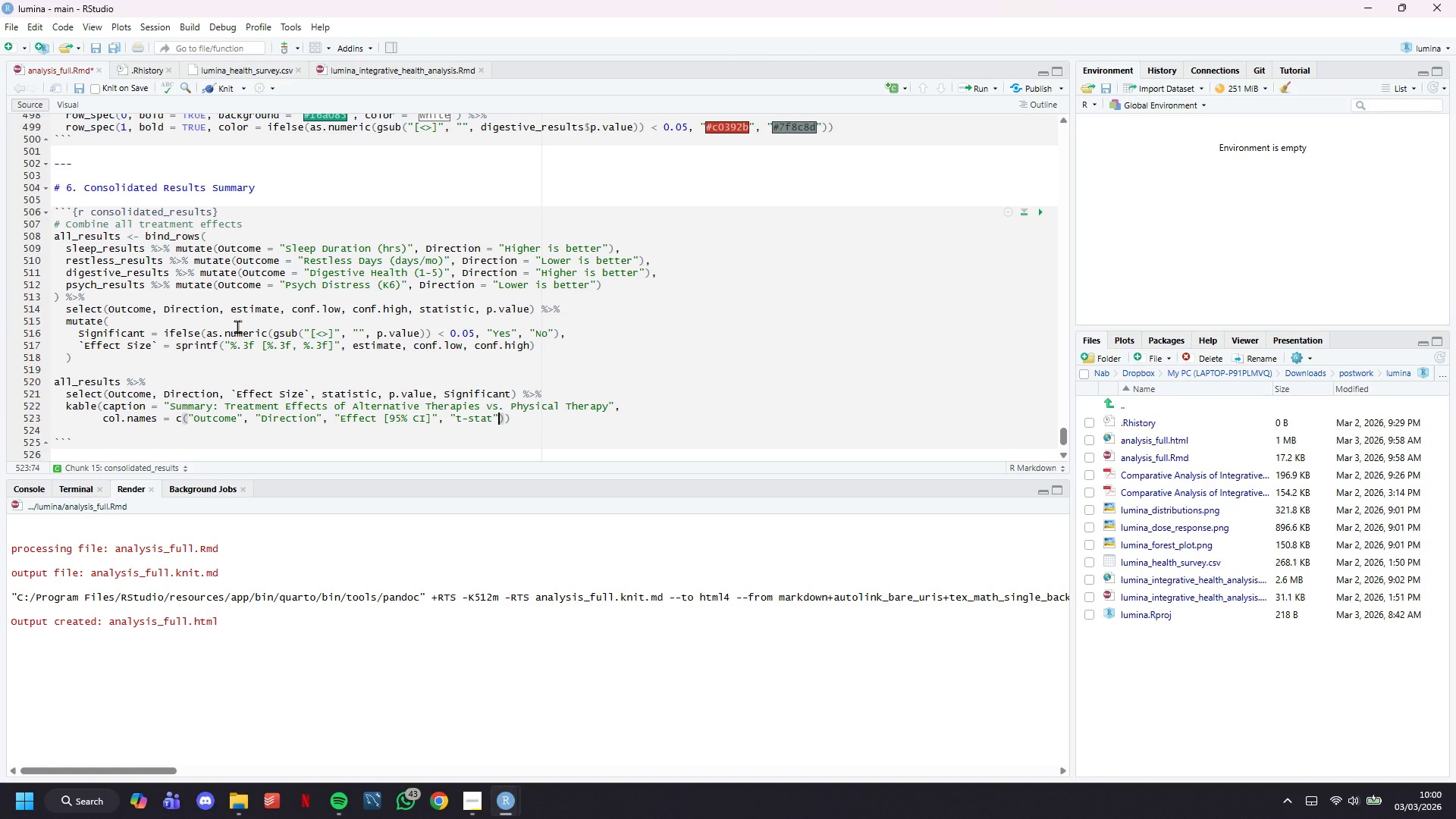 
type(, "p-value)
 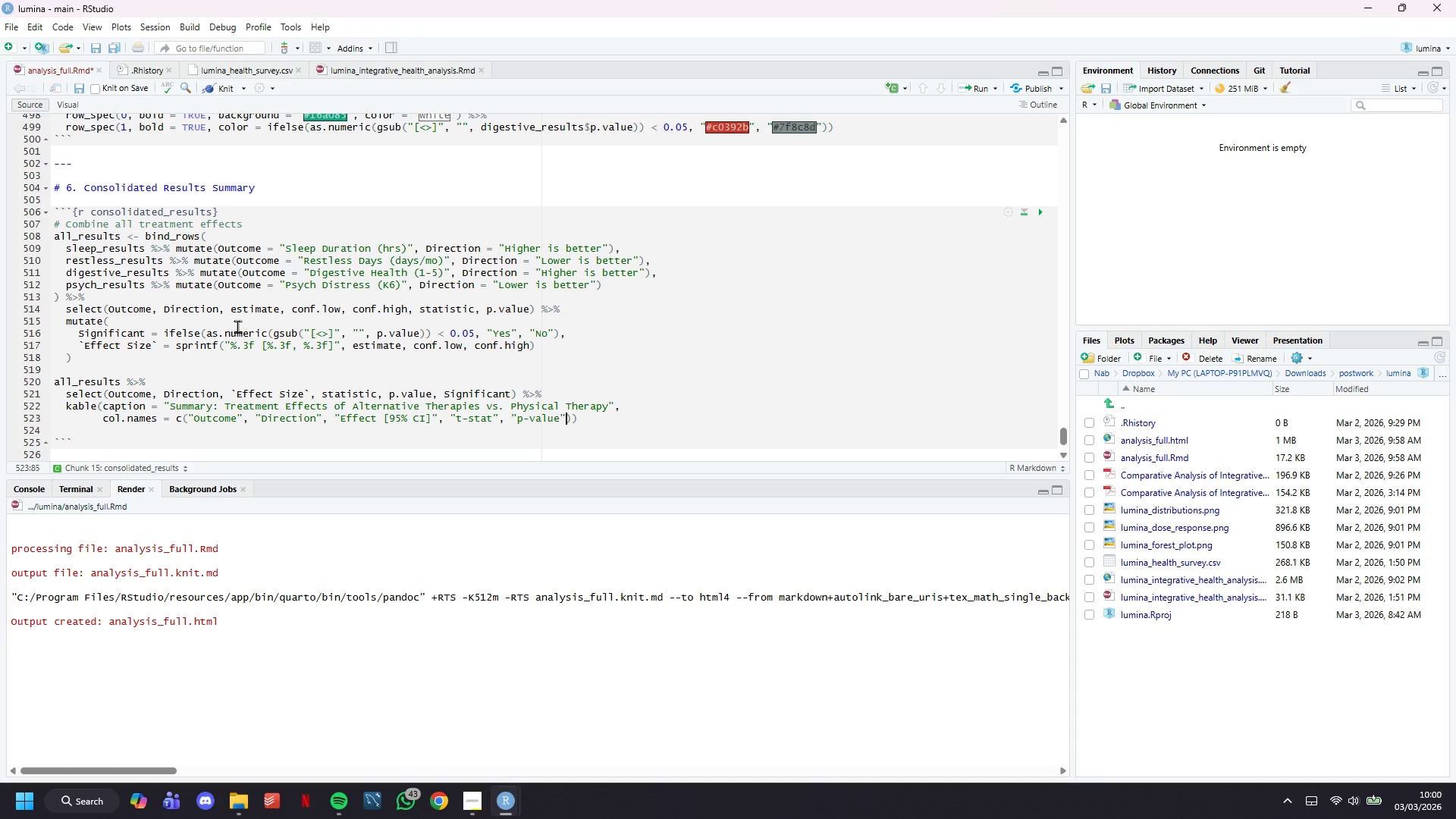 
key(ArrowRight)
 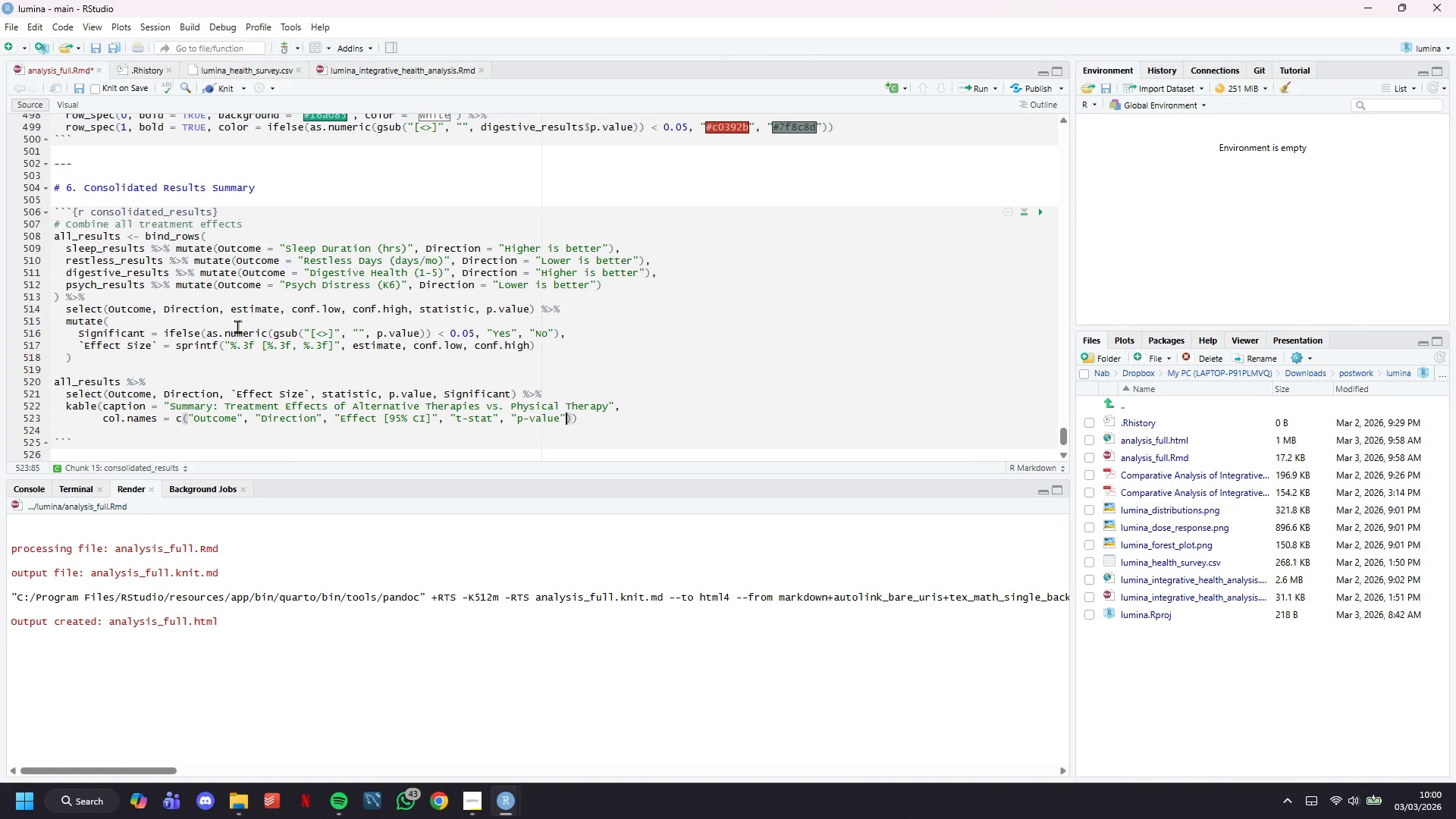 
type(, "Significant?")
 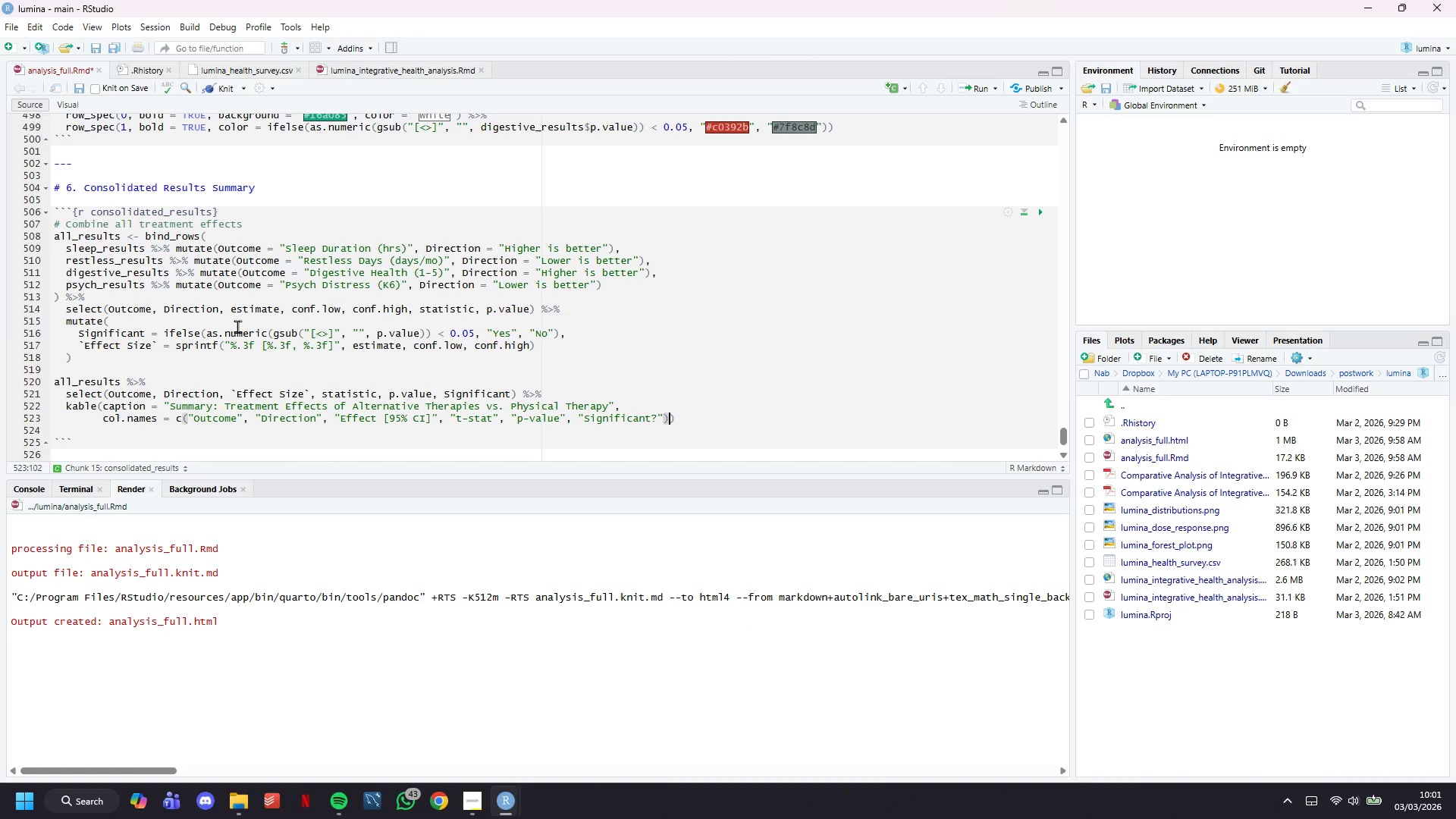 
 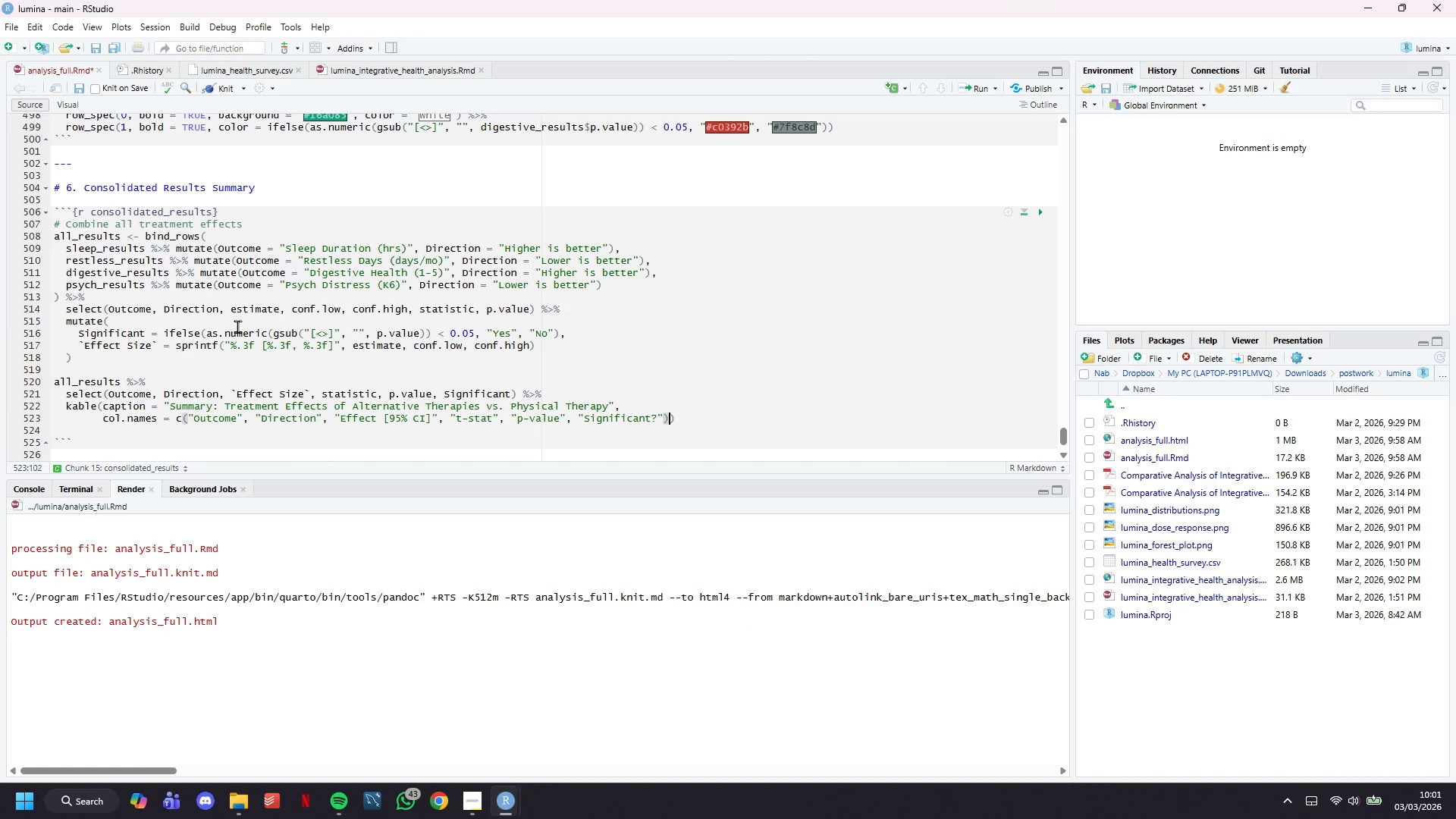 
key(ArrowRight)
 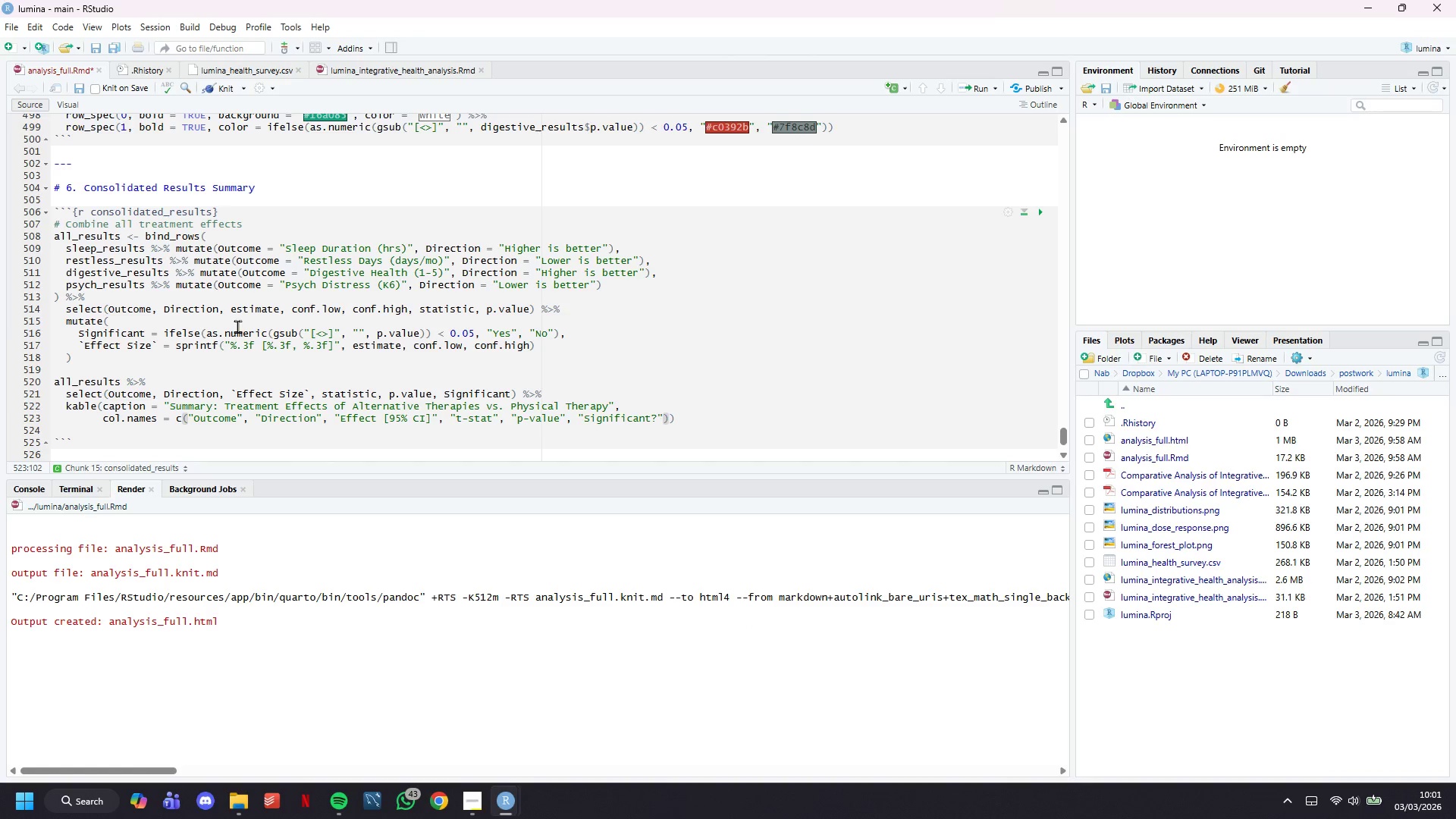 
key(ArrowRight)
 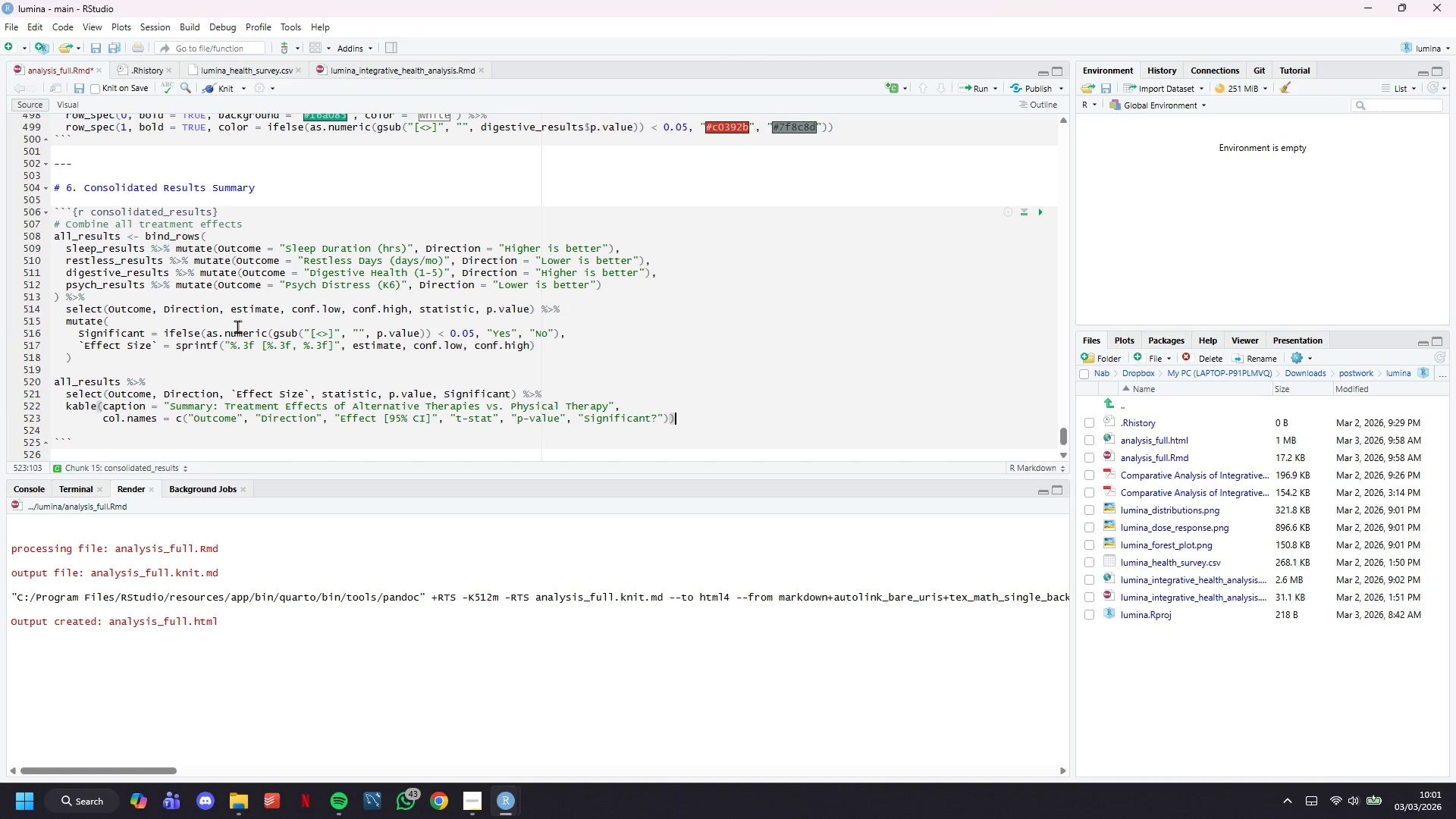 
key(Space)
 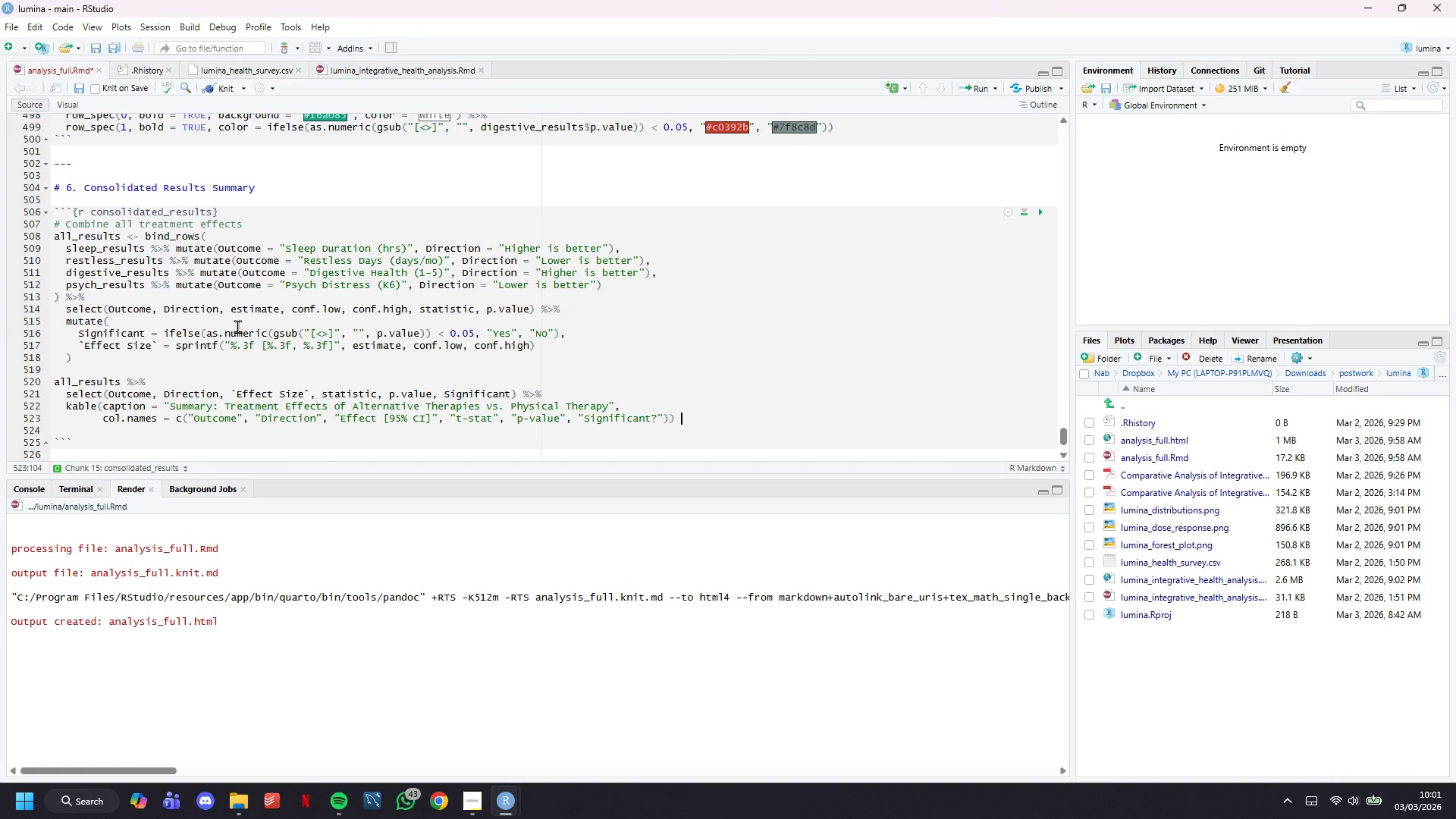 
key(Shift+5)
 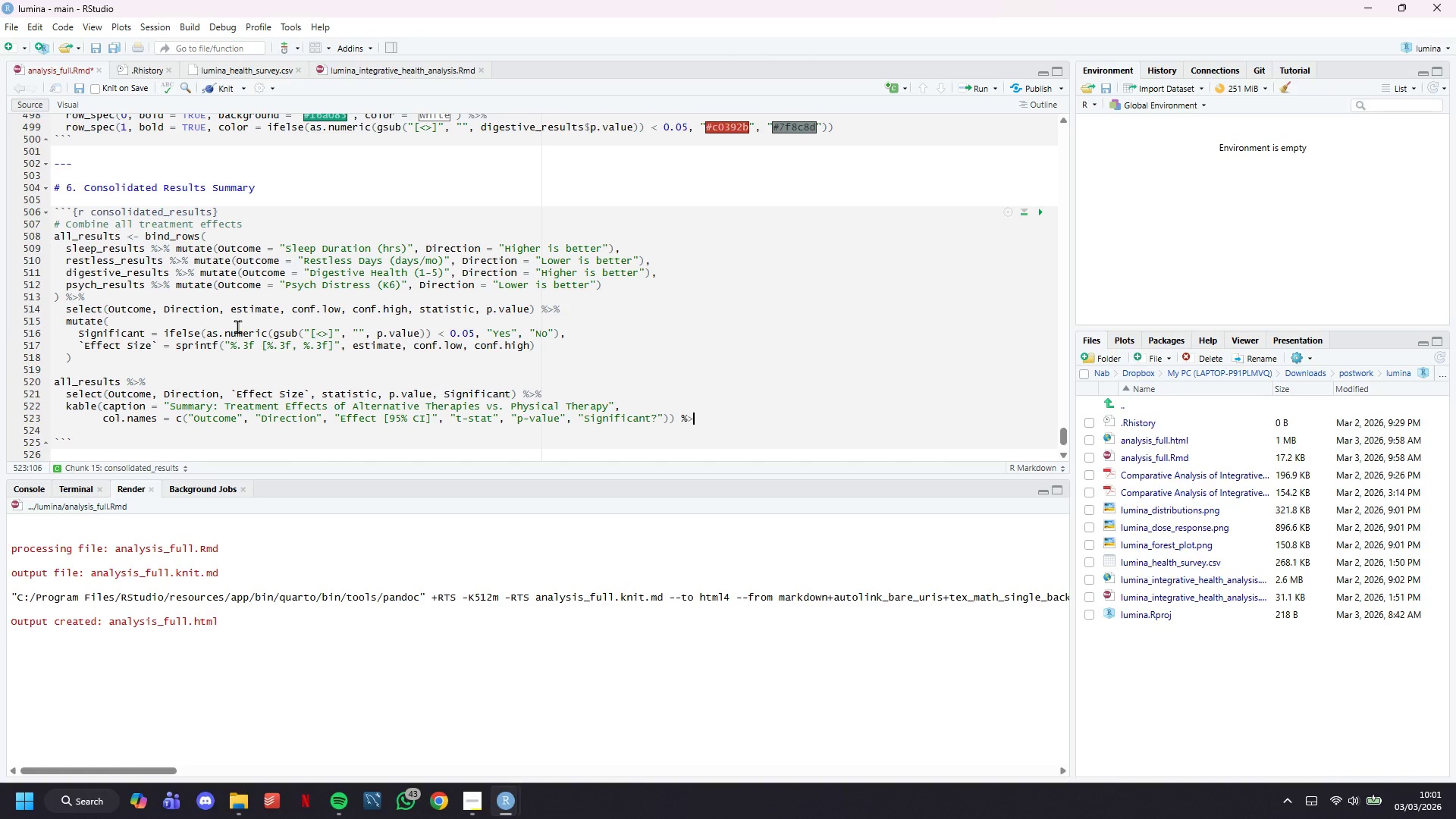 
key(Shift+Period)
 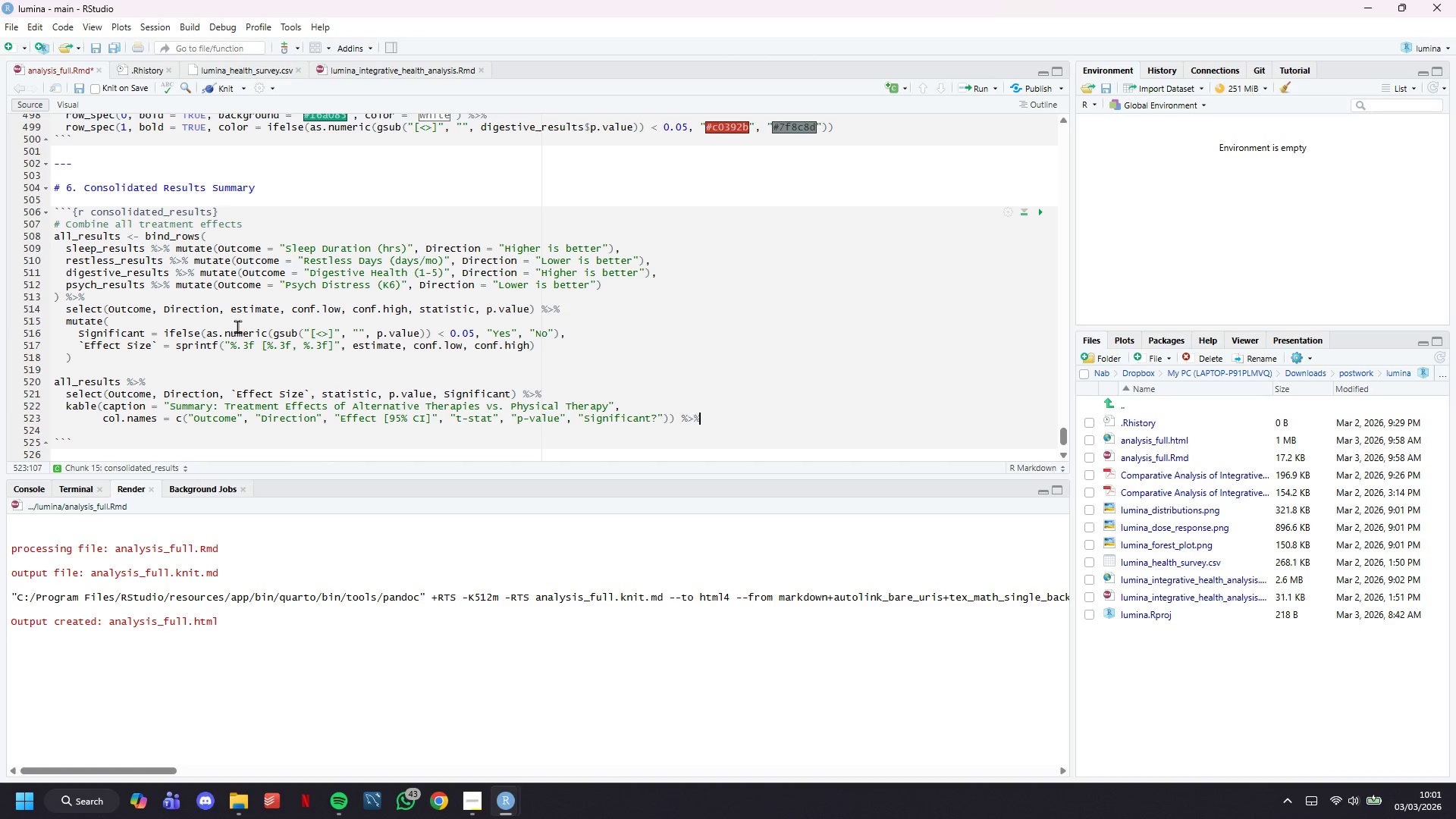 
key(Shift+5)
 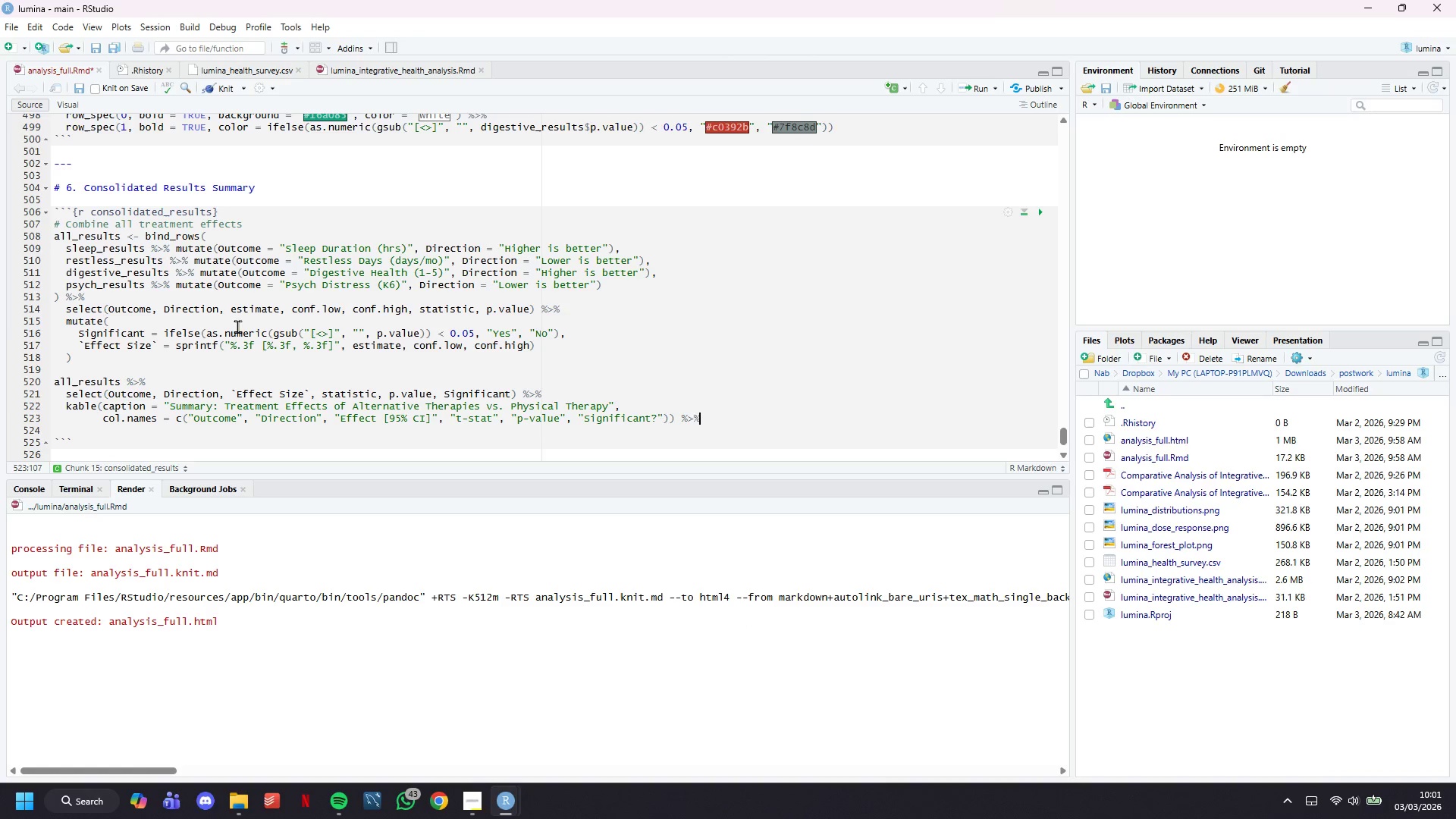 
key(Enter)
 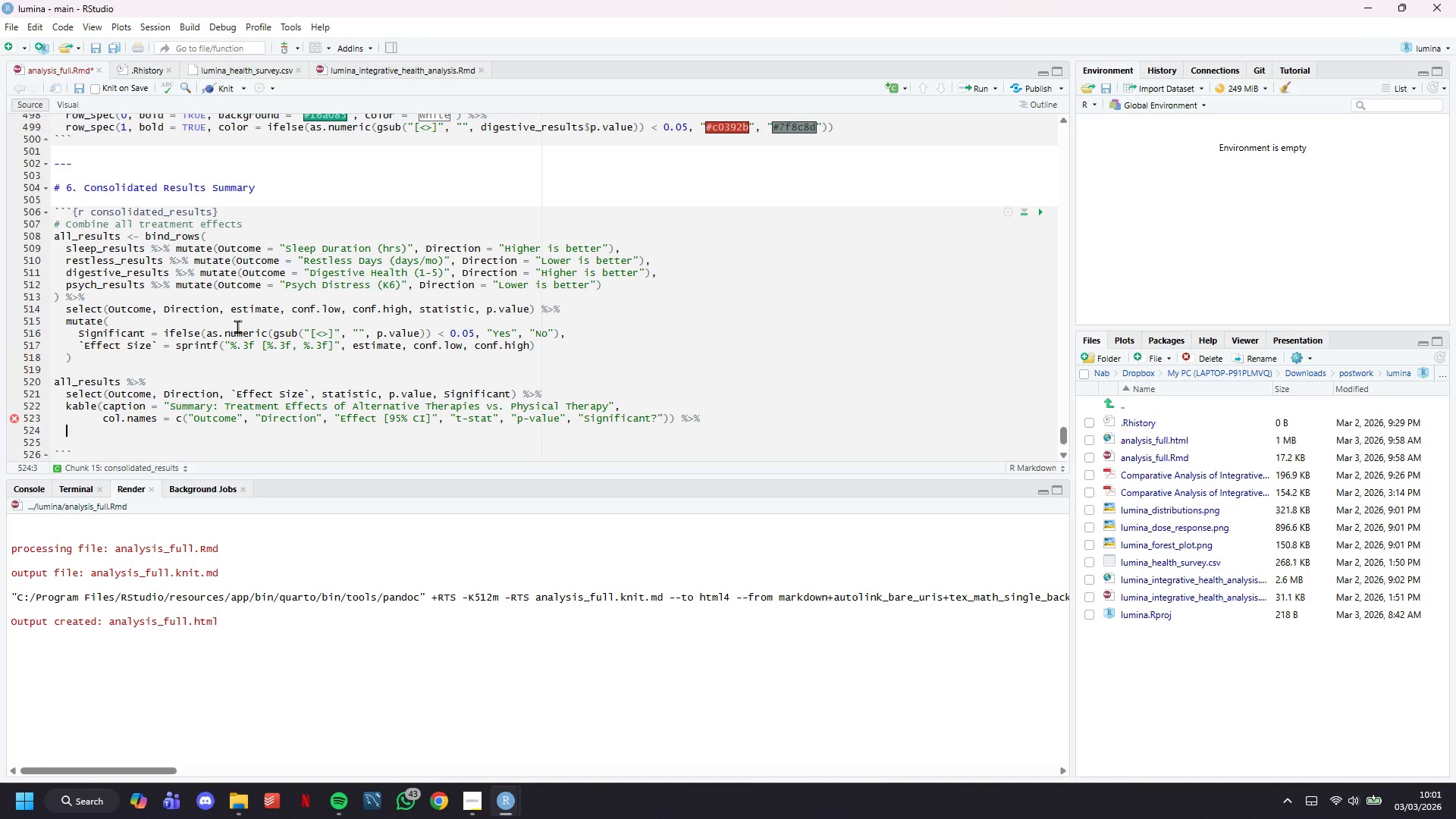 
wait(16.28)
 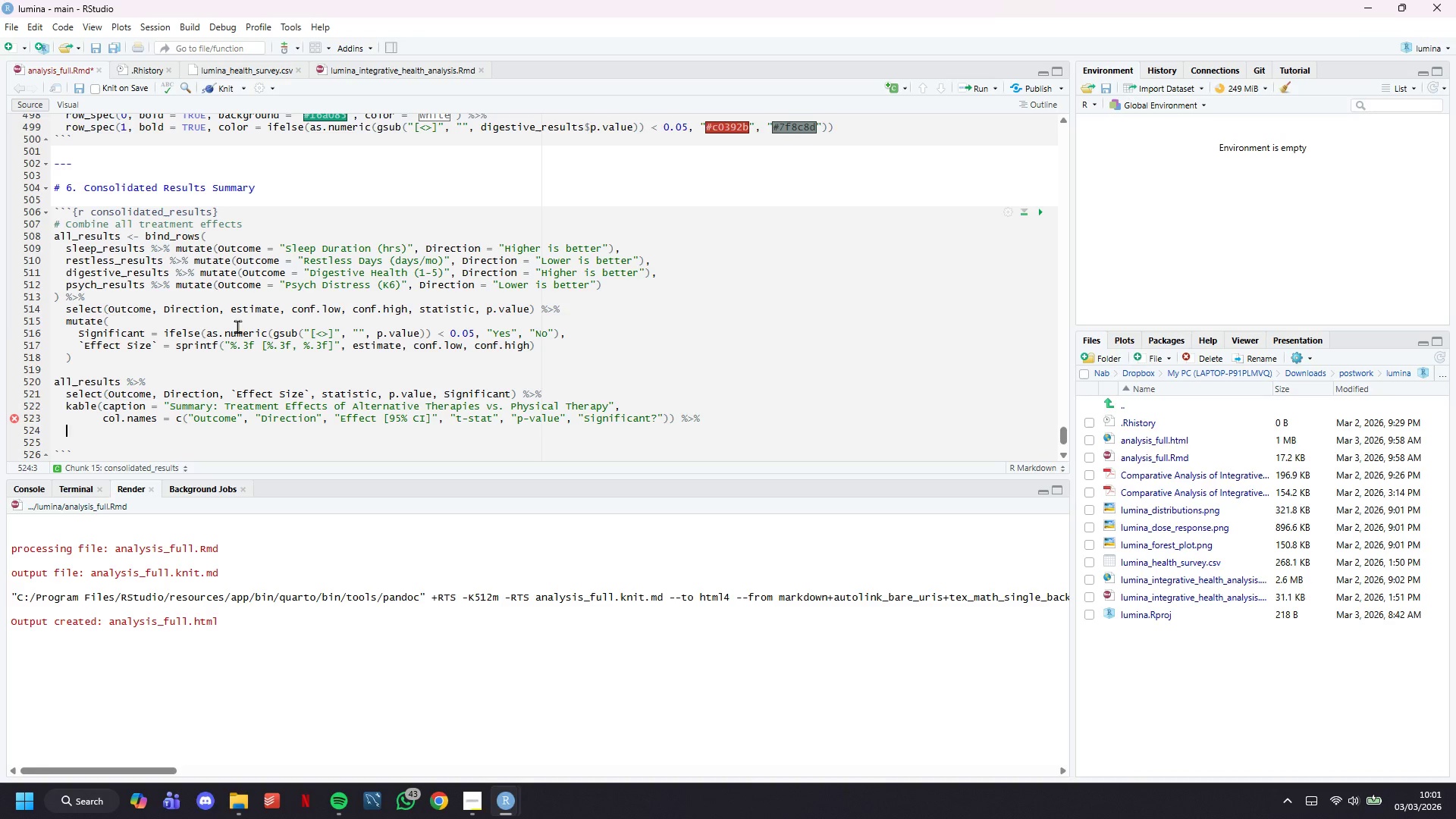 
type(kable_styling(bootsrao)
key(Backspace)
type(p_p)
key(Backspace)
type(options = c("Striped)
 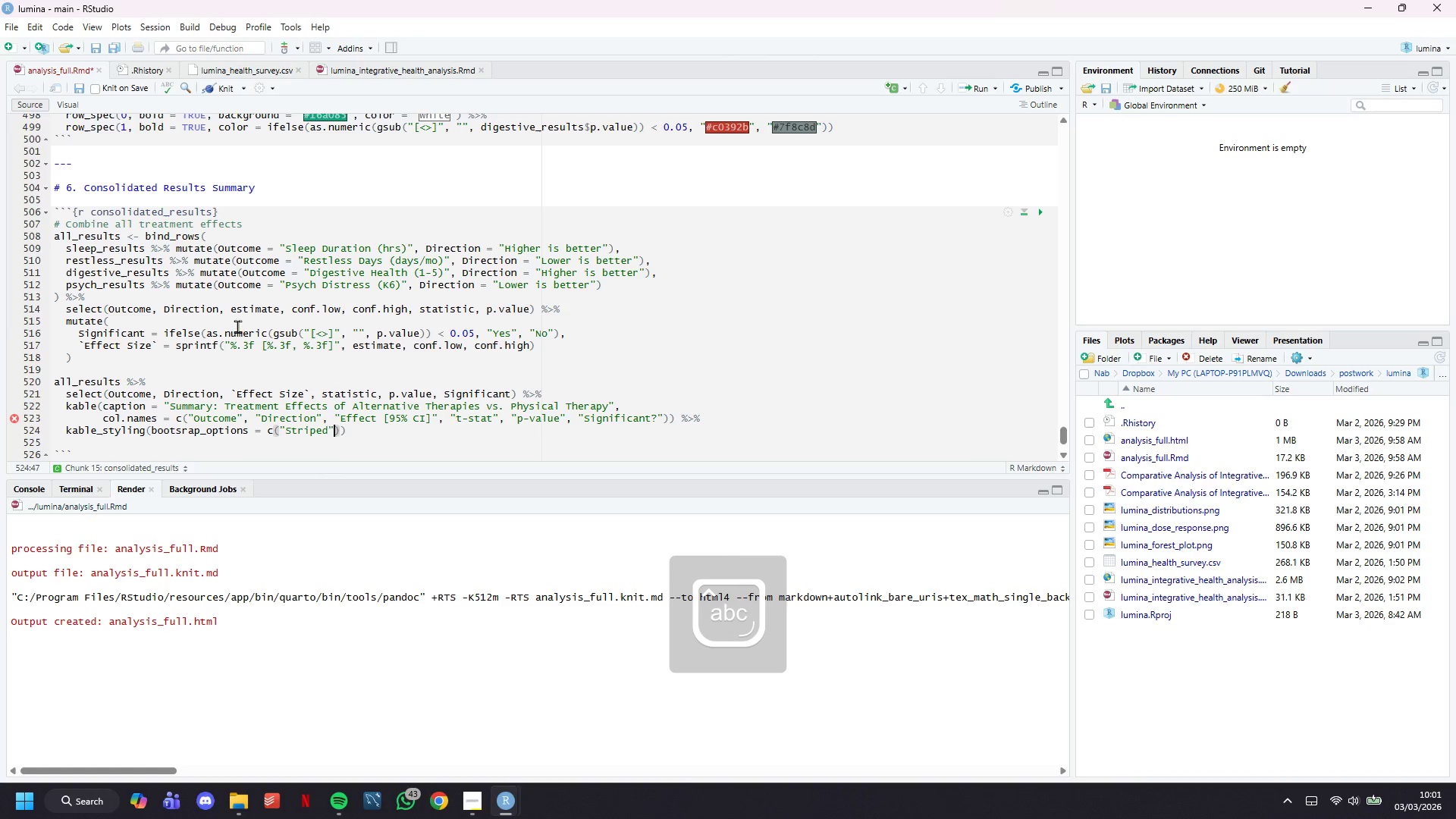 
 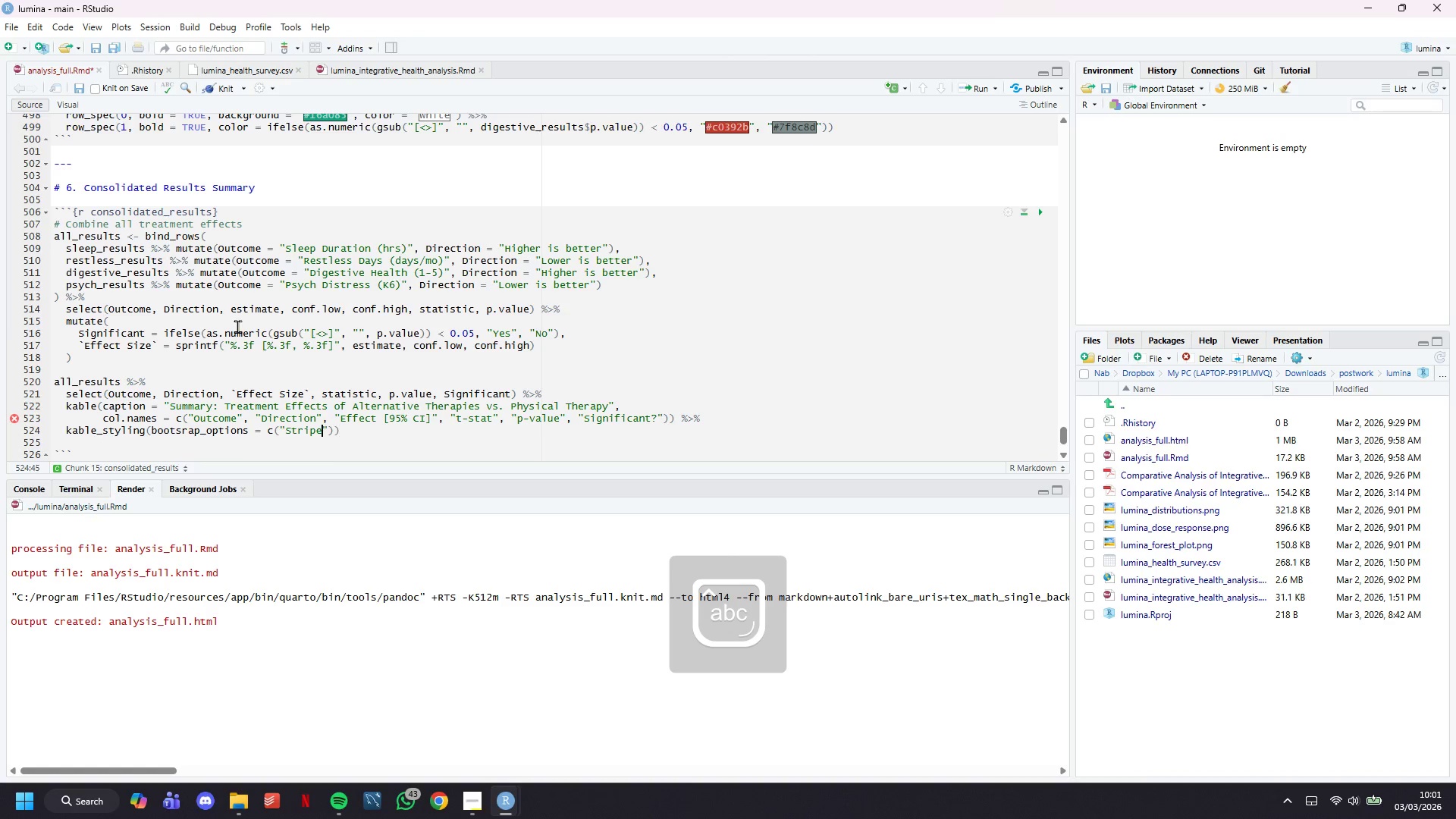 
key(ArrowRight)
 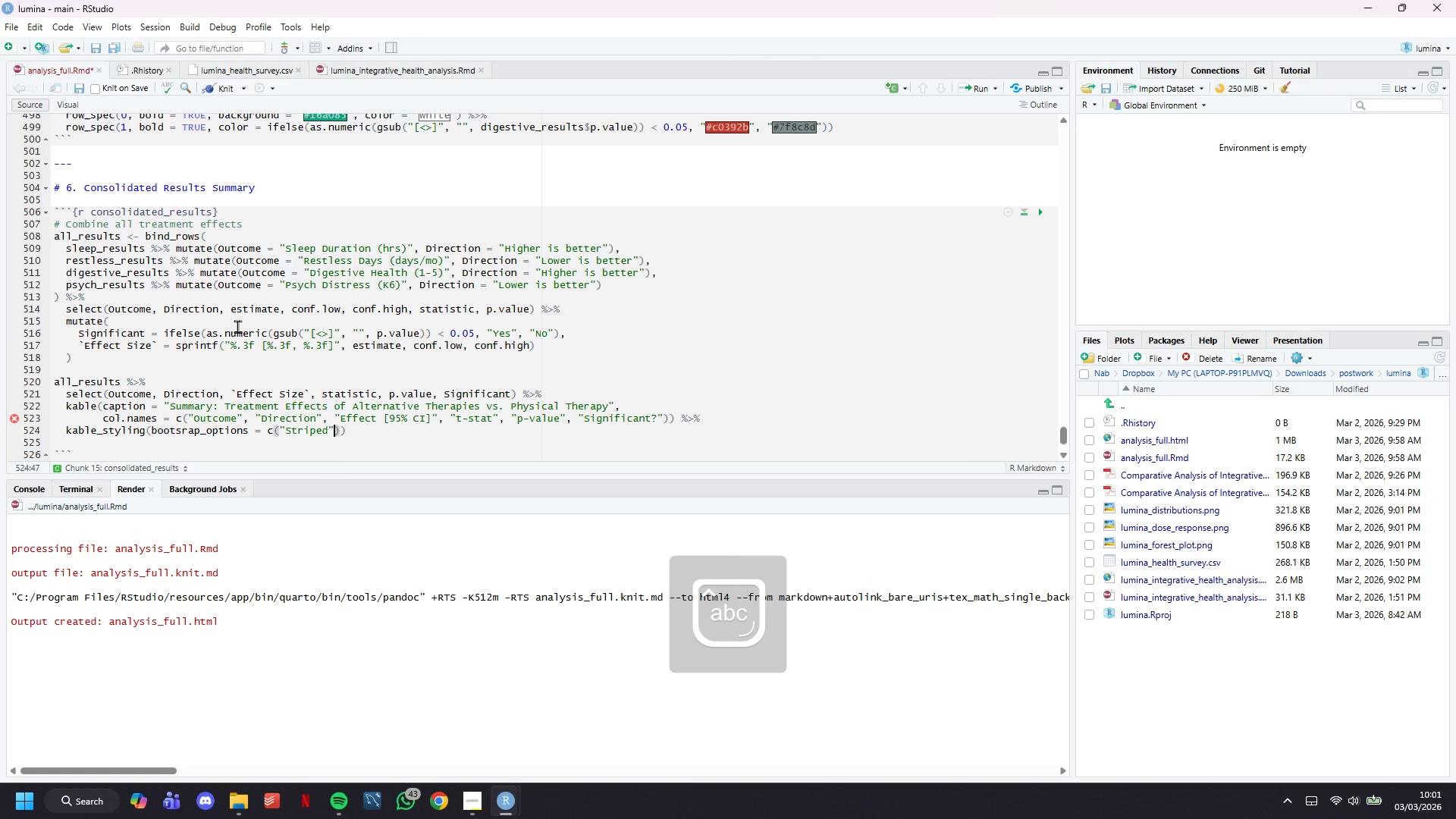 
key(ArrowRight)
 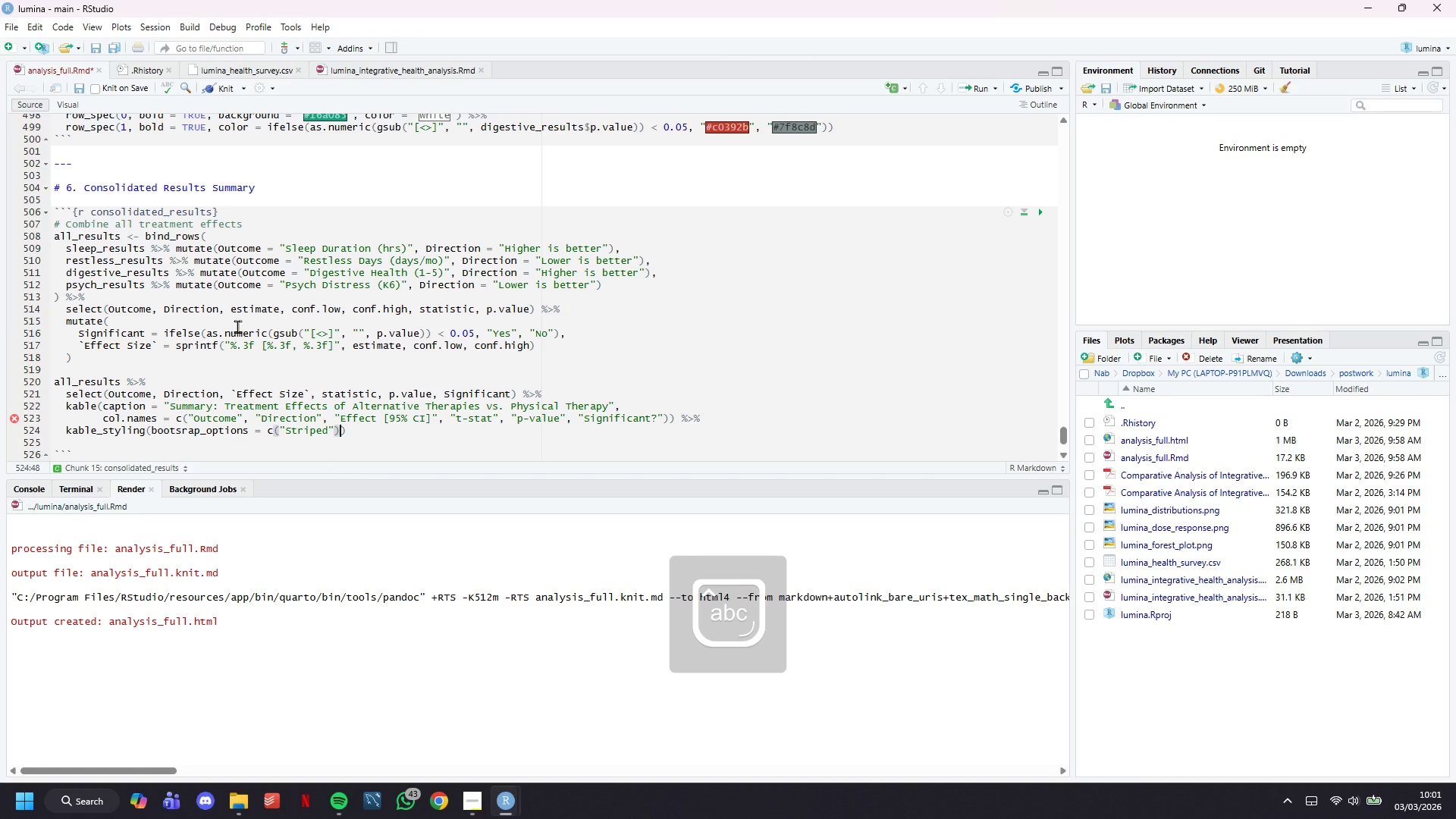 
key(ArrowLeft)
 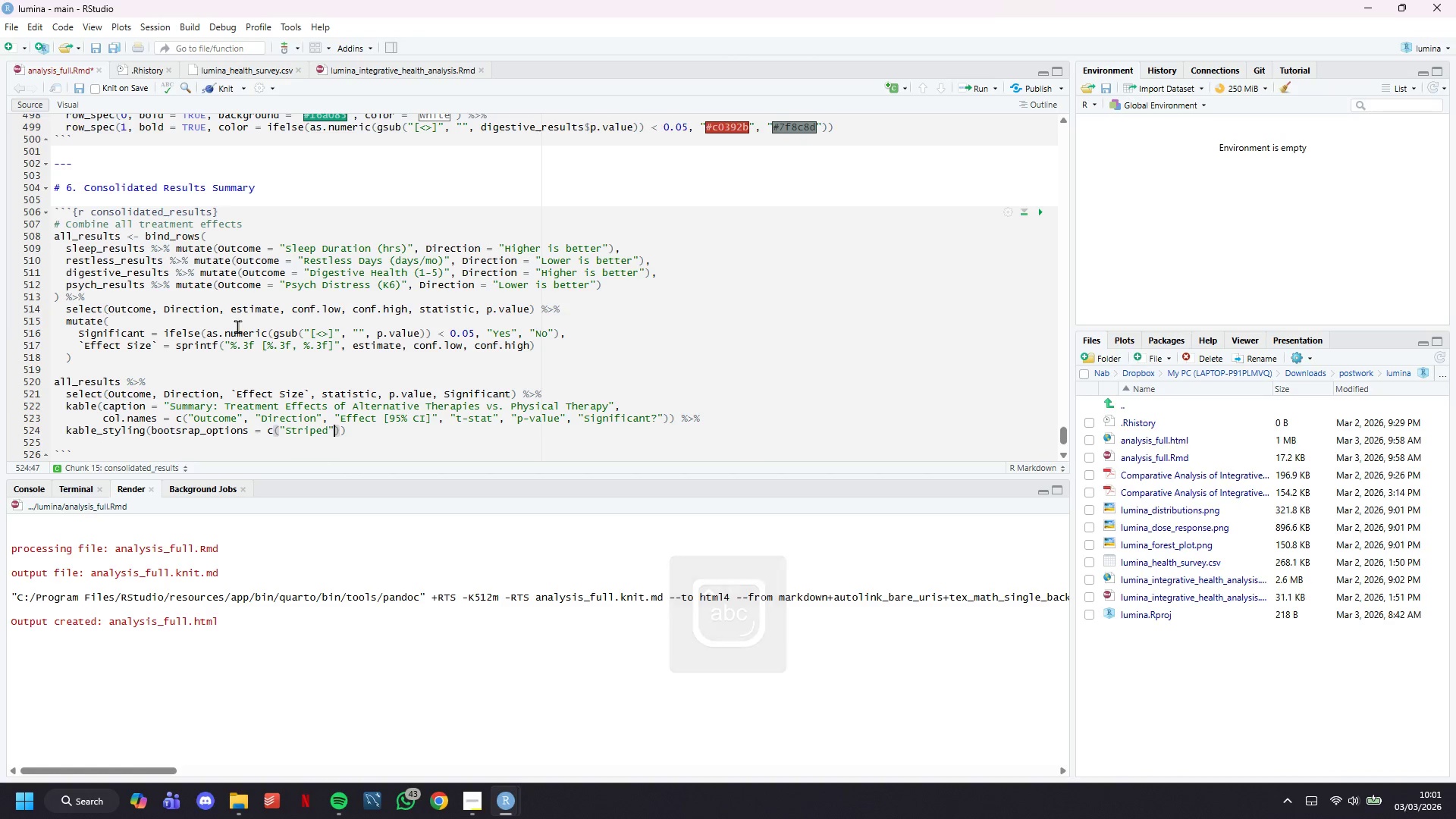 
type(, "hover)
 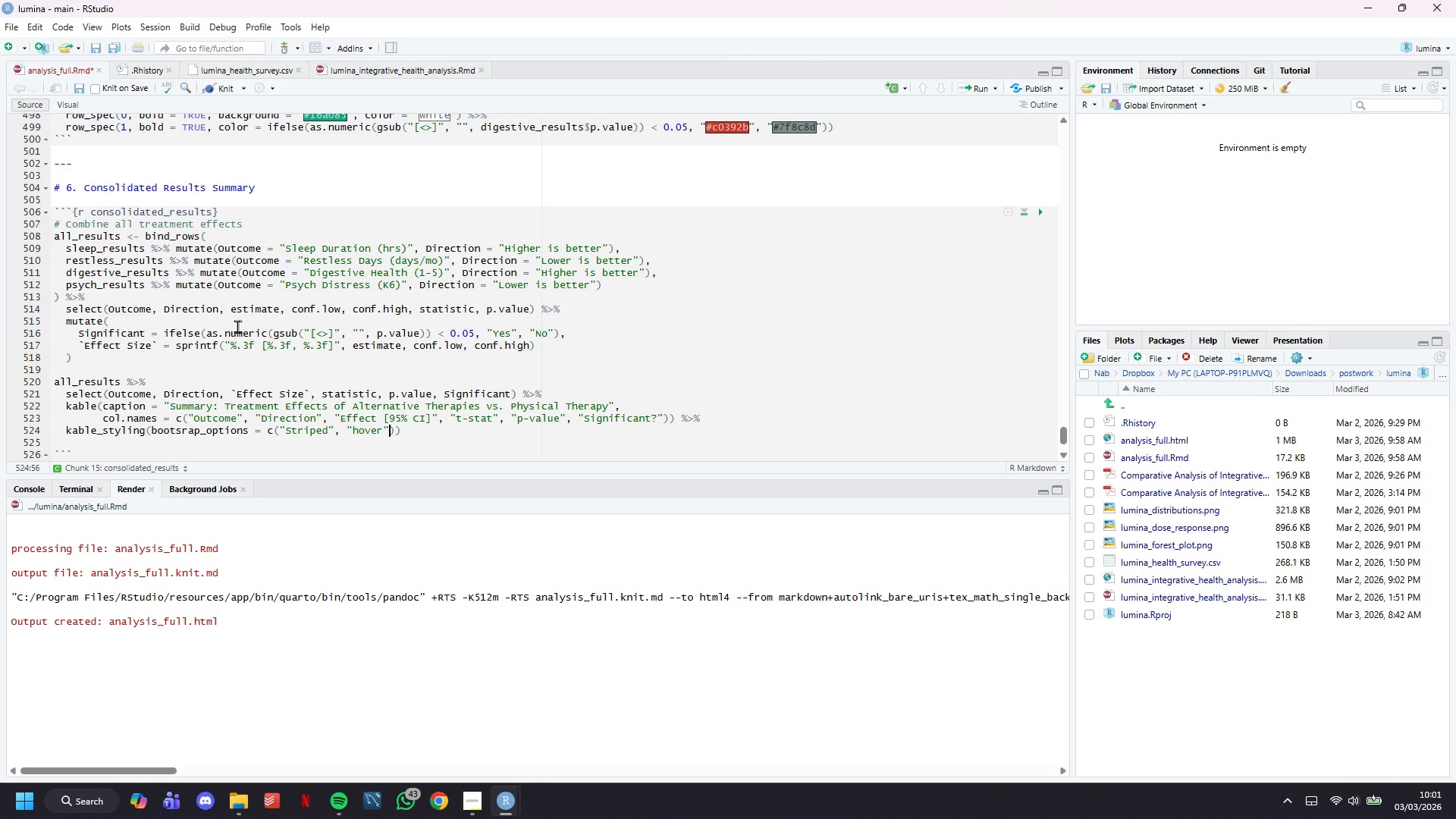 
key(ArrowRight)
 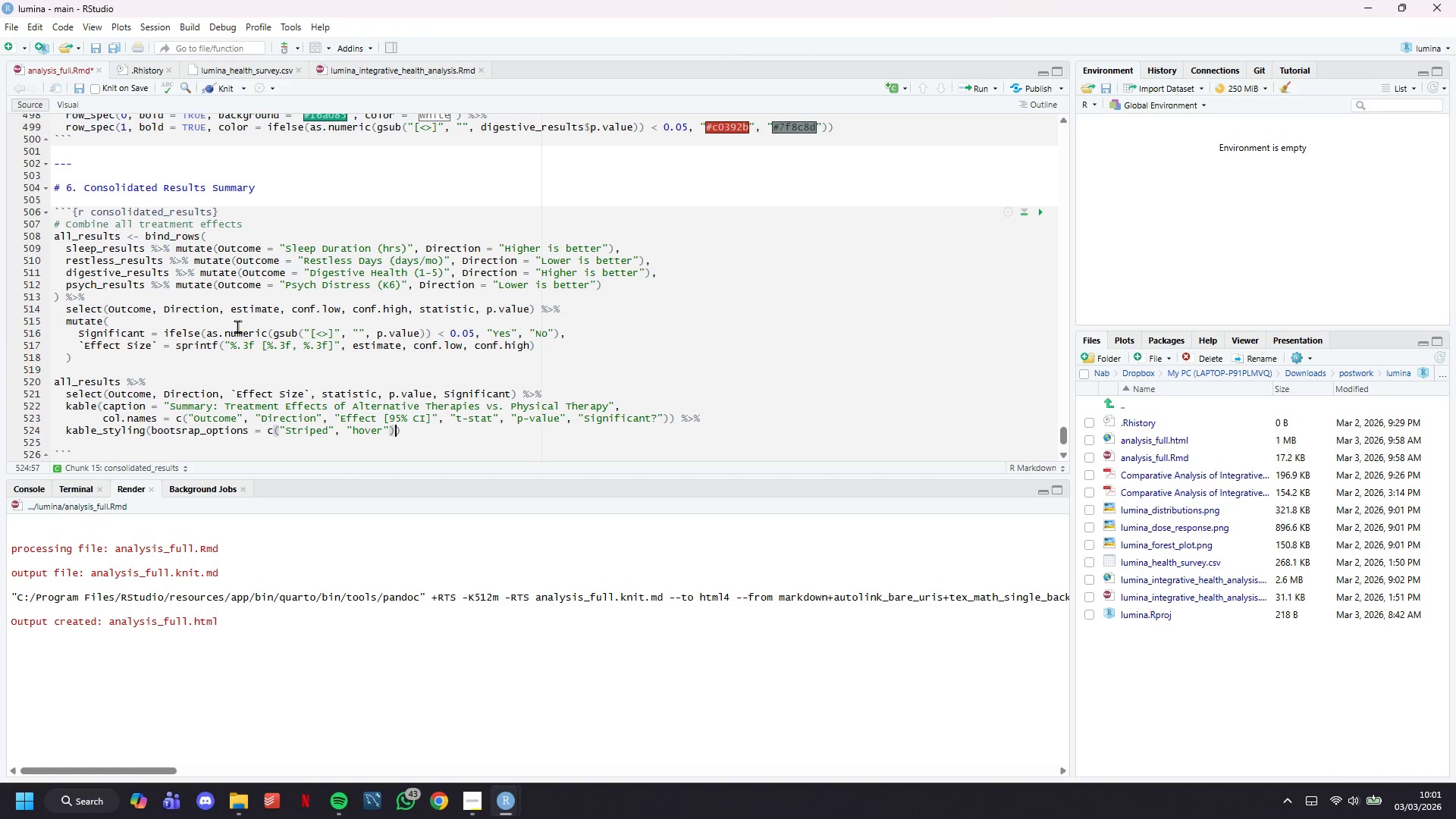 
key(ArrowRight)
 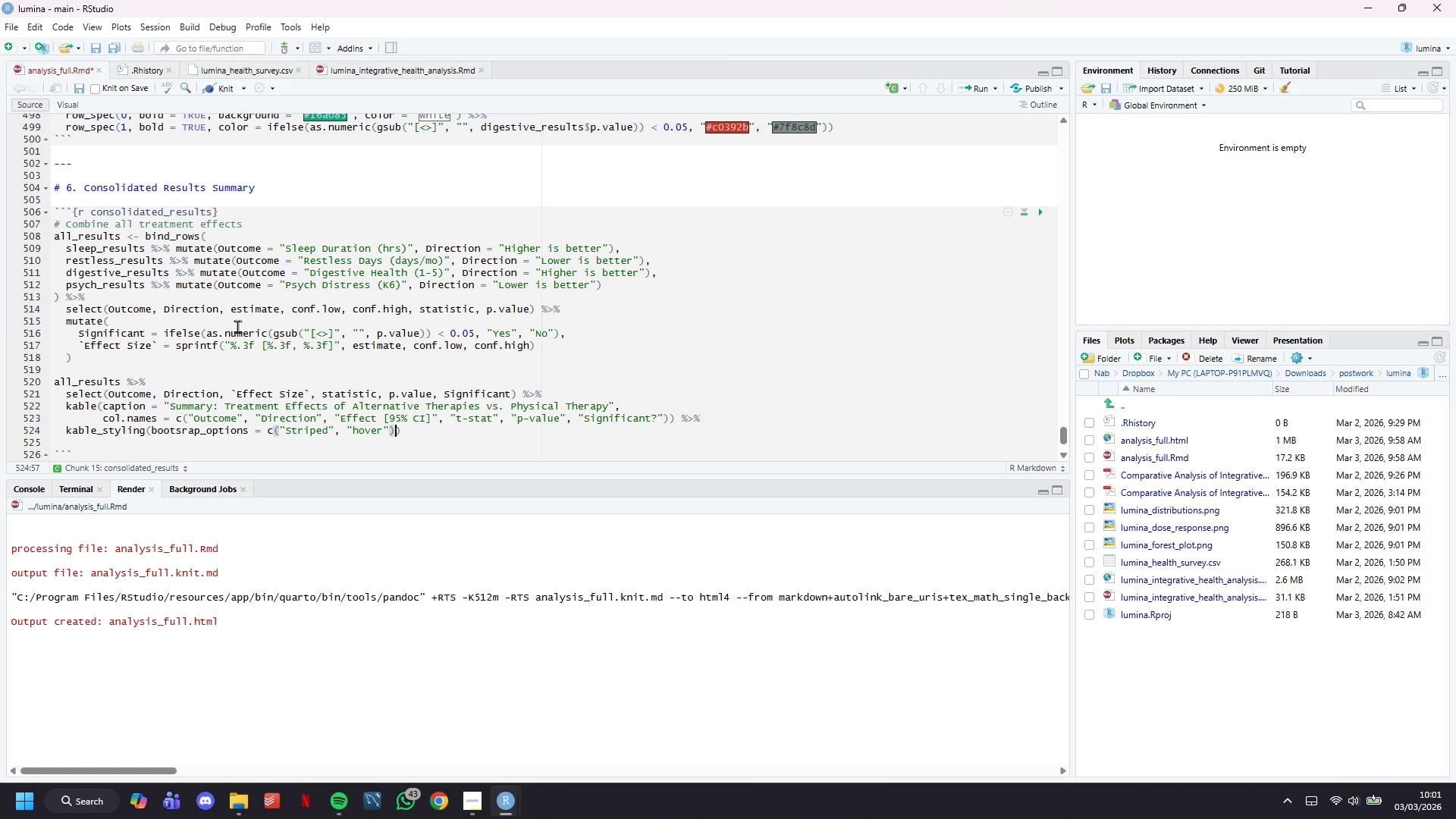 
key(ArrowRight)
 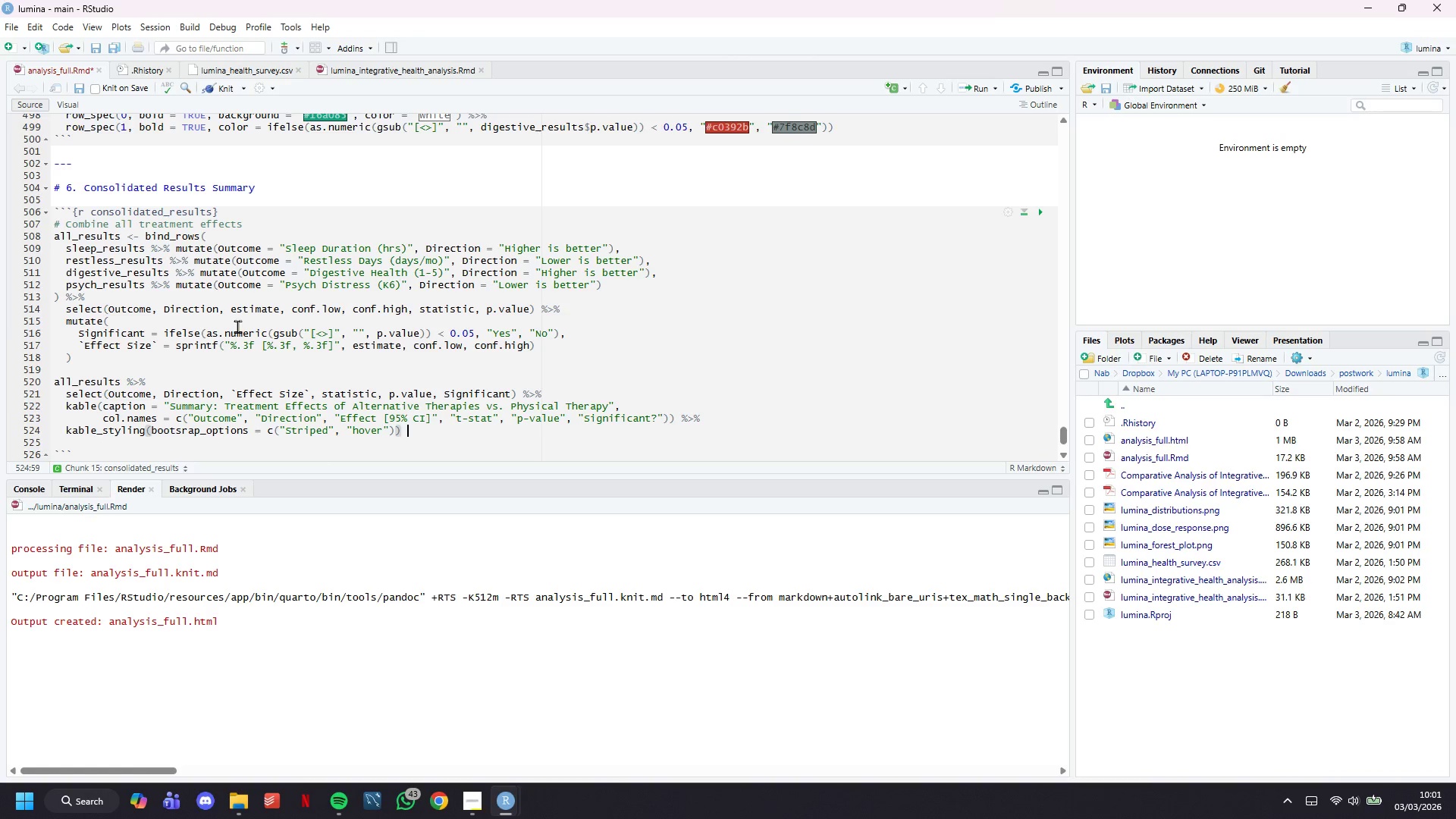 
key(Space)
 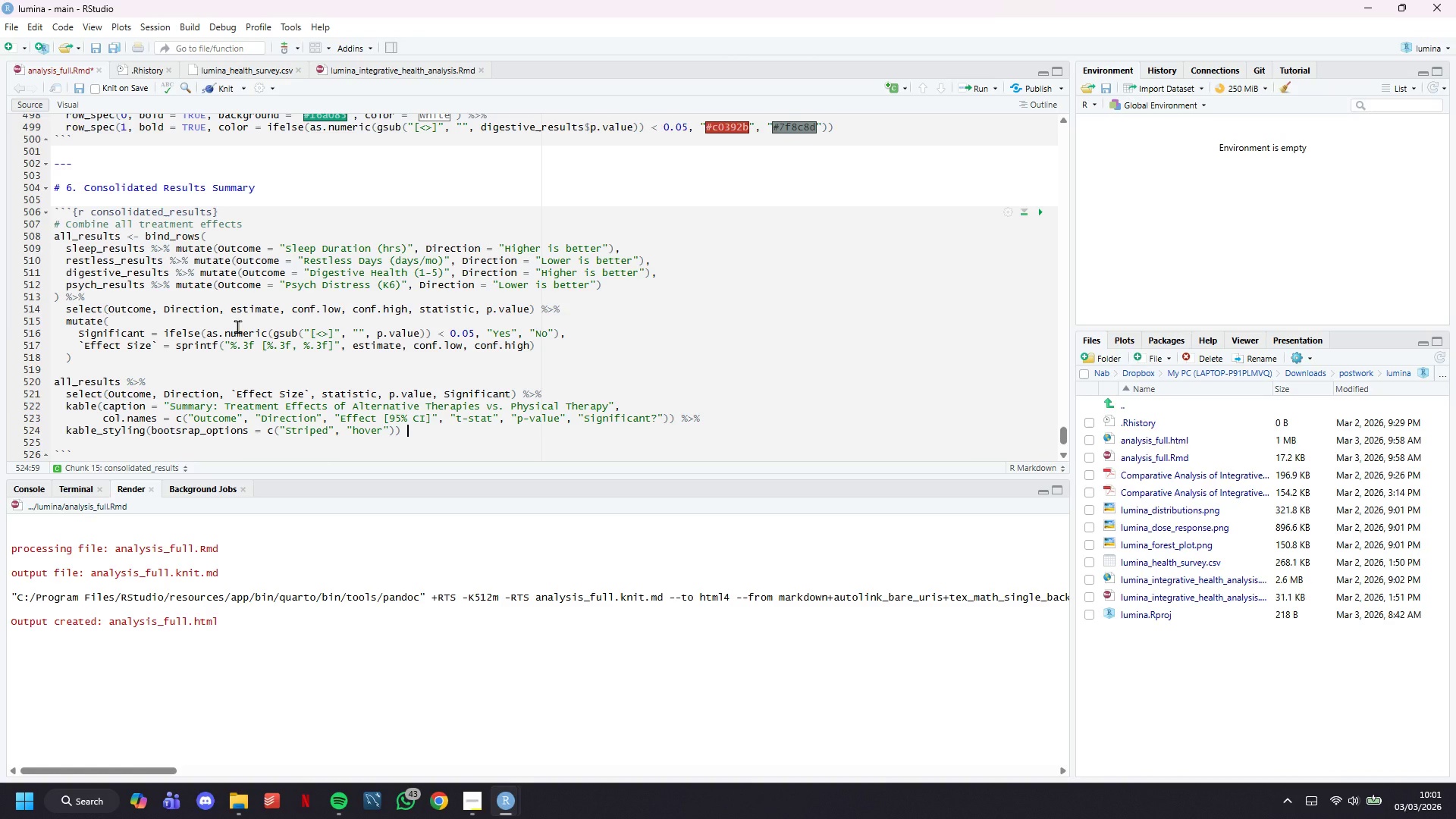 
key(Shift+5)
 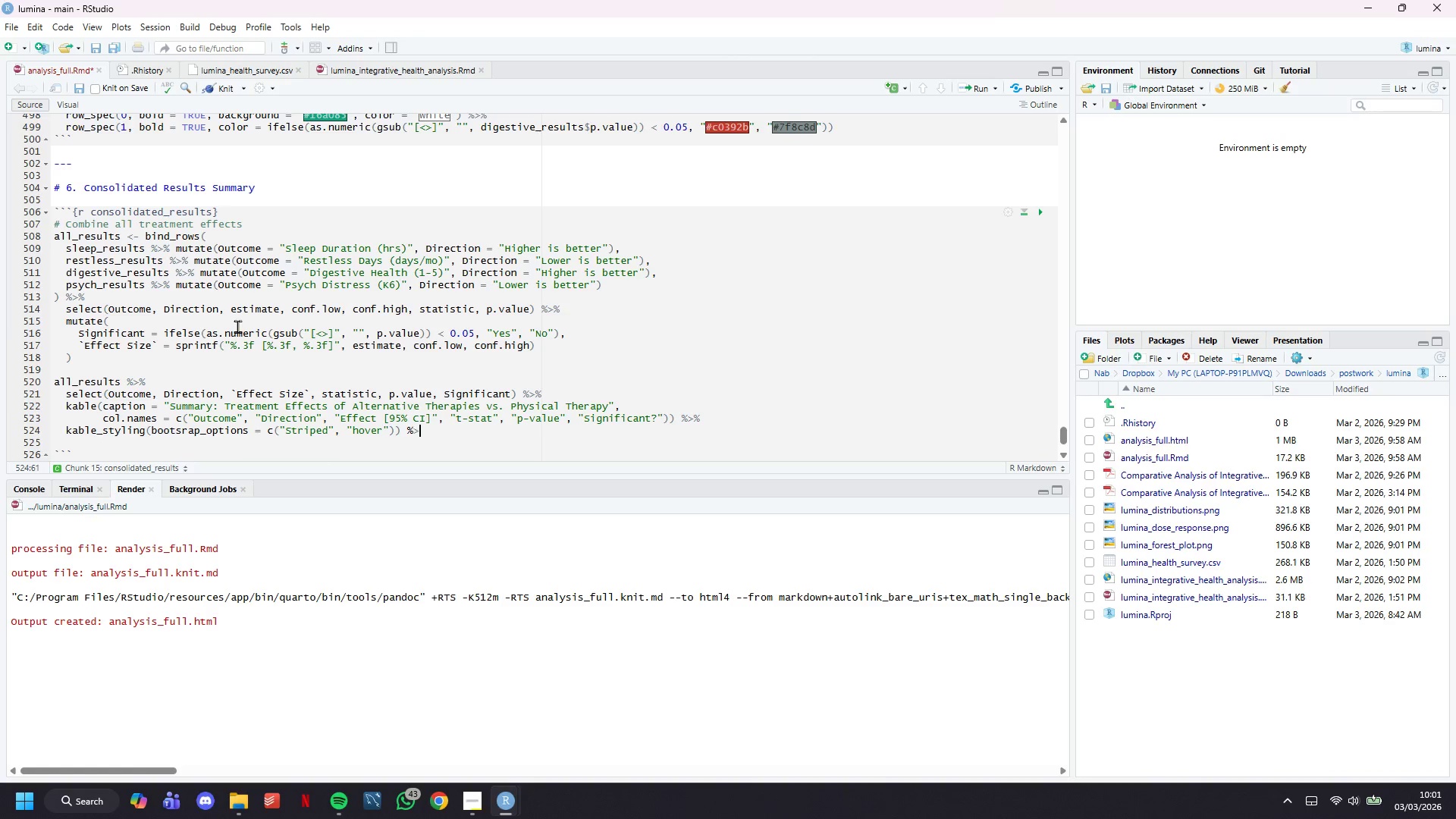 
key(Shift+Period)
 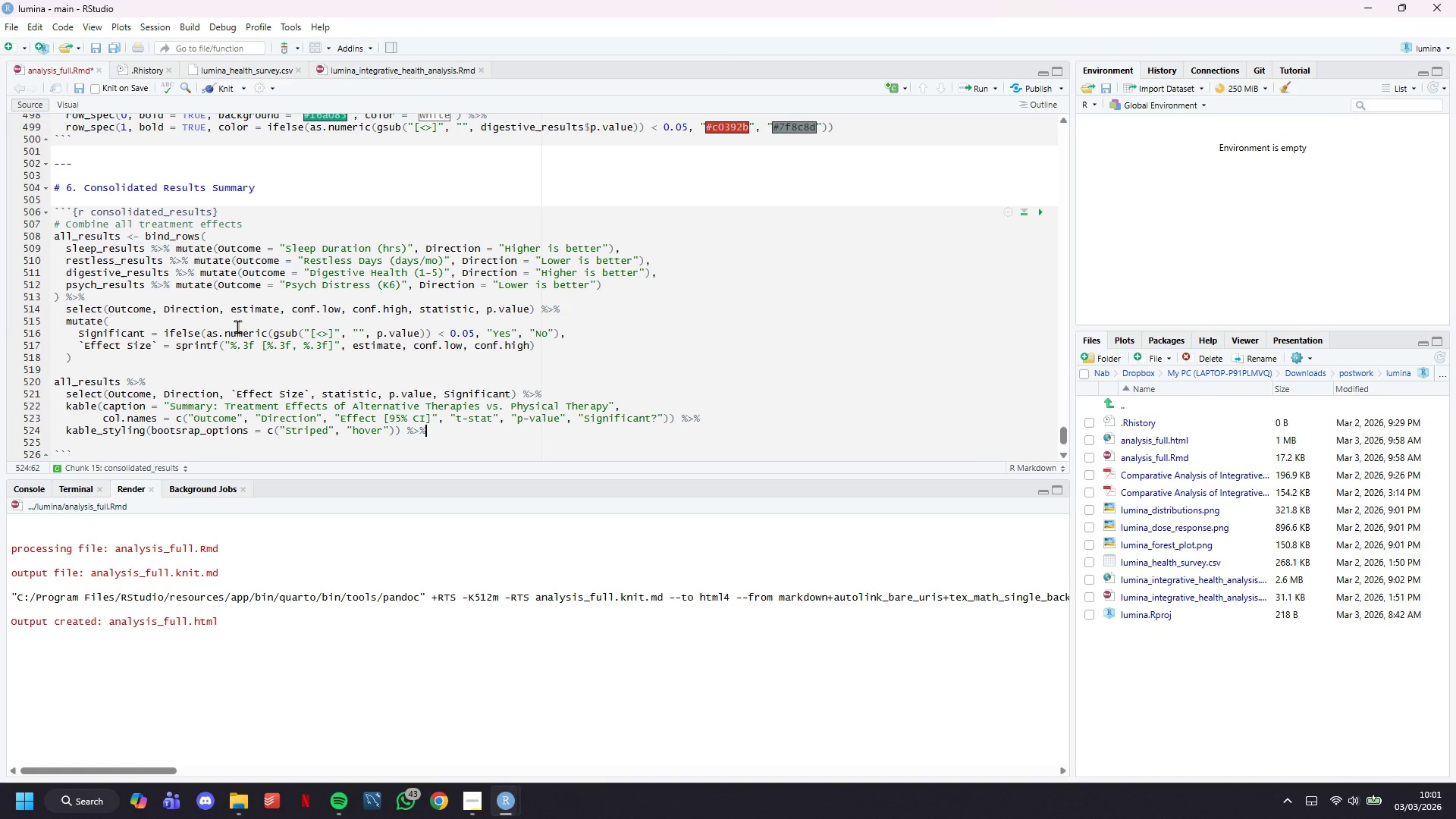 
key(Shift+5)
 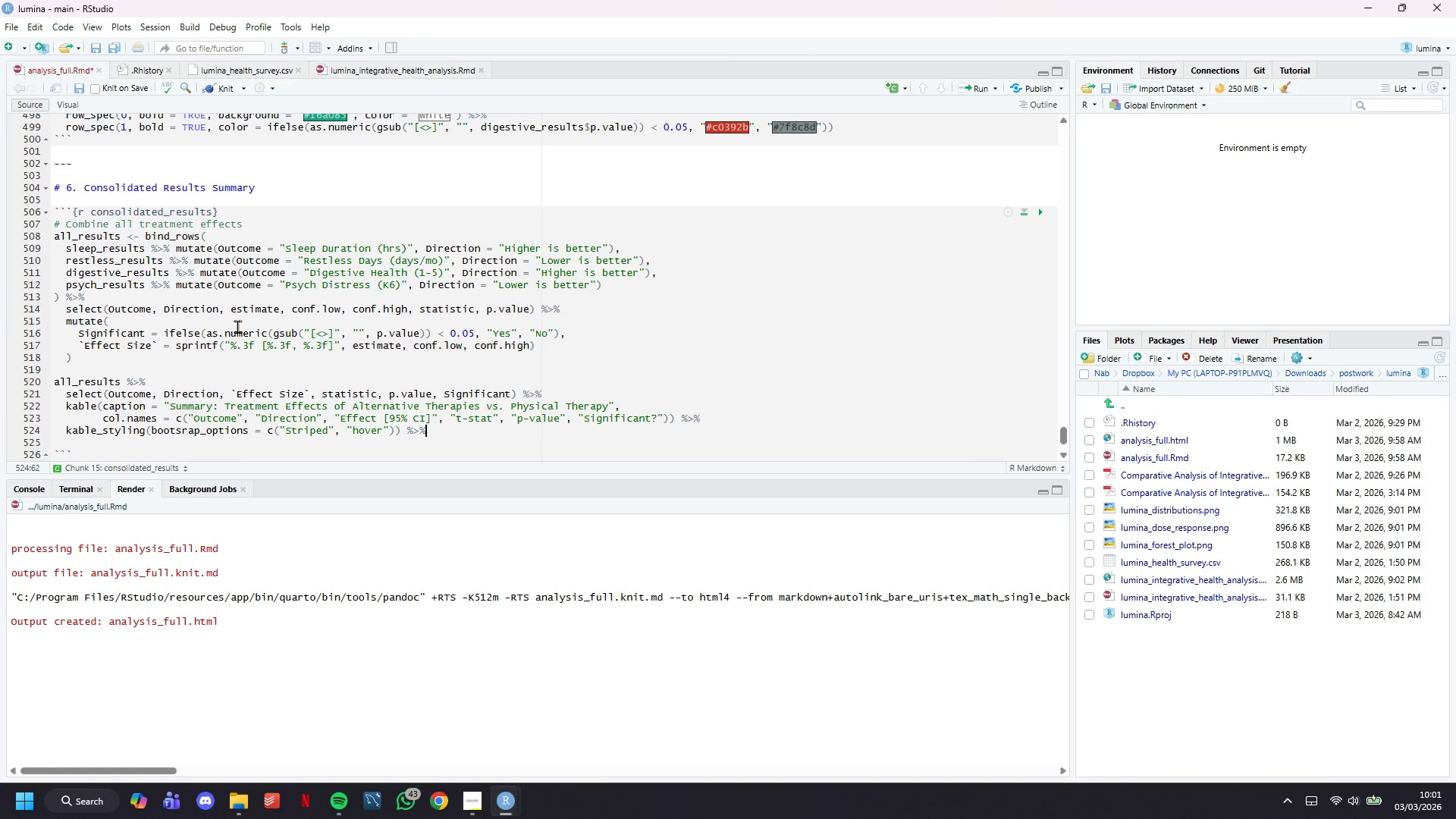 
key(Enter)
 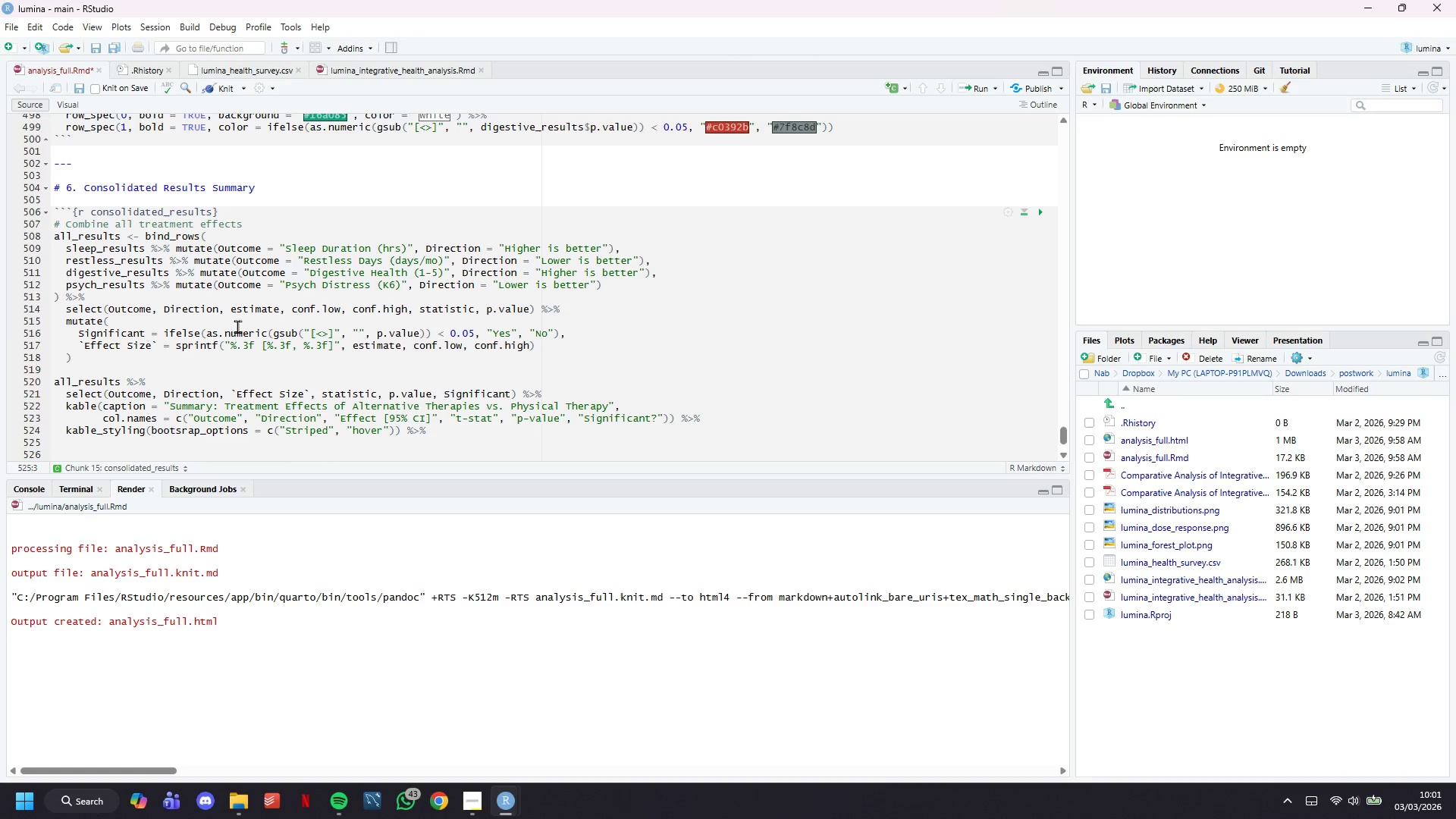 
type(row_spec(0, bold = TRUE, background = "#16a085)
 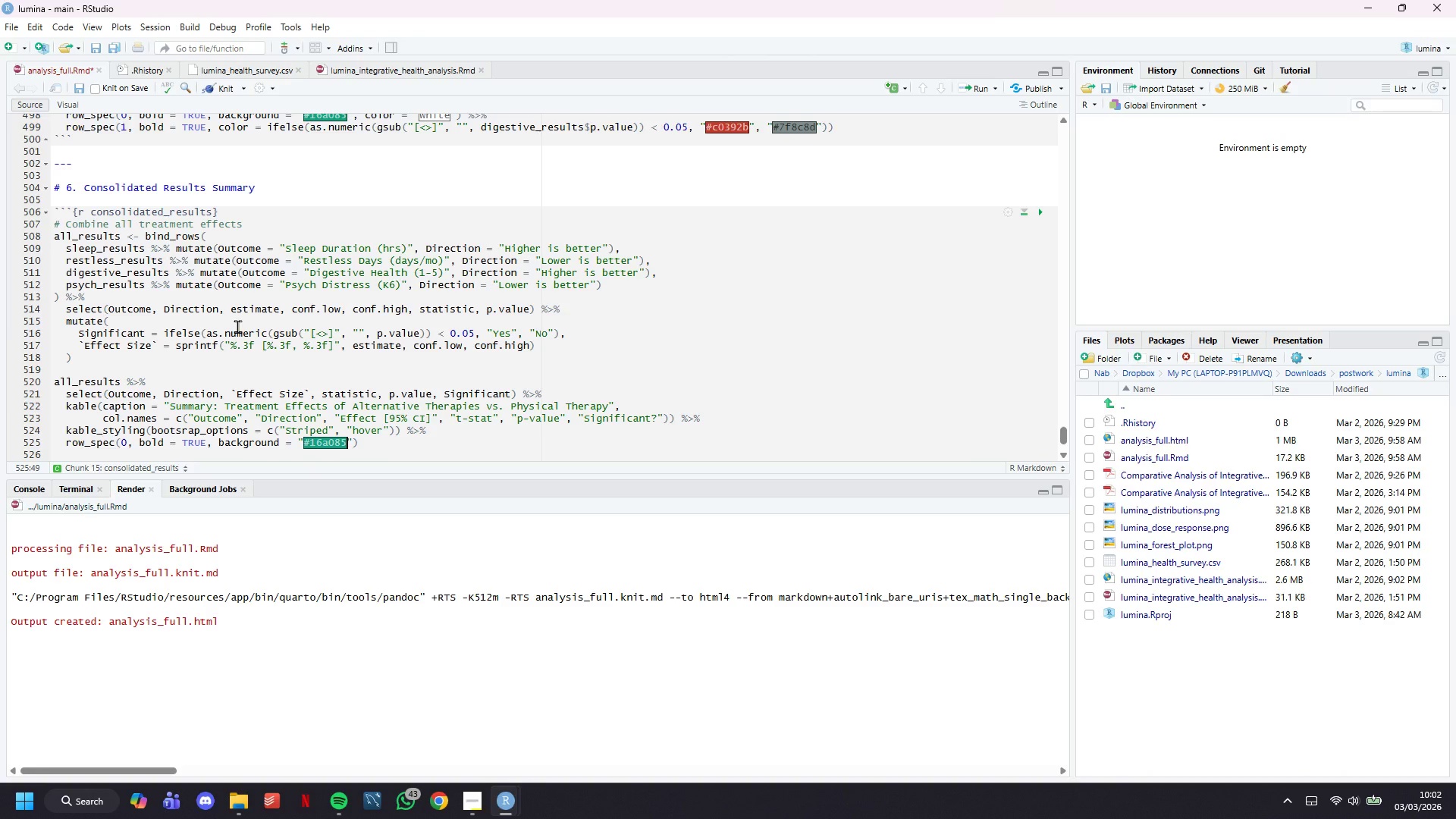 
 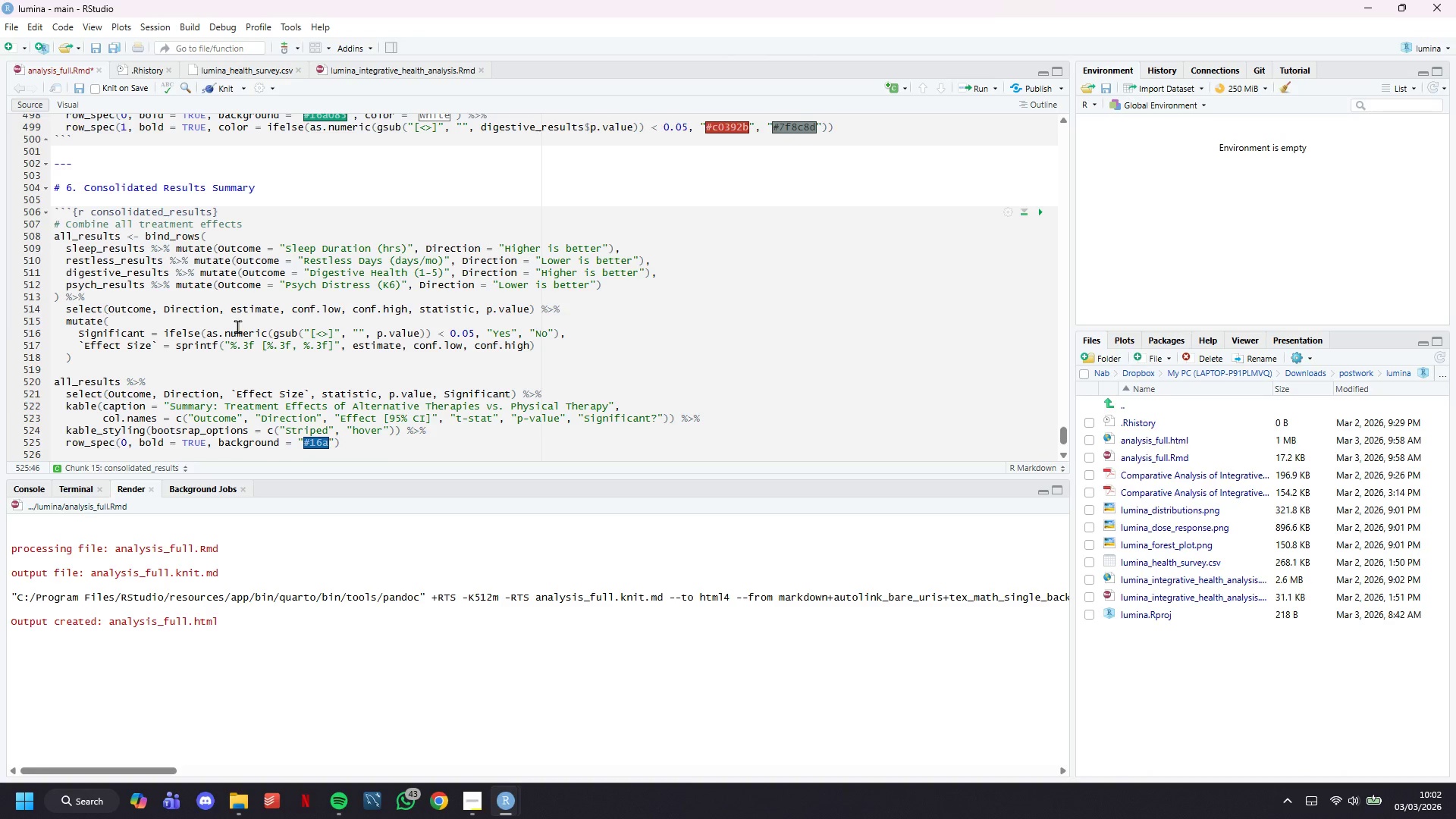 
key(ArrowRight)
 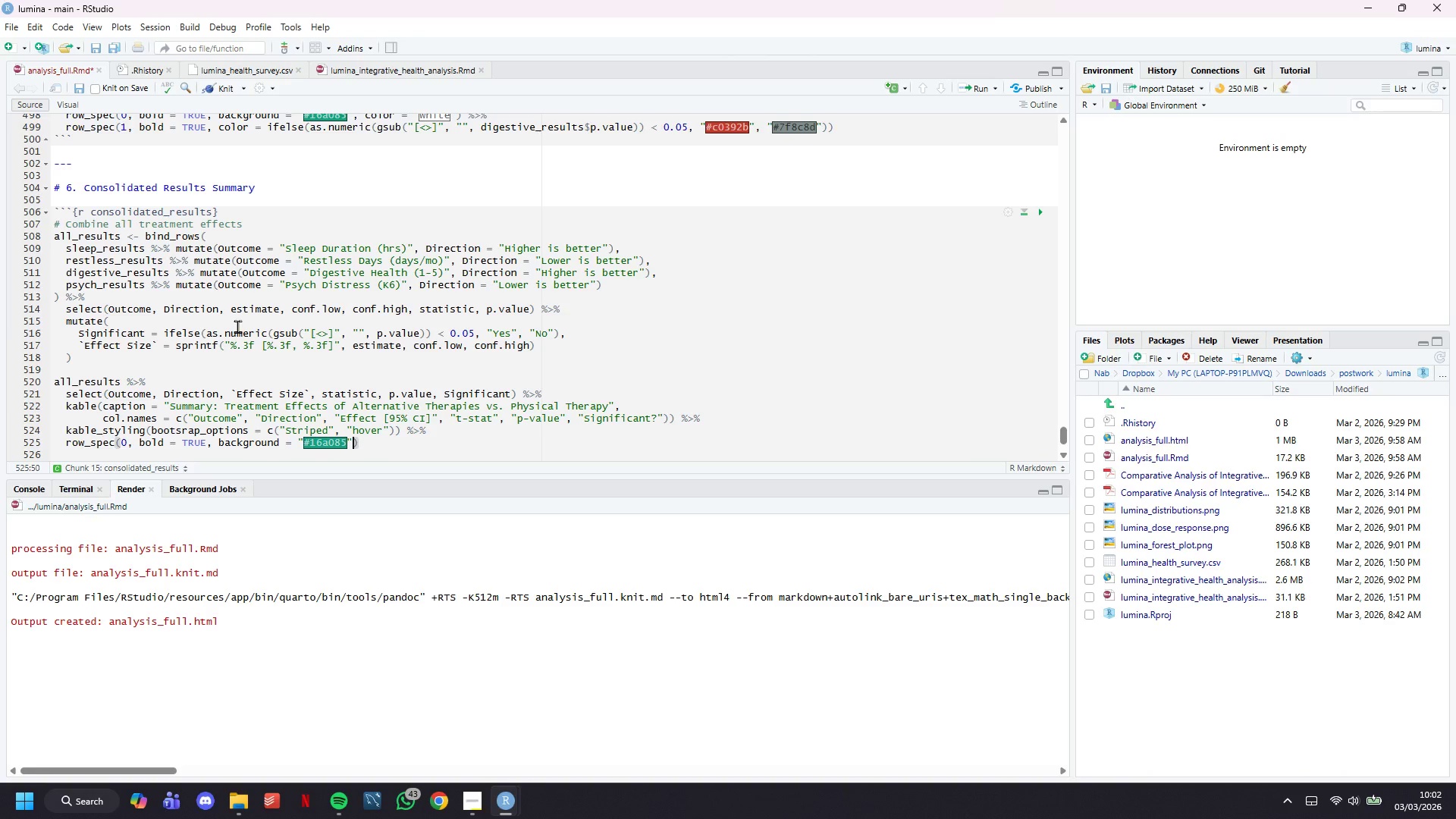 
type(, color = "h)
key(Backspace)
type(white)
 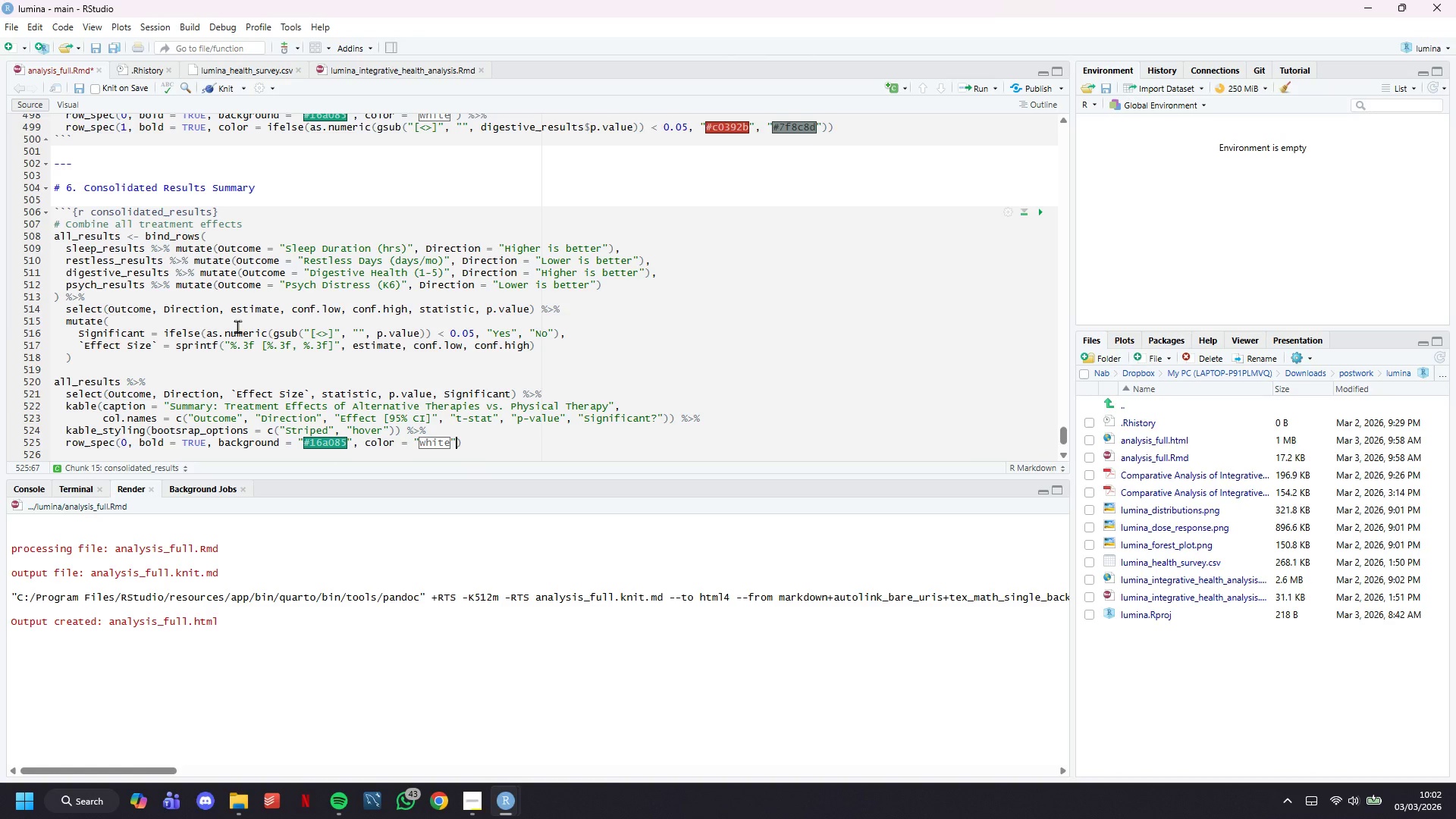 
key(ArrowRight)
 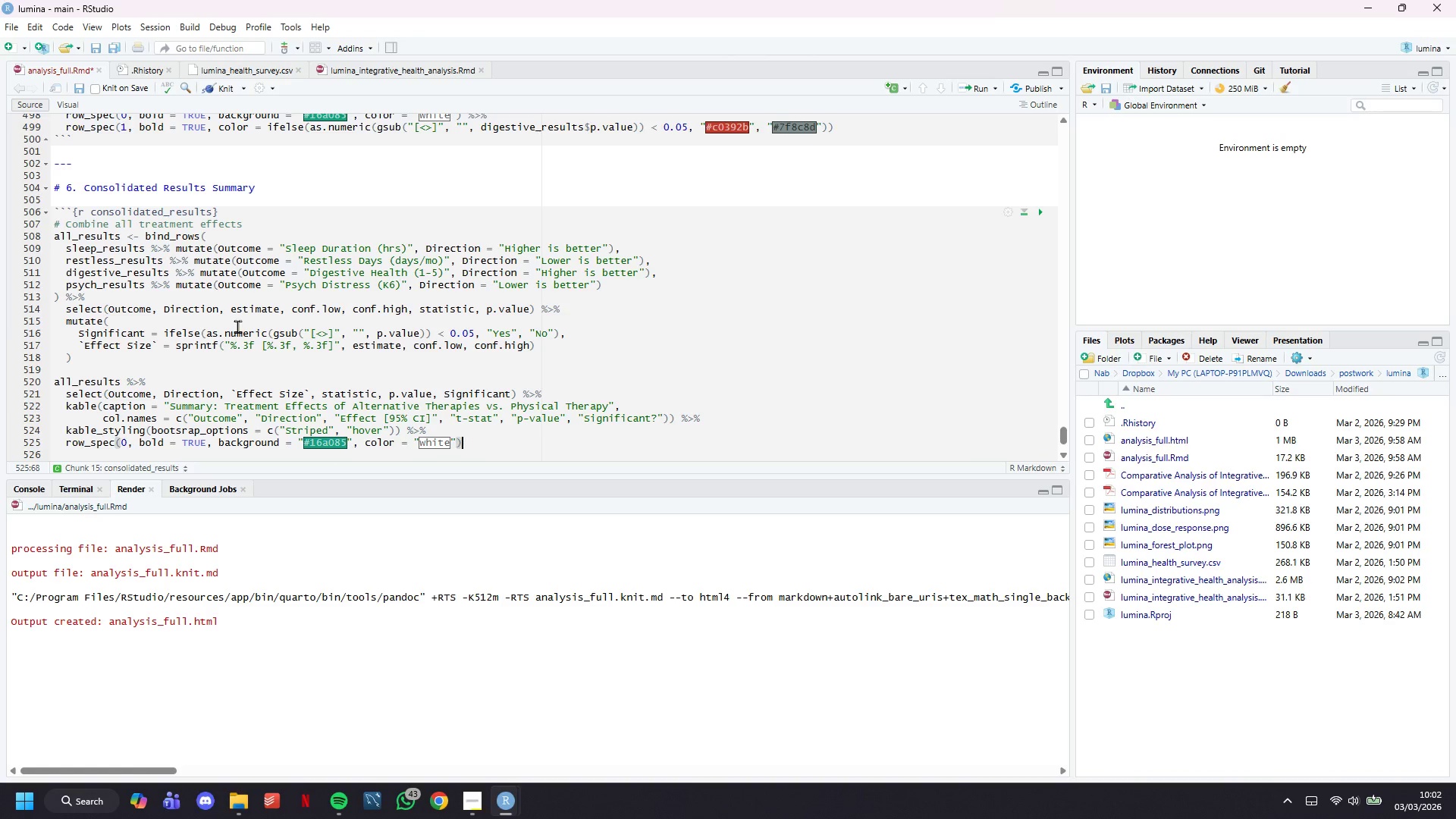 
key(ArrowRight)
 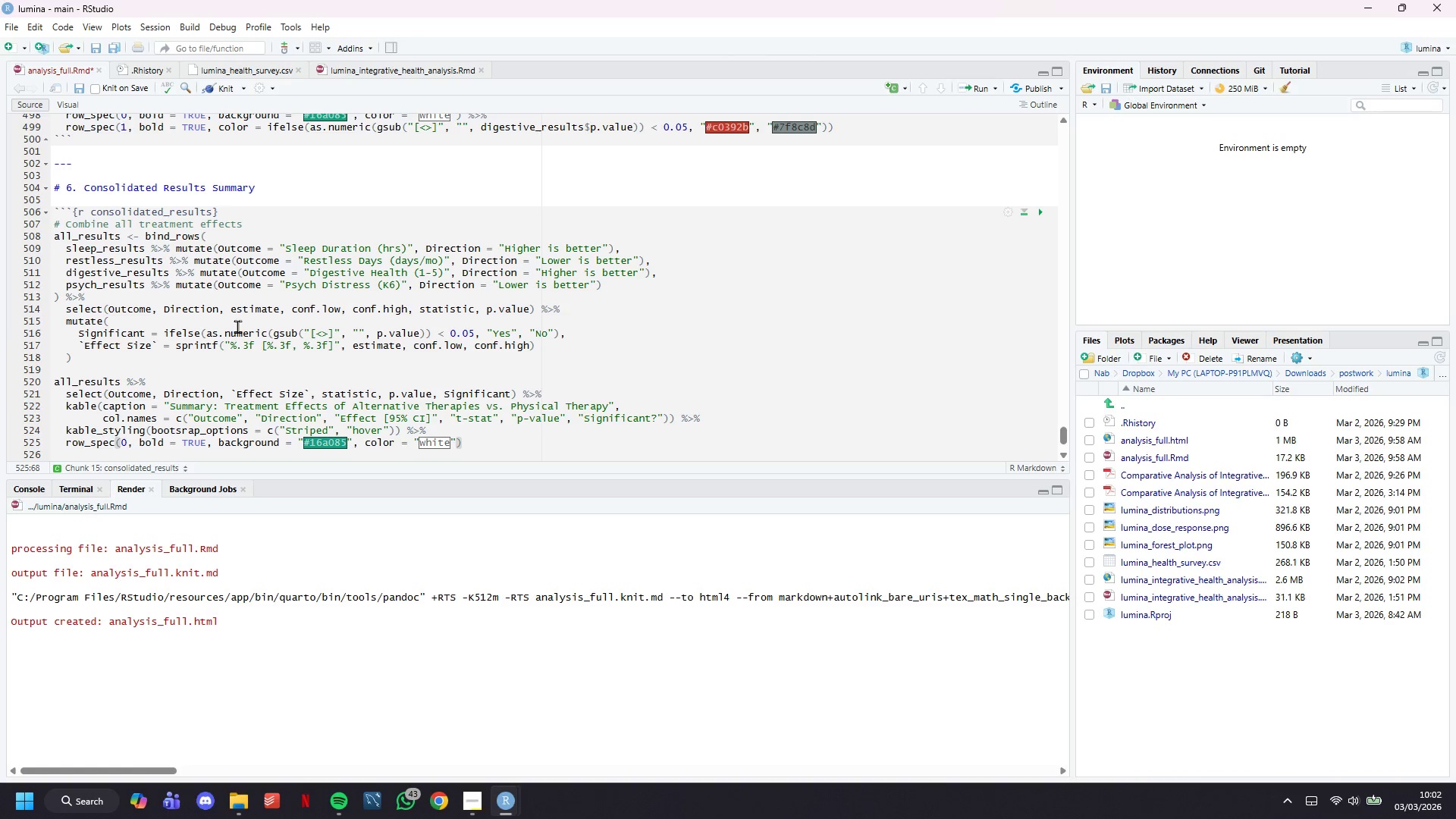 
key(Space)
 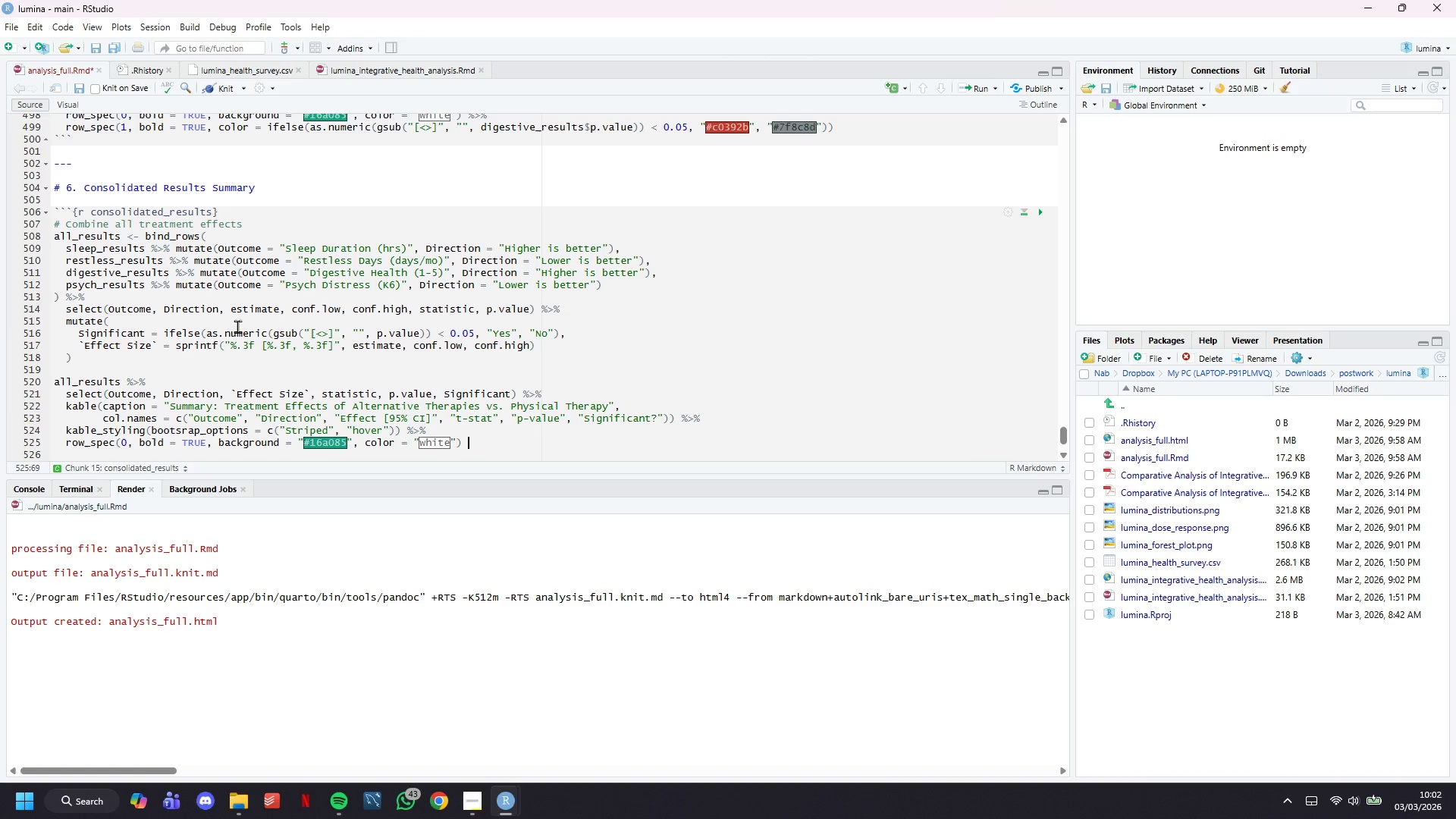 
key(Shift+5)
 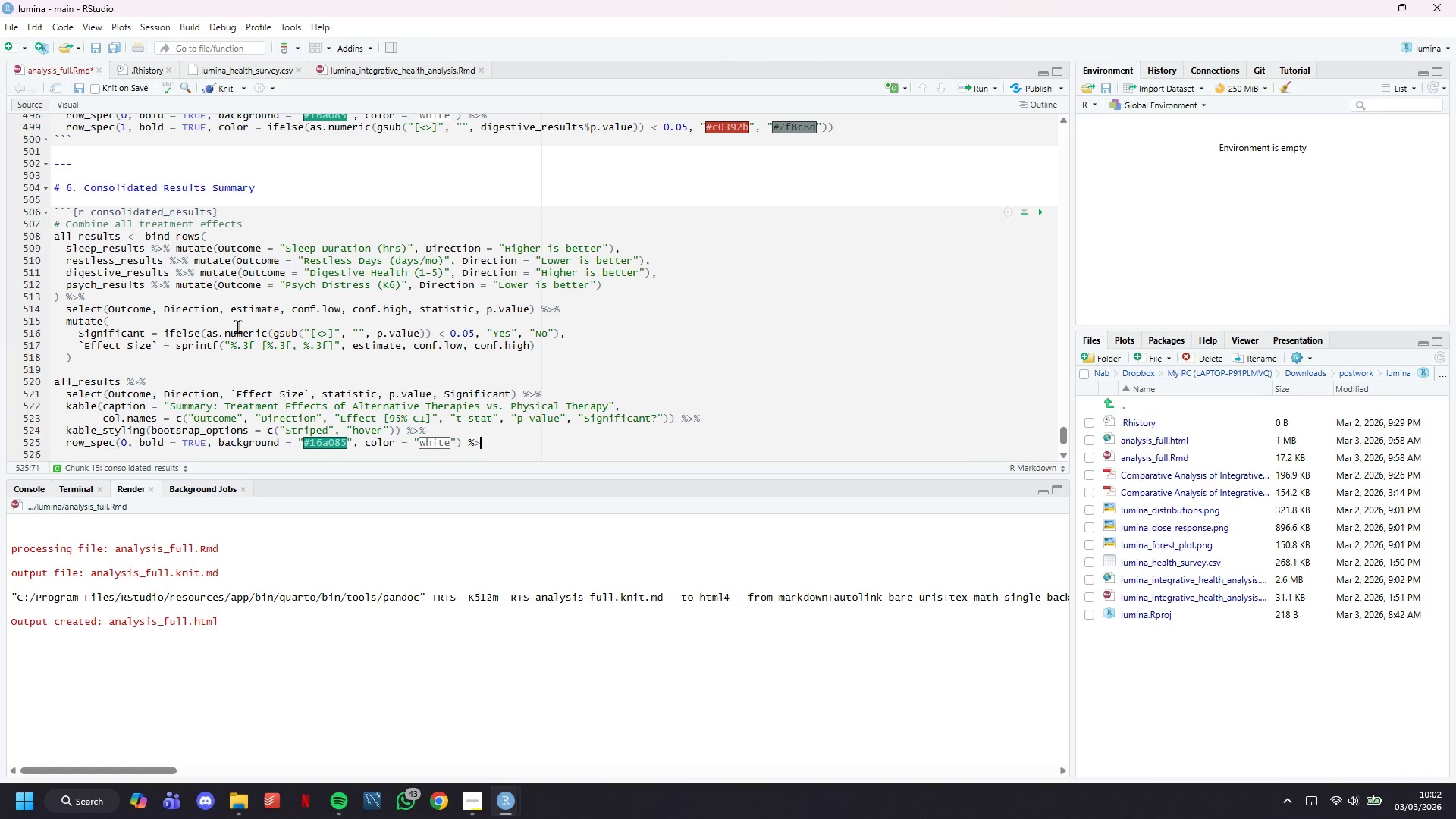 
key(Shift+Period)
 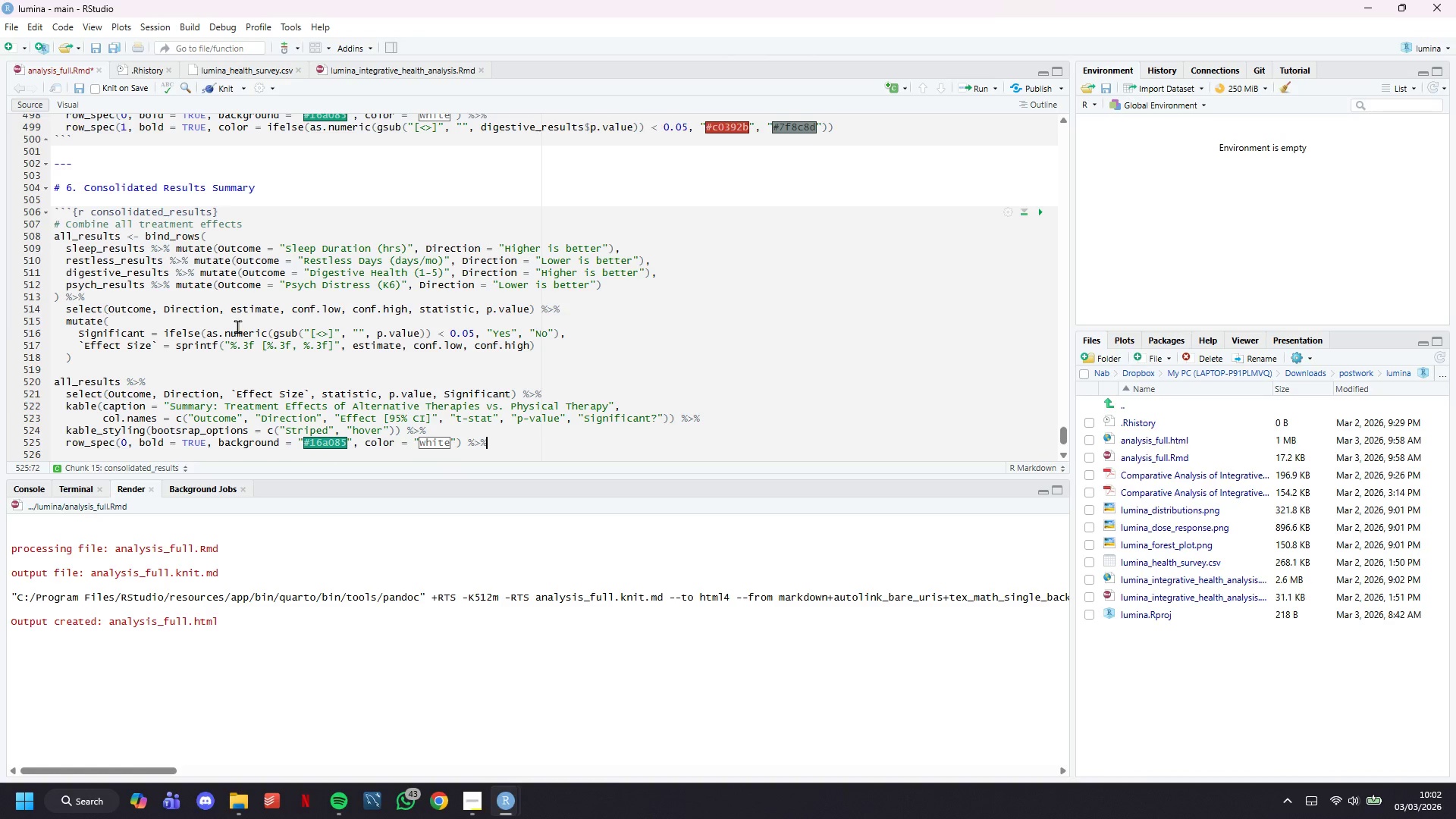 
key(Shift+5)
 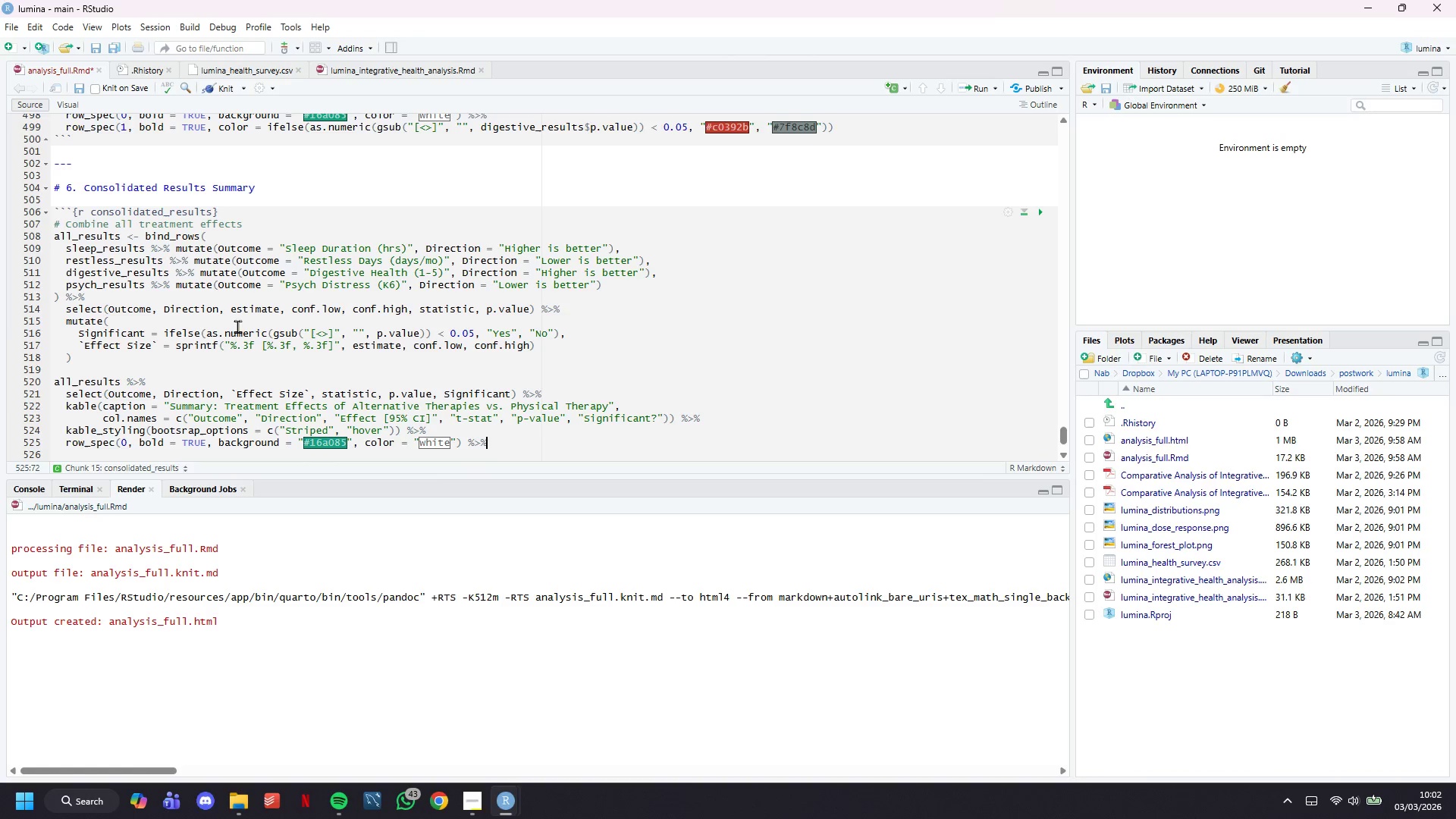 
key(Enter)
 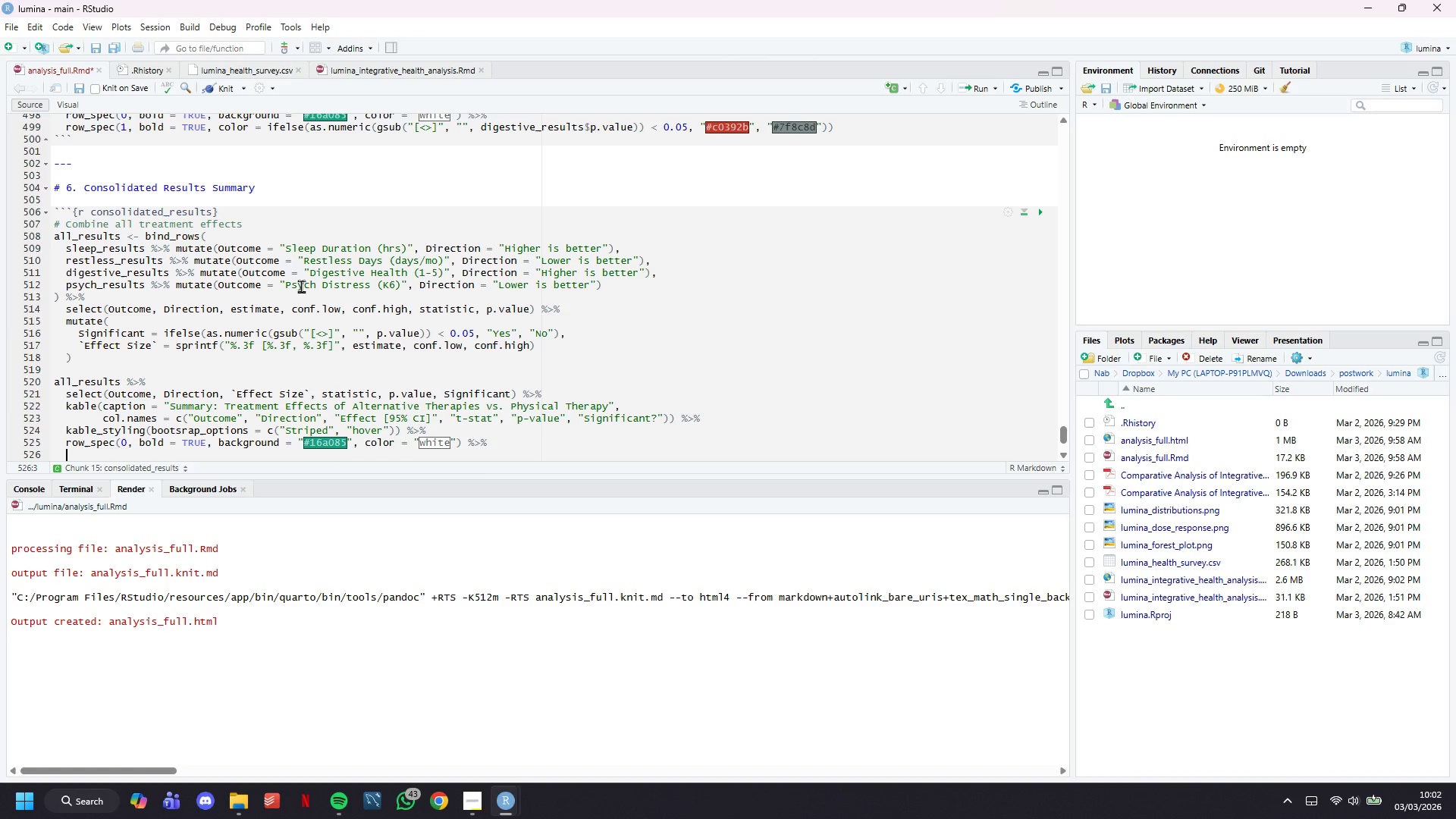 
scroll: coordinate [308, 285], scroll_direction: down, amount: 4.0
 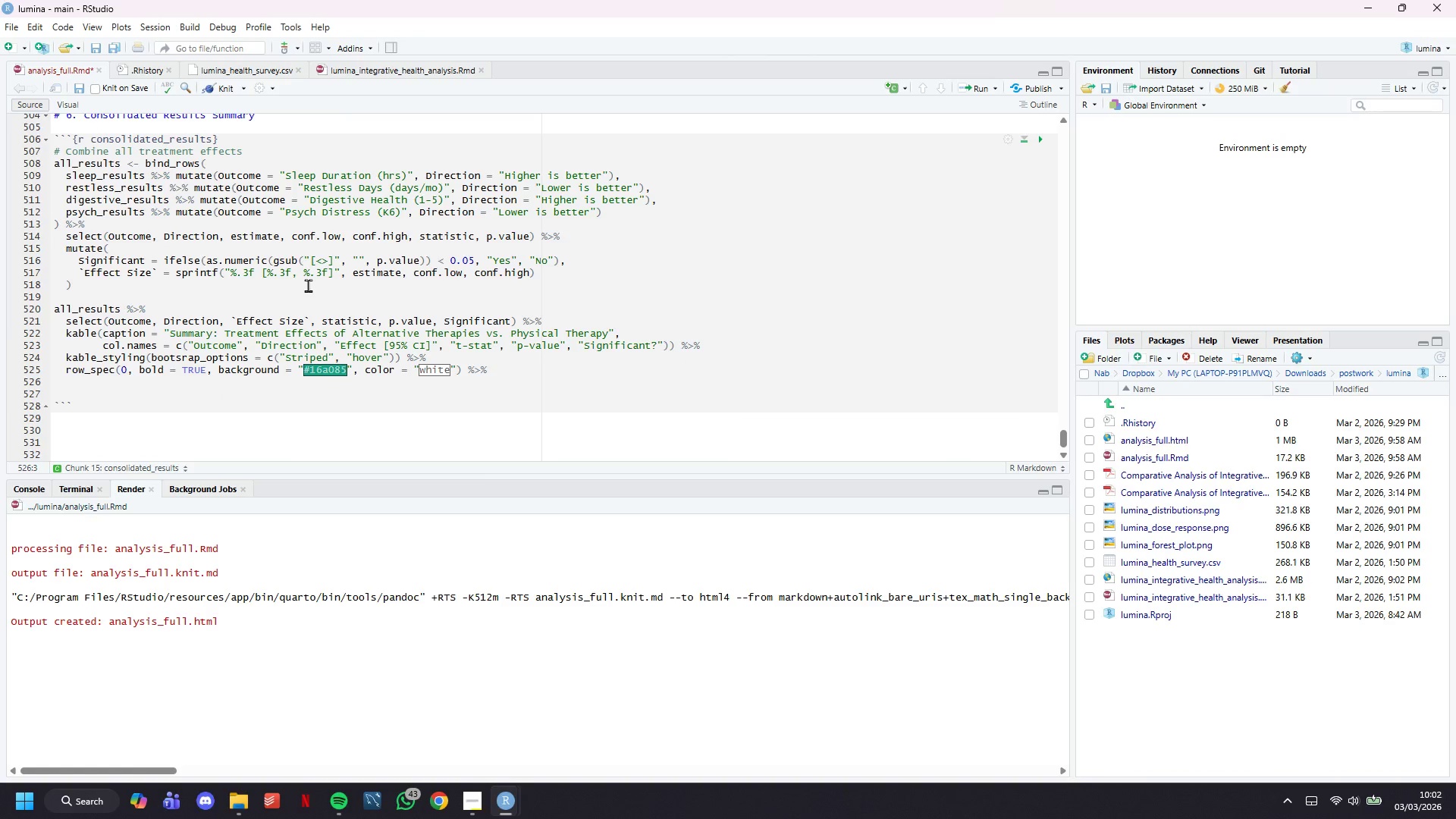 
type(column_spec = )
key(Backspace)
key(Backspace)
key(Backspace)
type((6, )
 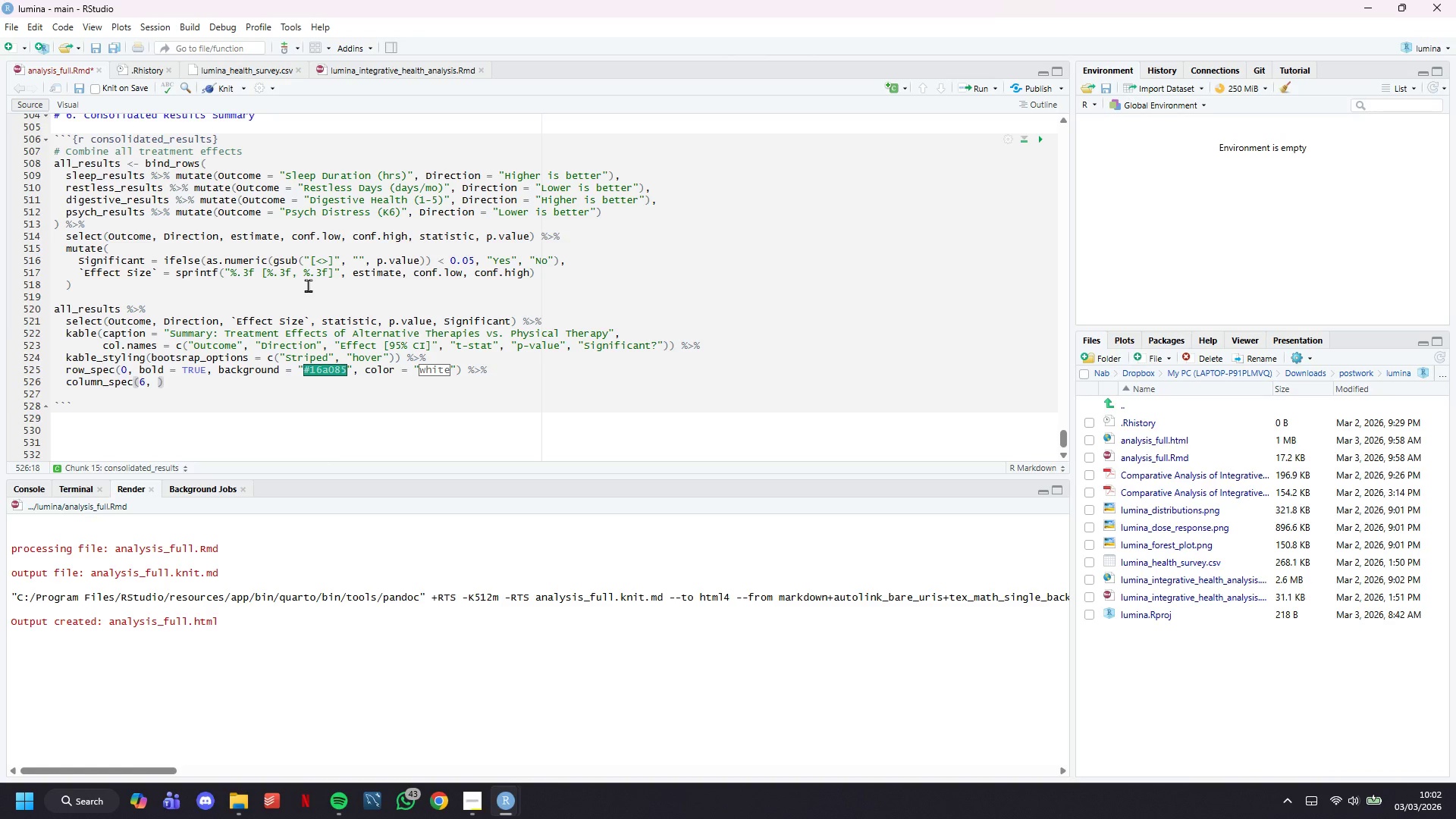 
wait(13.53)
 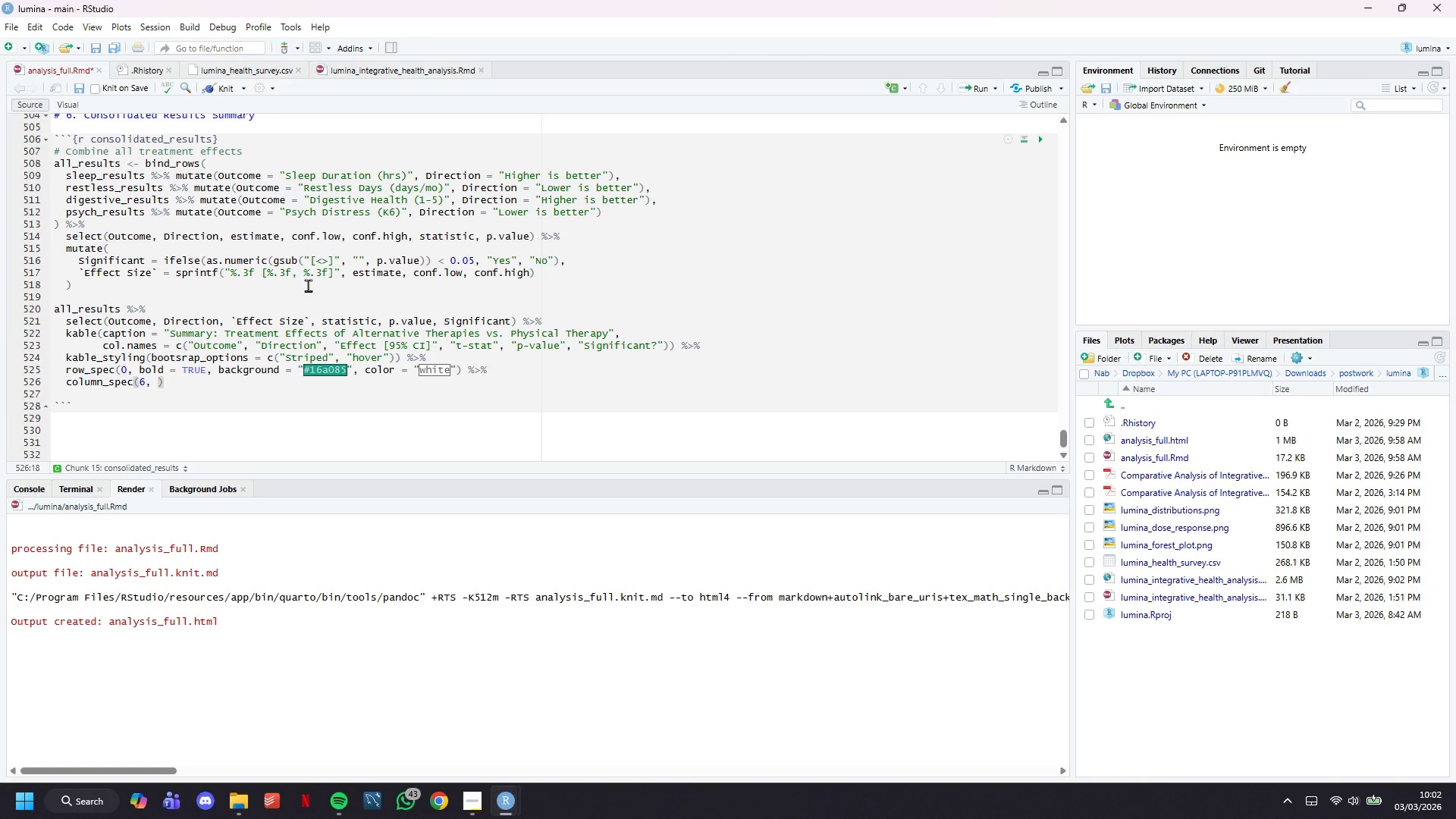 
type(bold = TRUE, color = c("#c038)
key(Backspace)
type(92b)
 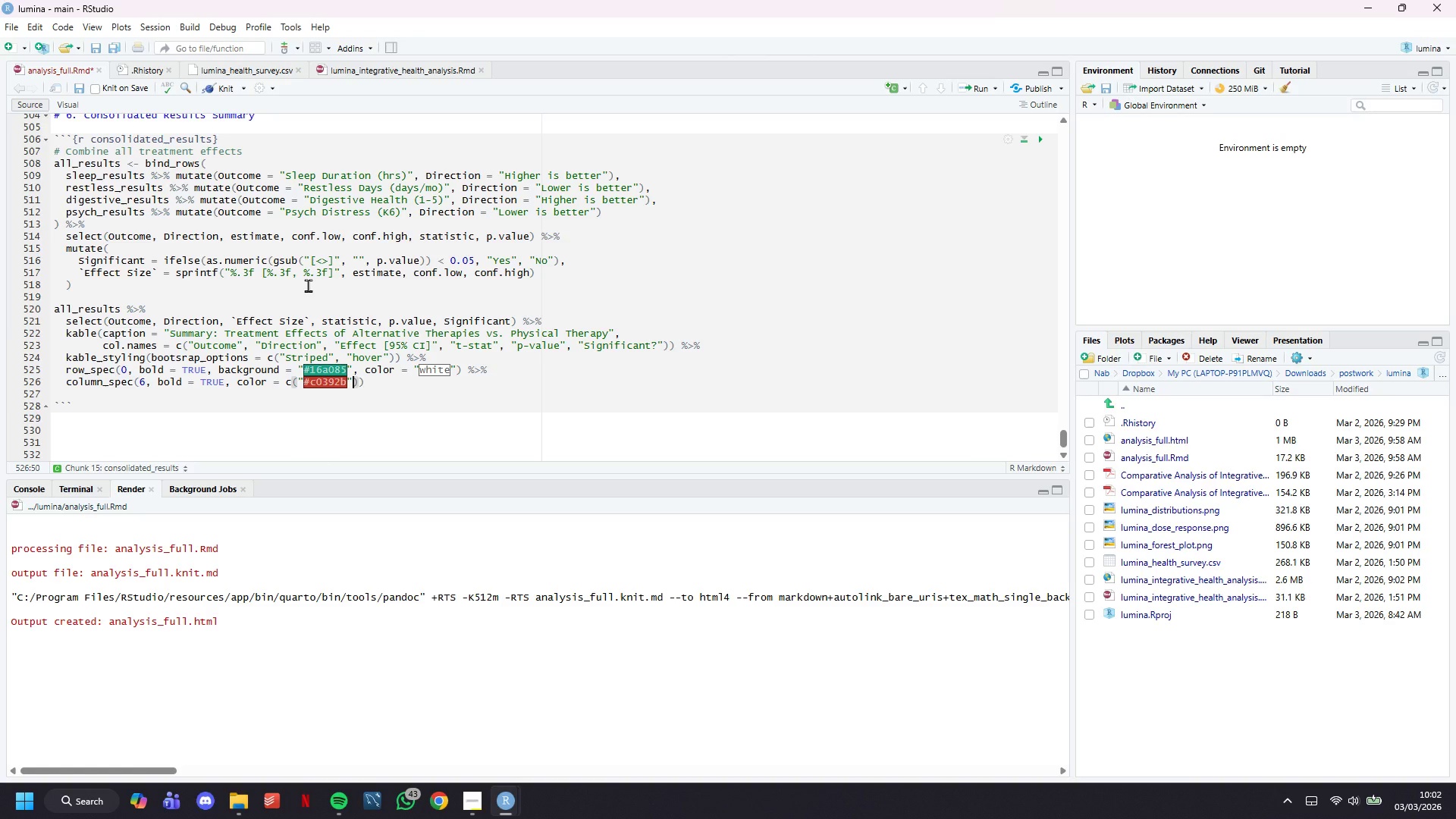 
 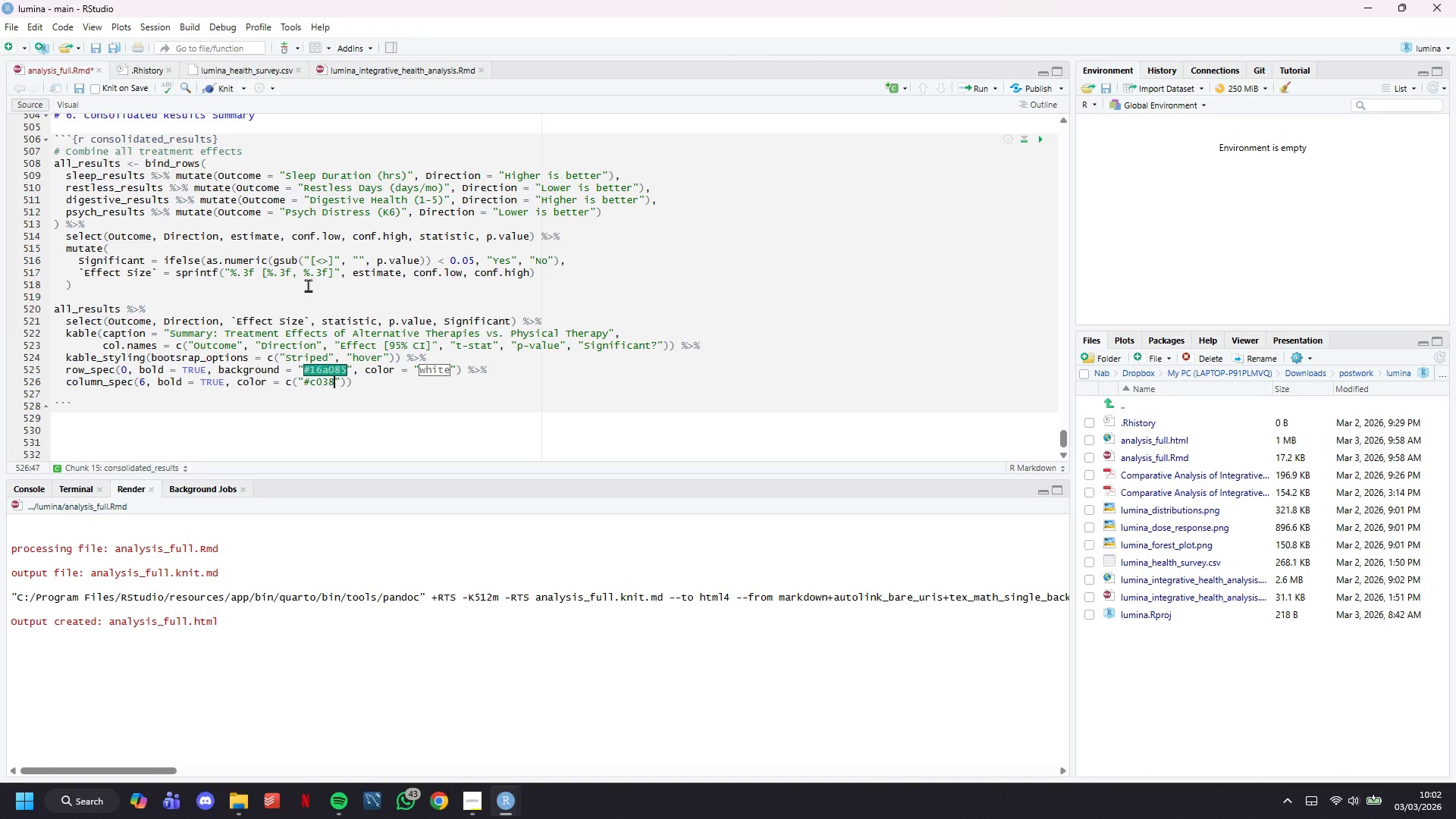 
key(ArrowRight)
 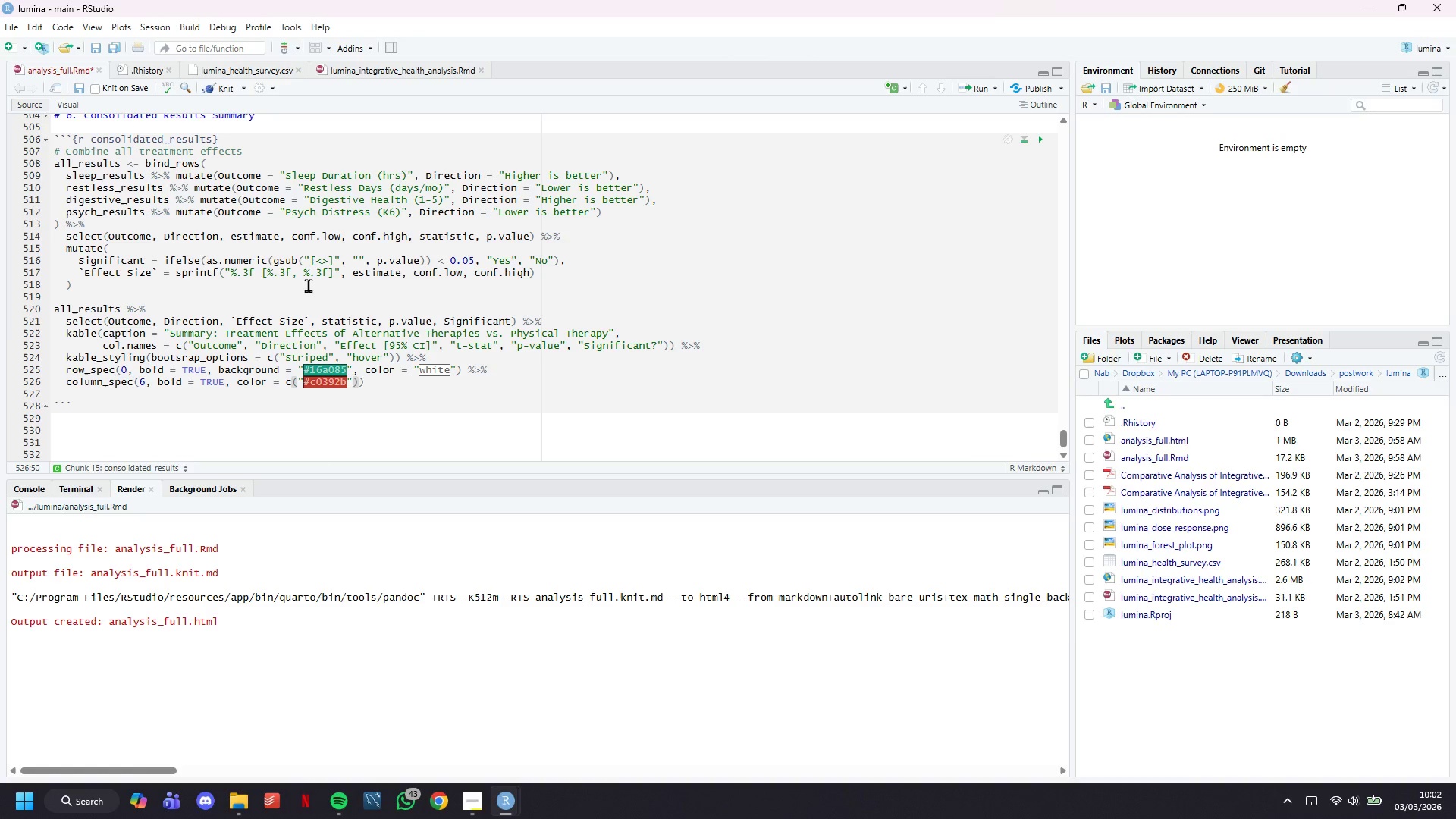 
type(, "#7f8c8d)
 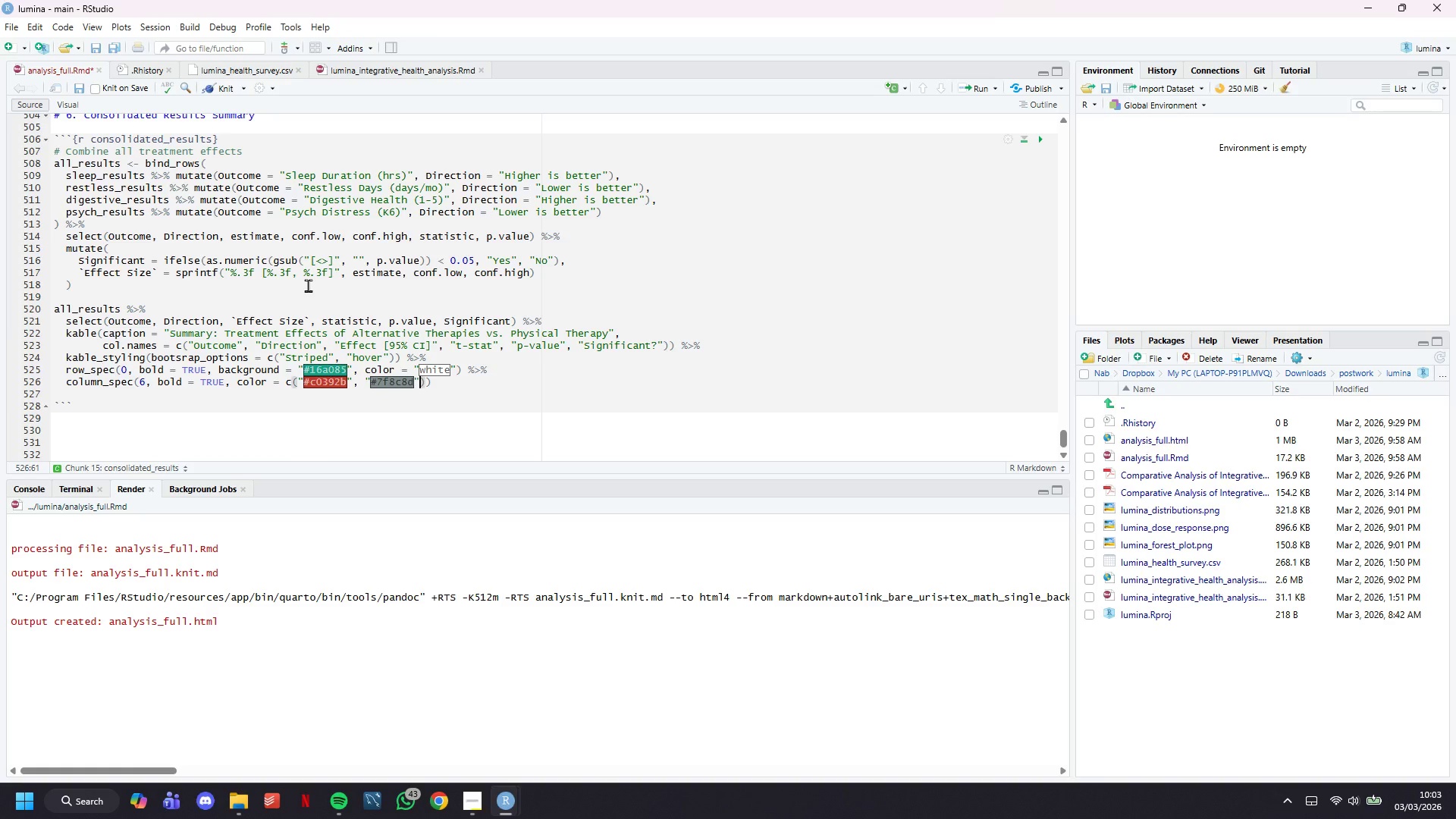 
 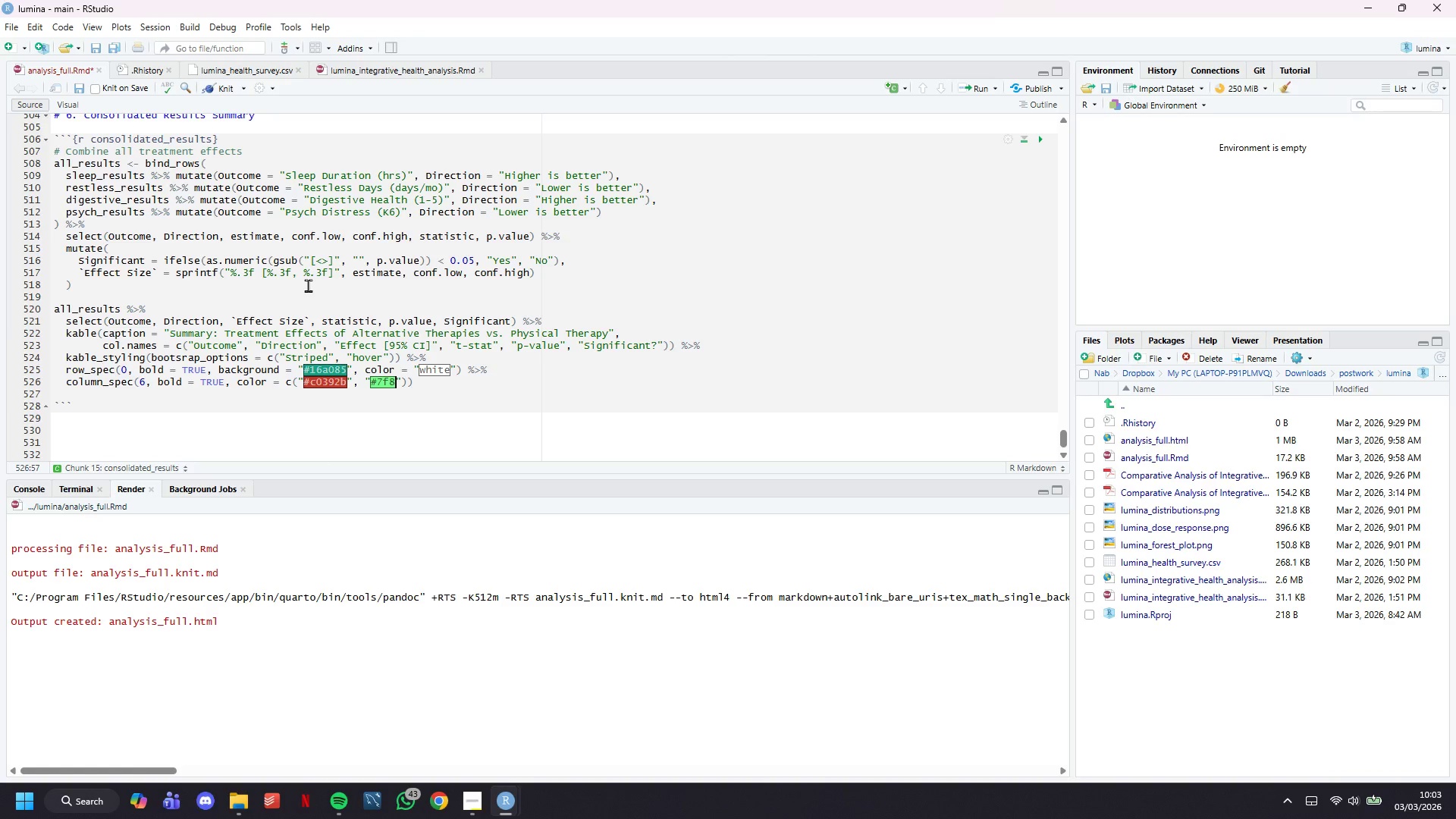 
key(ArrowRight)
 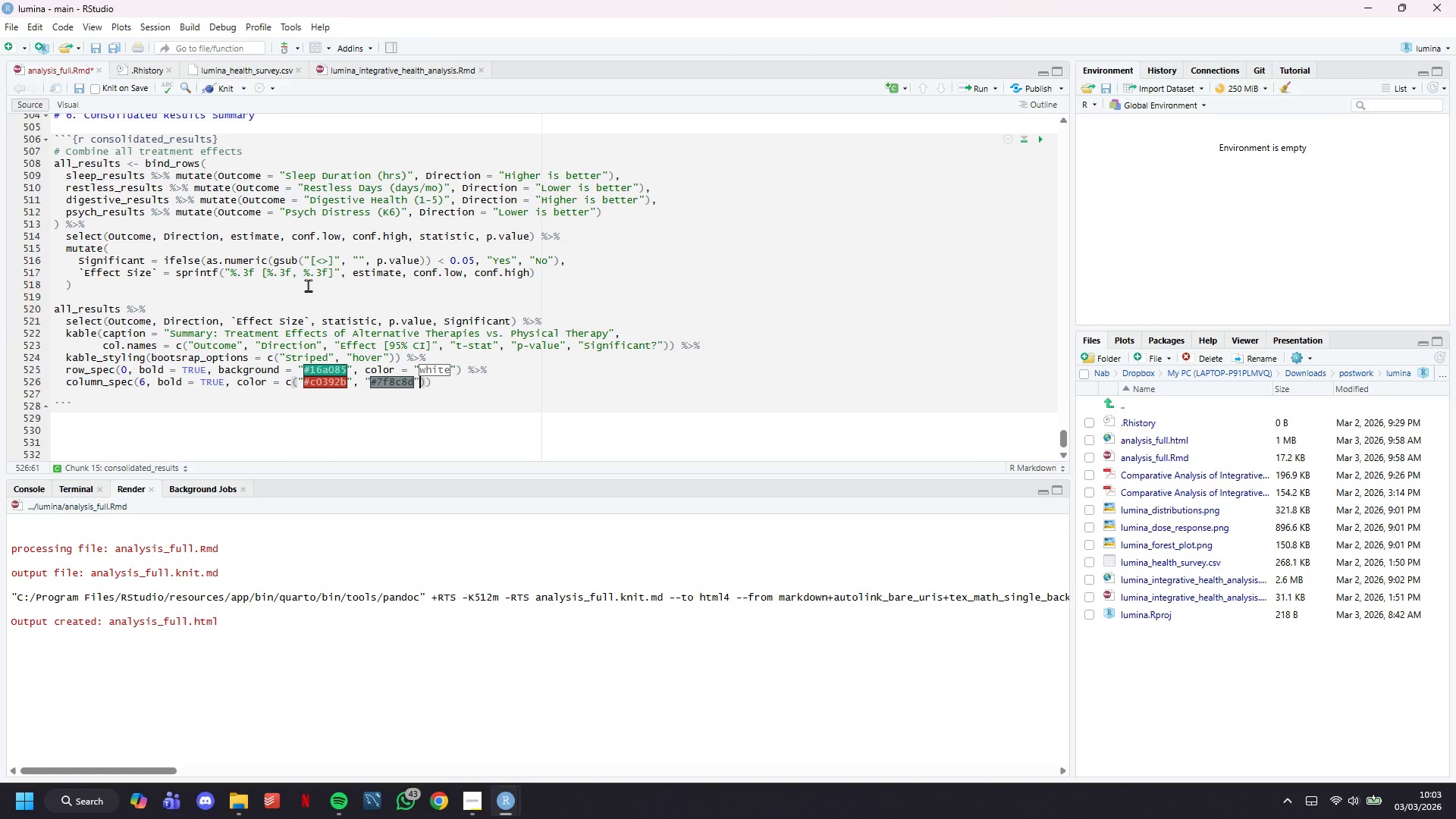 
type(, "#c0392b)
 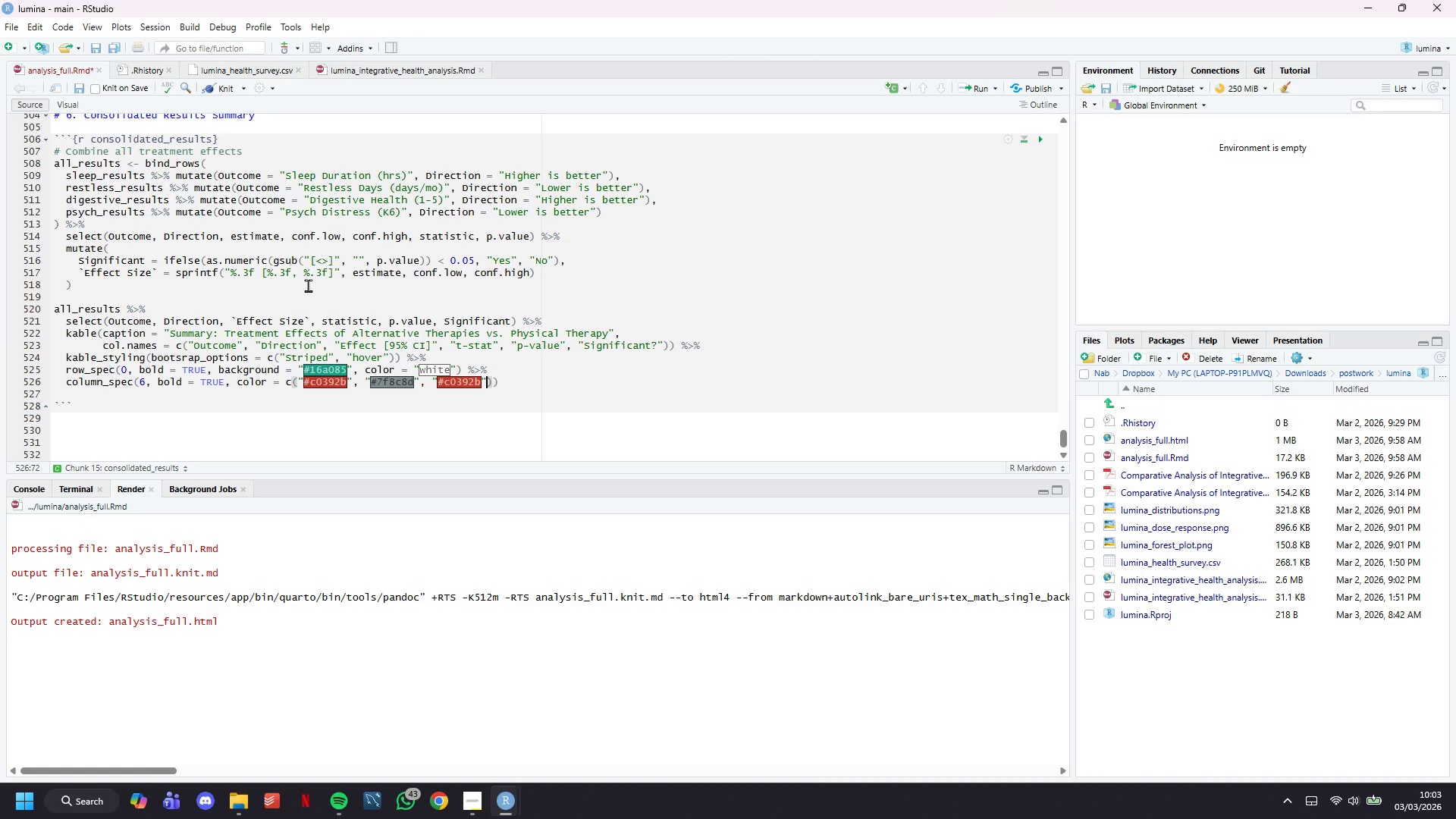 
 